 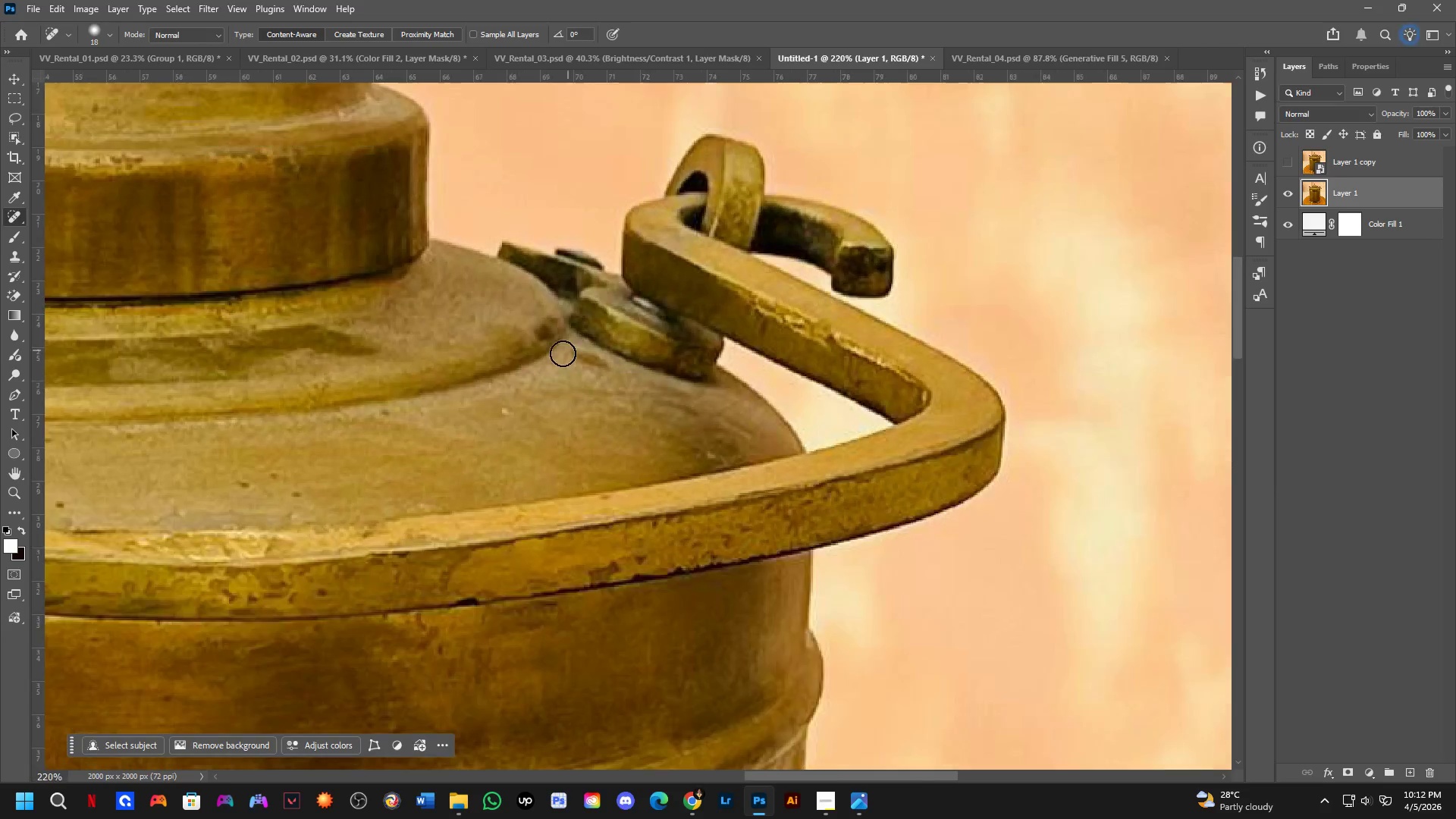 
left_click_drag(start_coordinate=[466, 412], to_coordinate=[557, 227])
 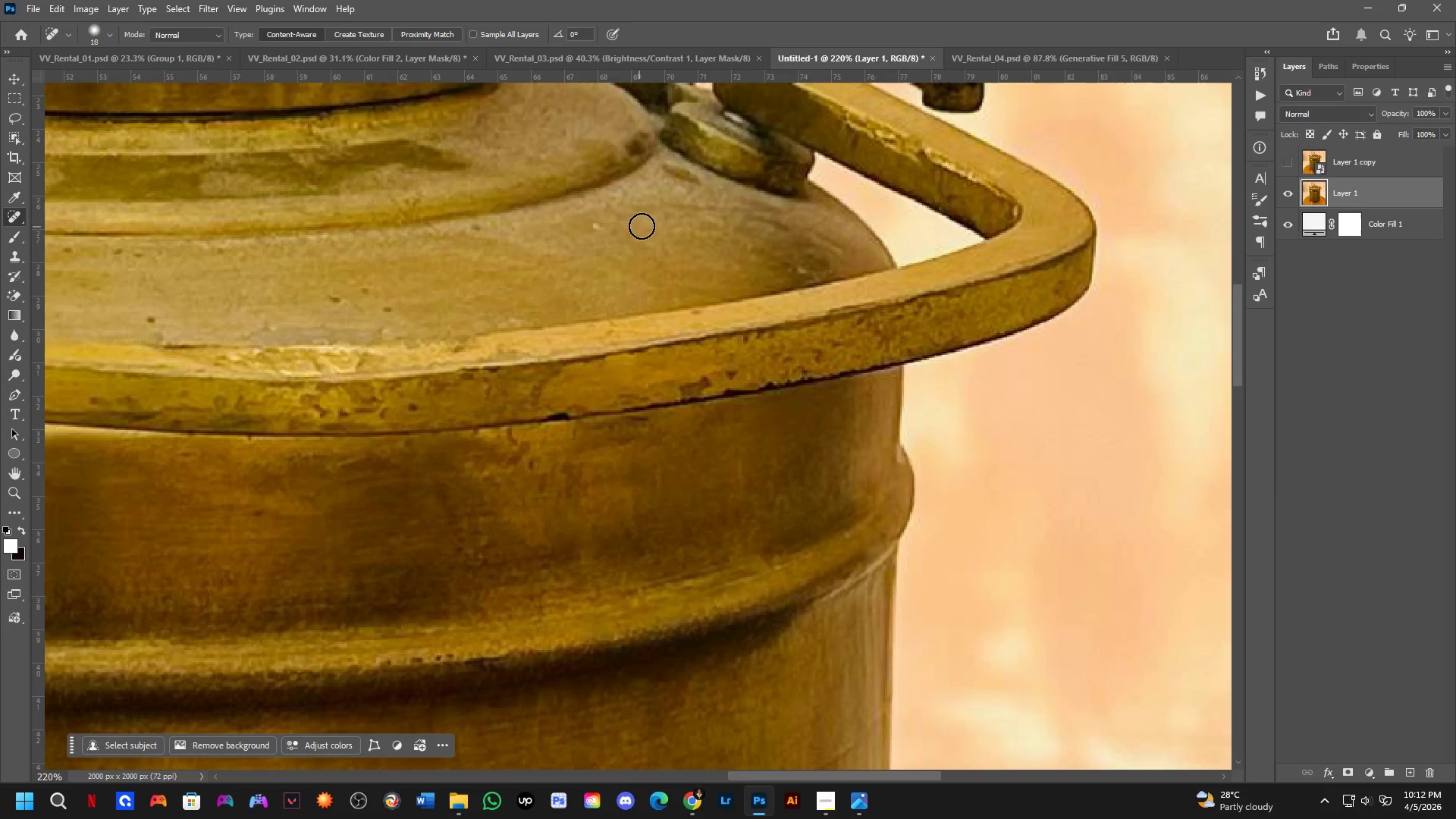 
scroll: coordinate [580, 346], scroll_direction: none, amount: 0.0
 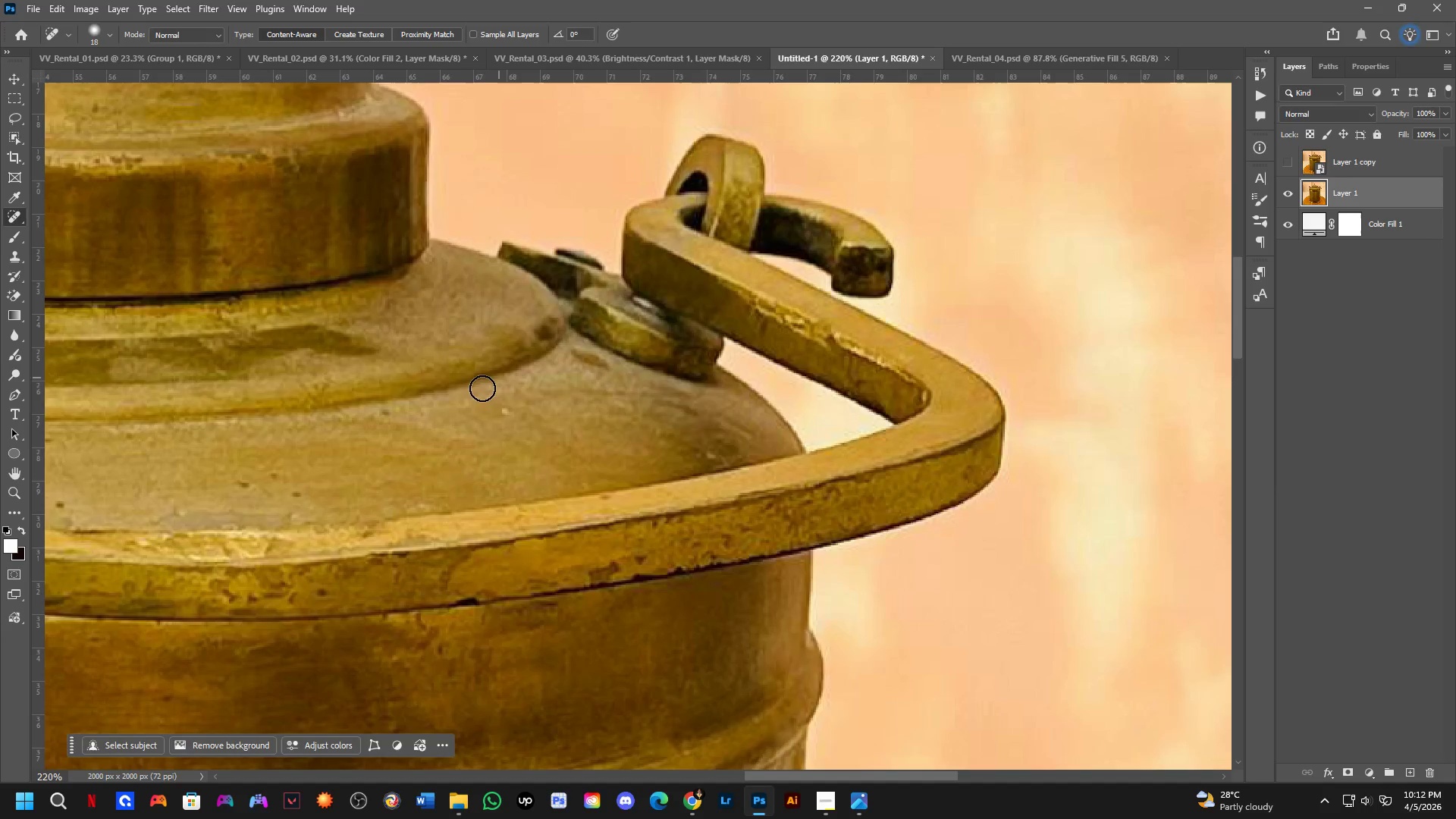 
scroll: coordinate [629, 232], scroll_direction: up, amount: 3.0
 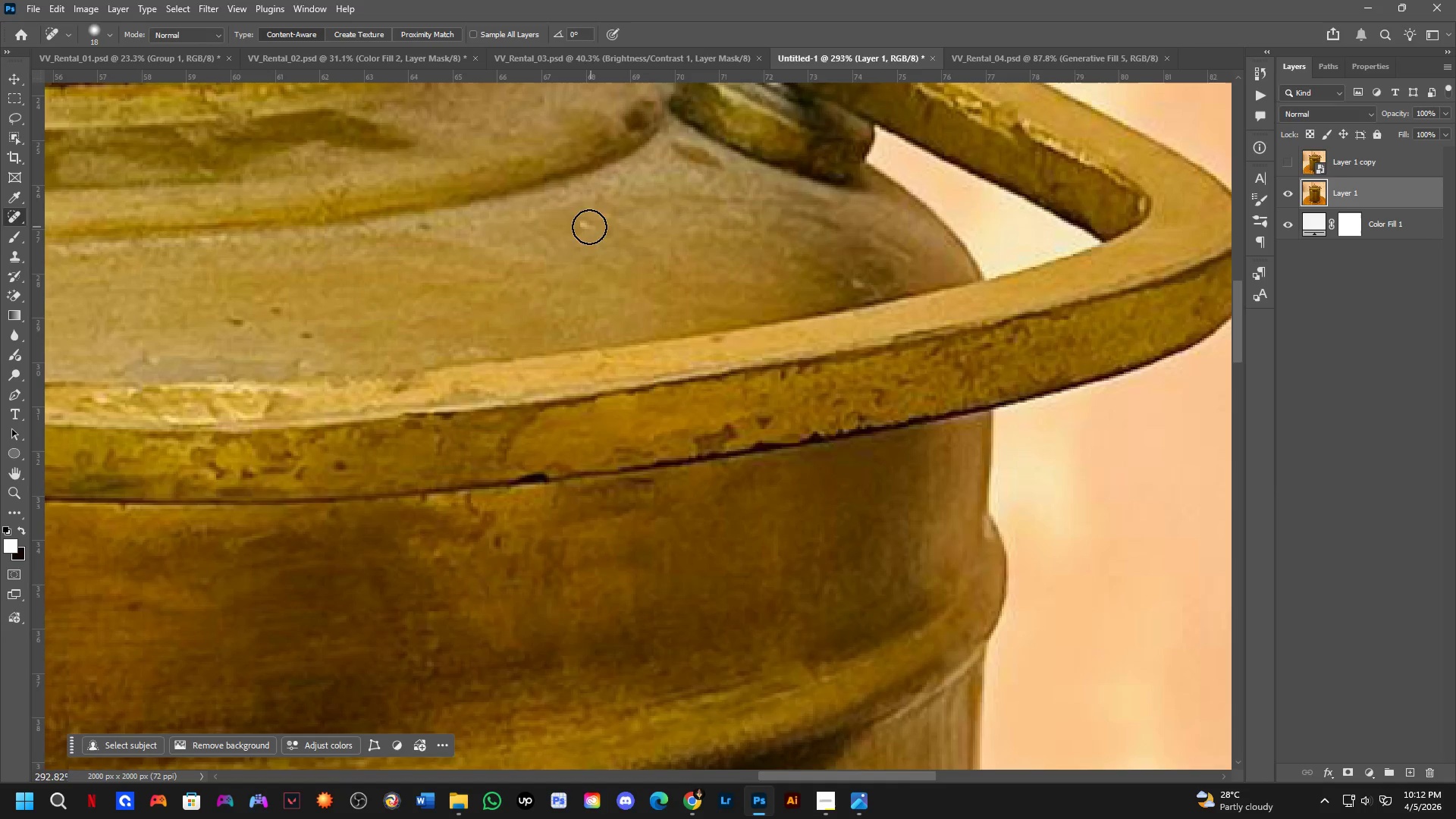 
left_click([576, 223])
 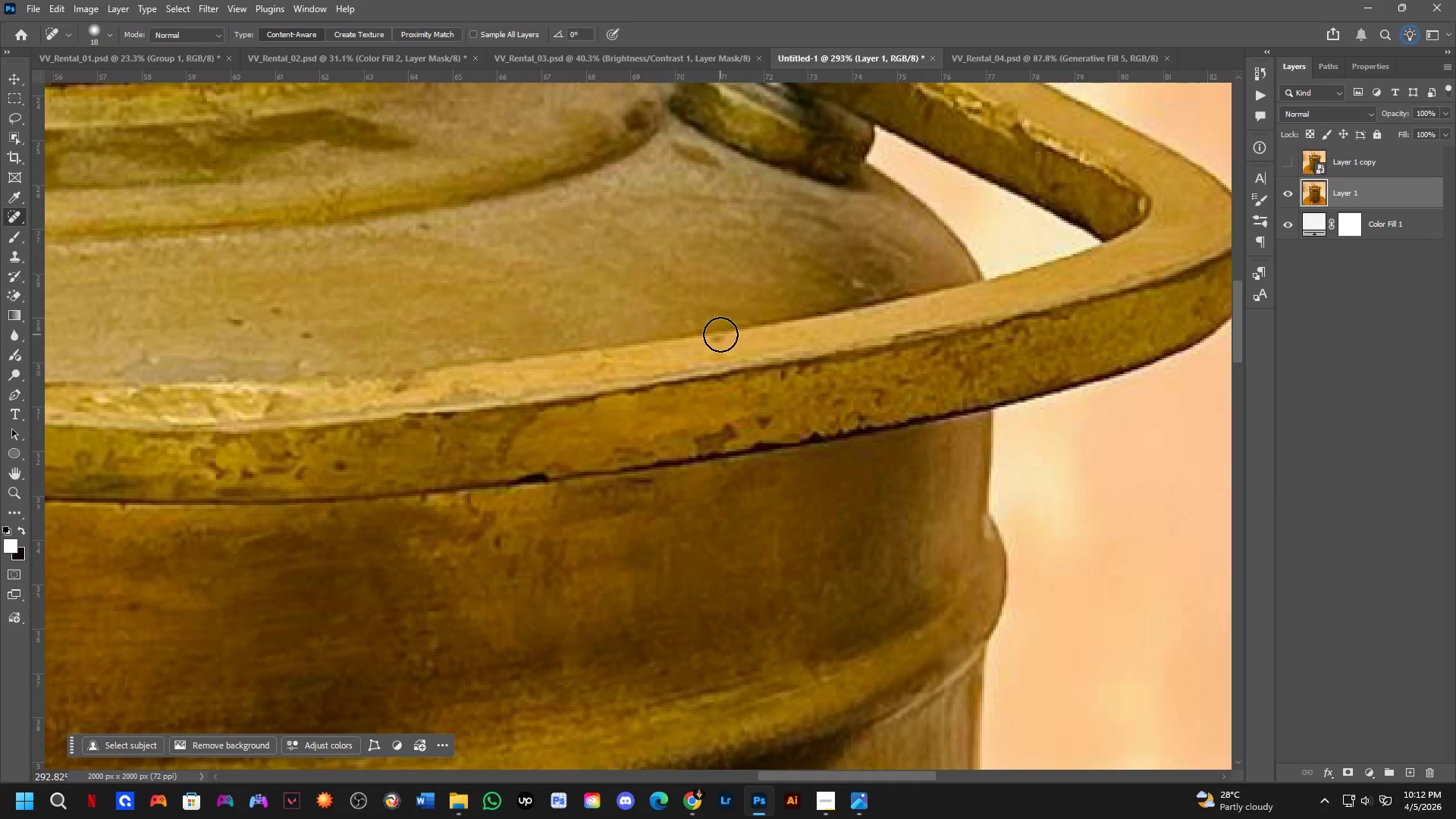 
left_click_drag(start_coordinate=[720, 343], to_coordinate=[710, 358])
 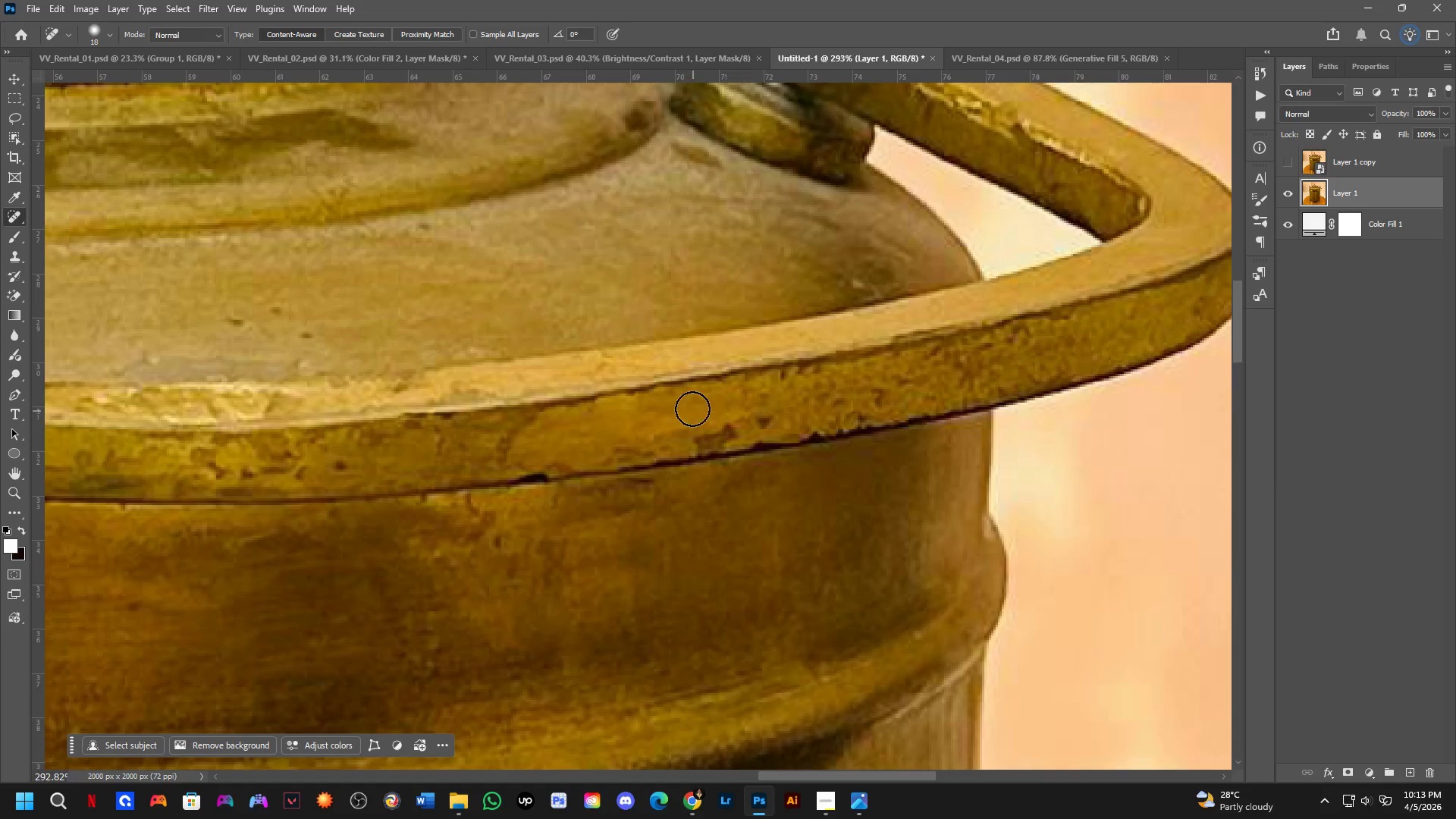 
scroll: coordinate [639, 362], scroll_direction: up, amount: 4.0
 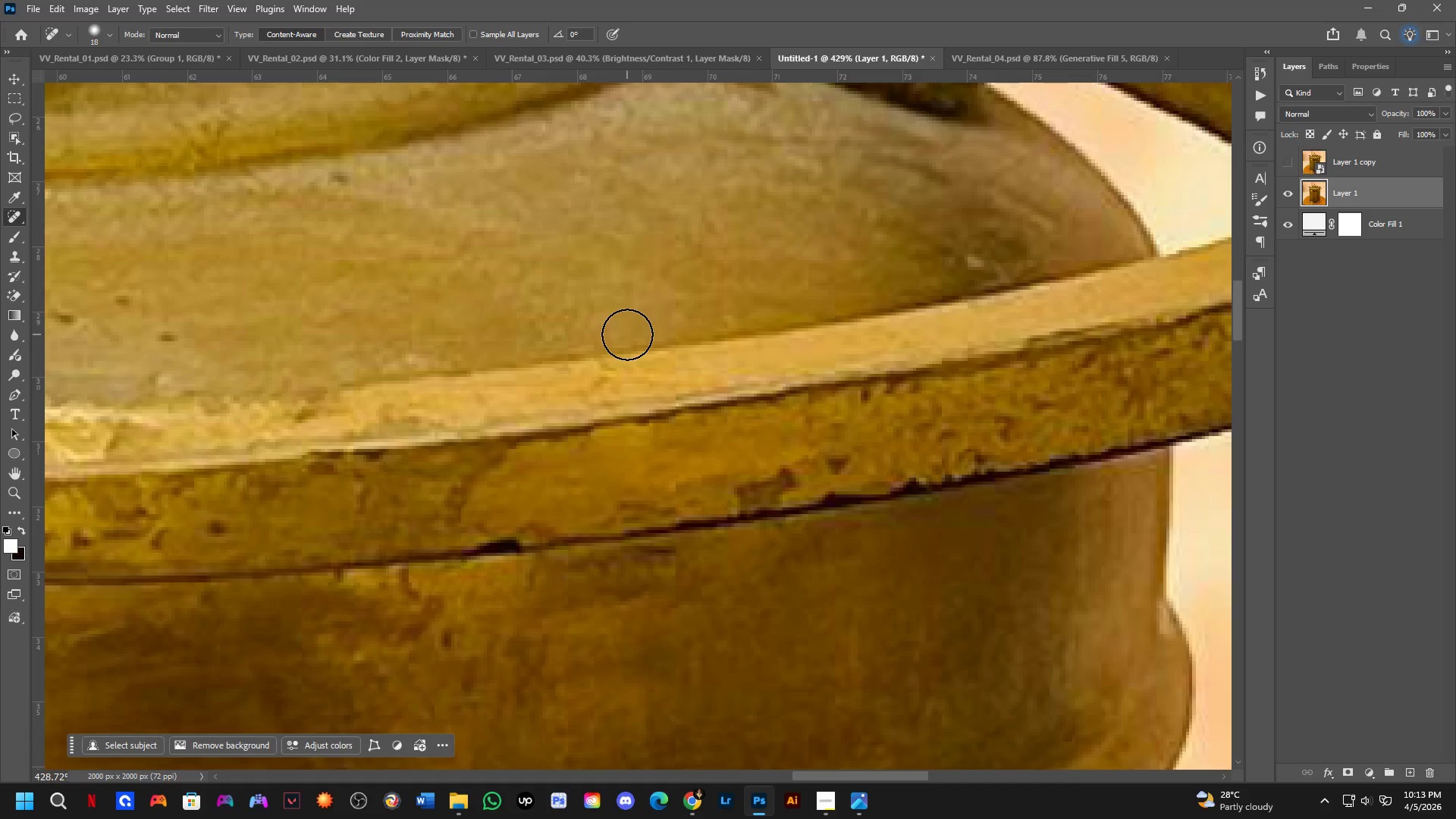 
scroll: coordinate [639, 346], scroll_direction: down, amount: 5.0
 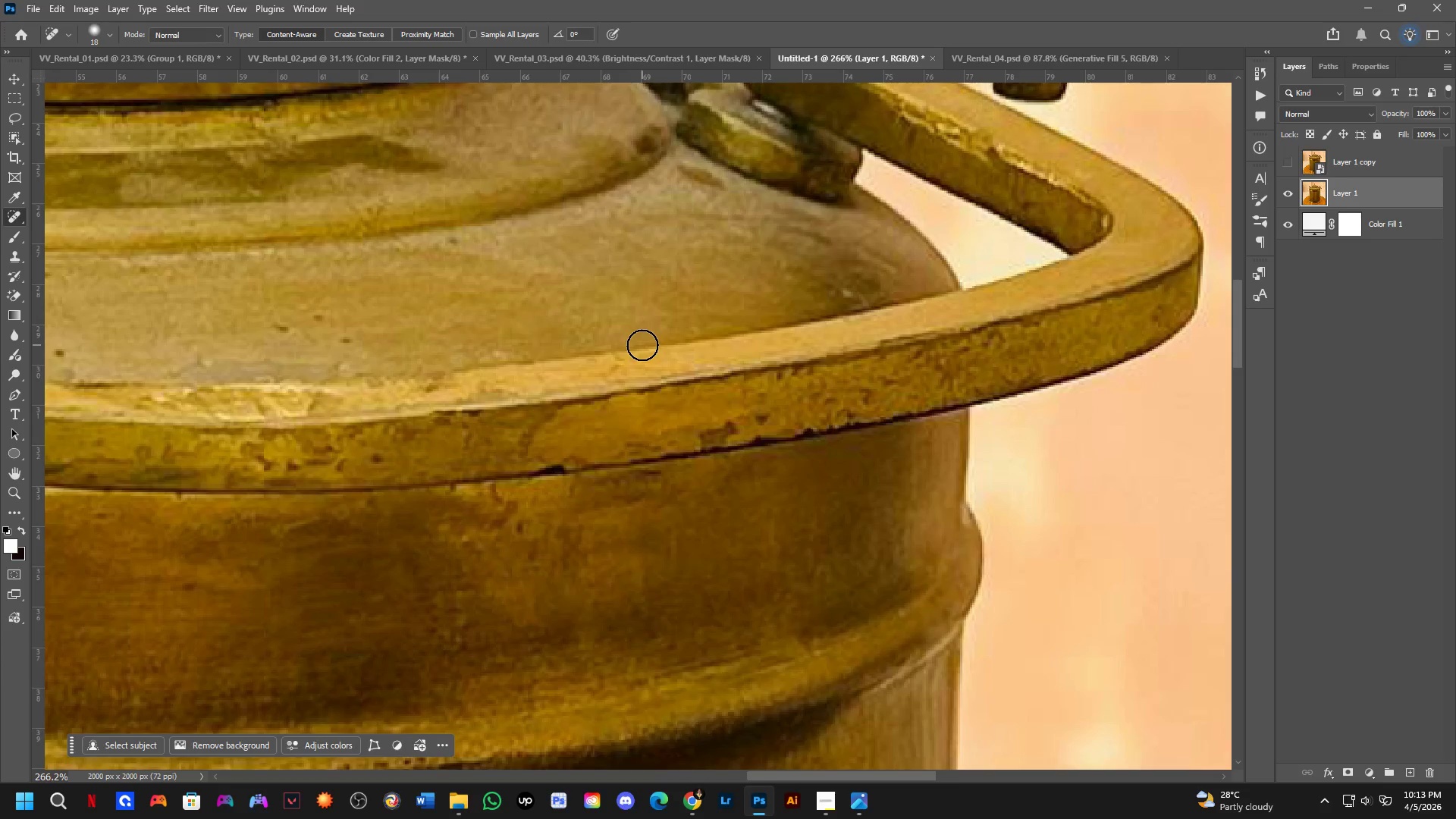 
wait(5.37)
 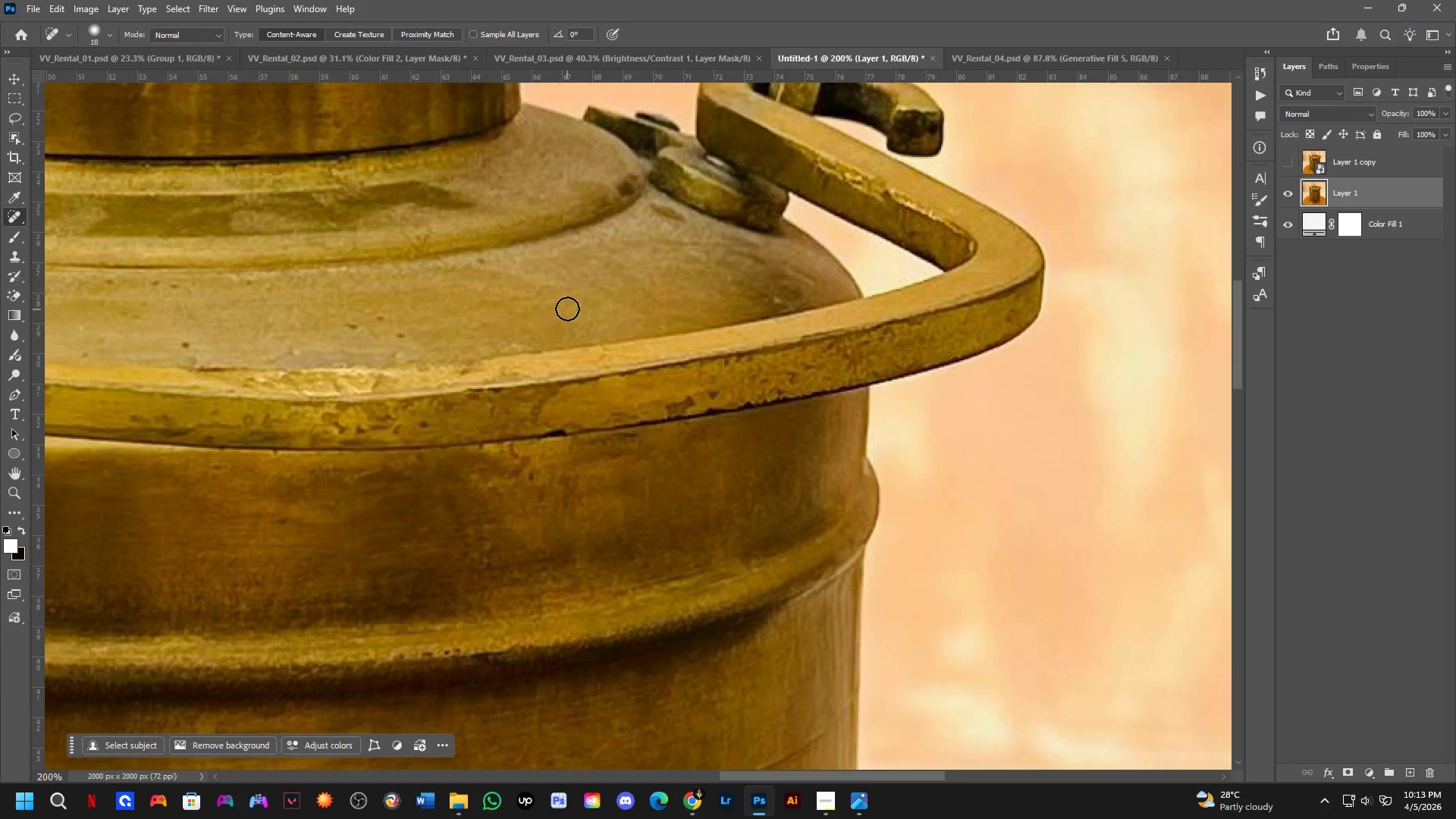 
hold_key(key=Space, duration=0.52)
 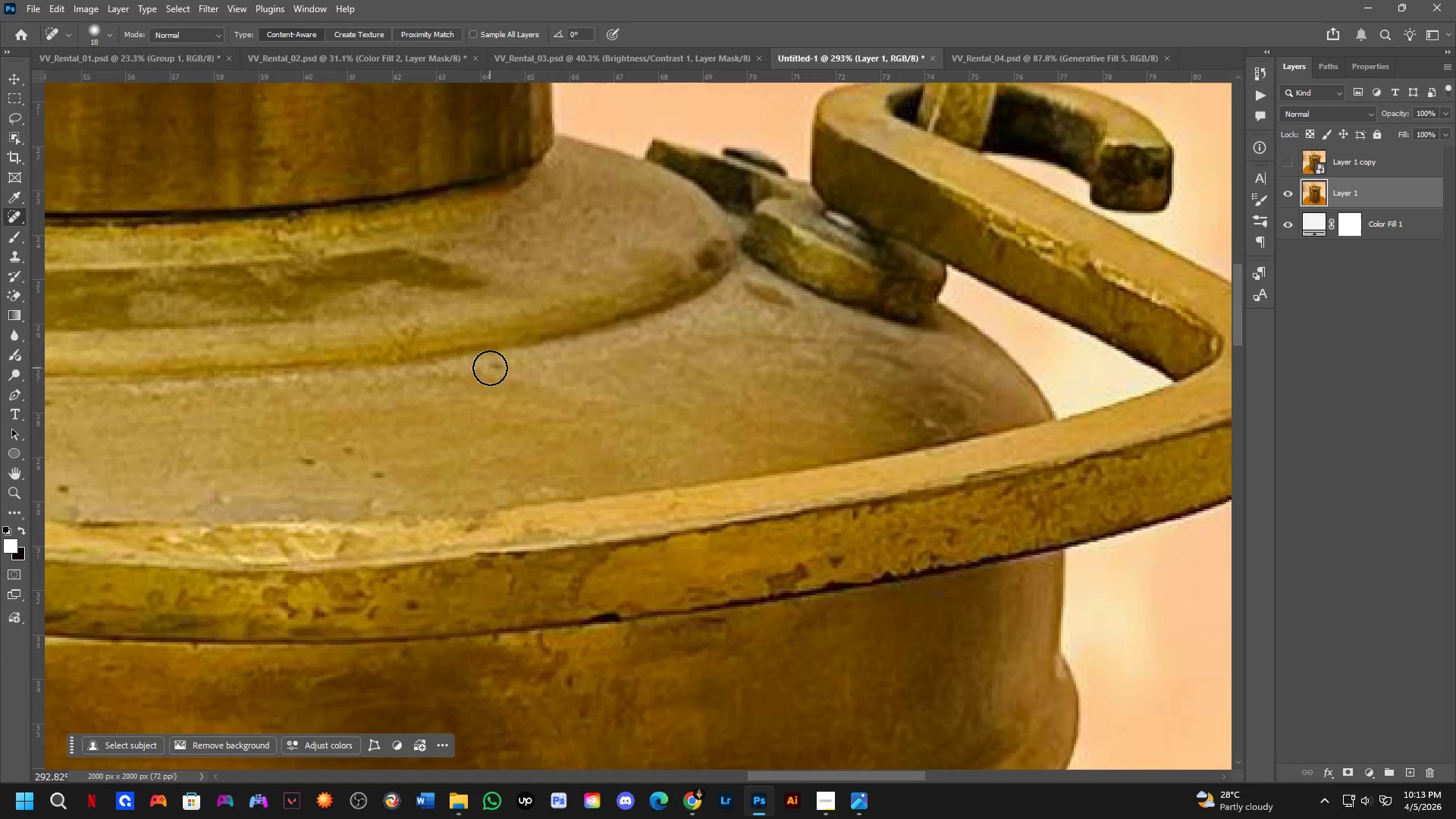 
left_click_drag(start_coordinate=[574, 284], to_coordinate=[592, 391])
 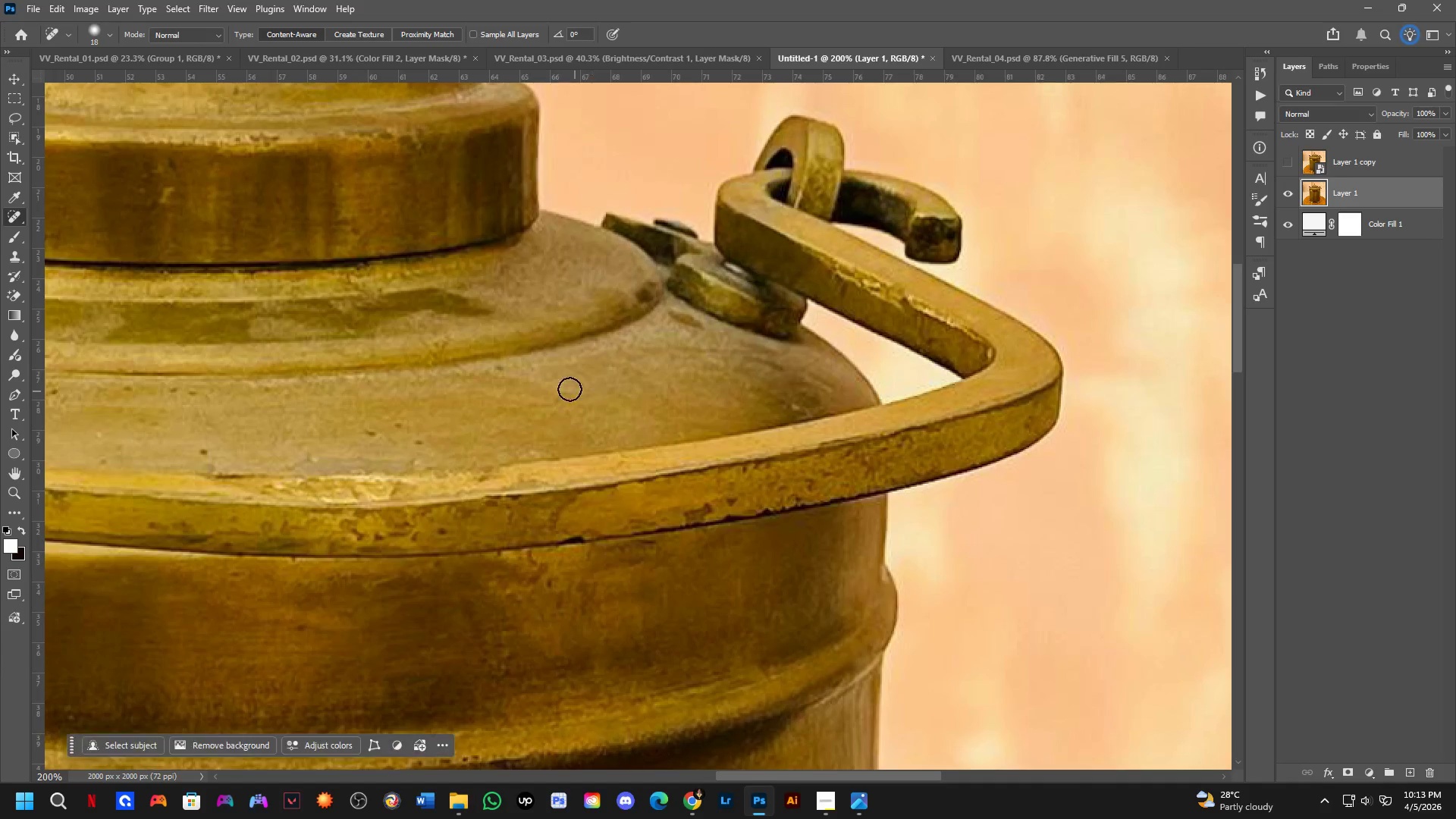 
scroll: coordinate [565, 318], scroll_direction: down, amount: 3.0
 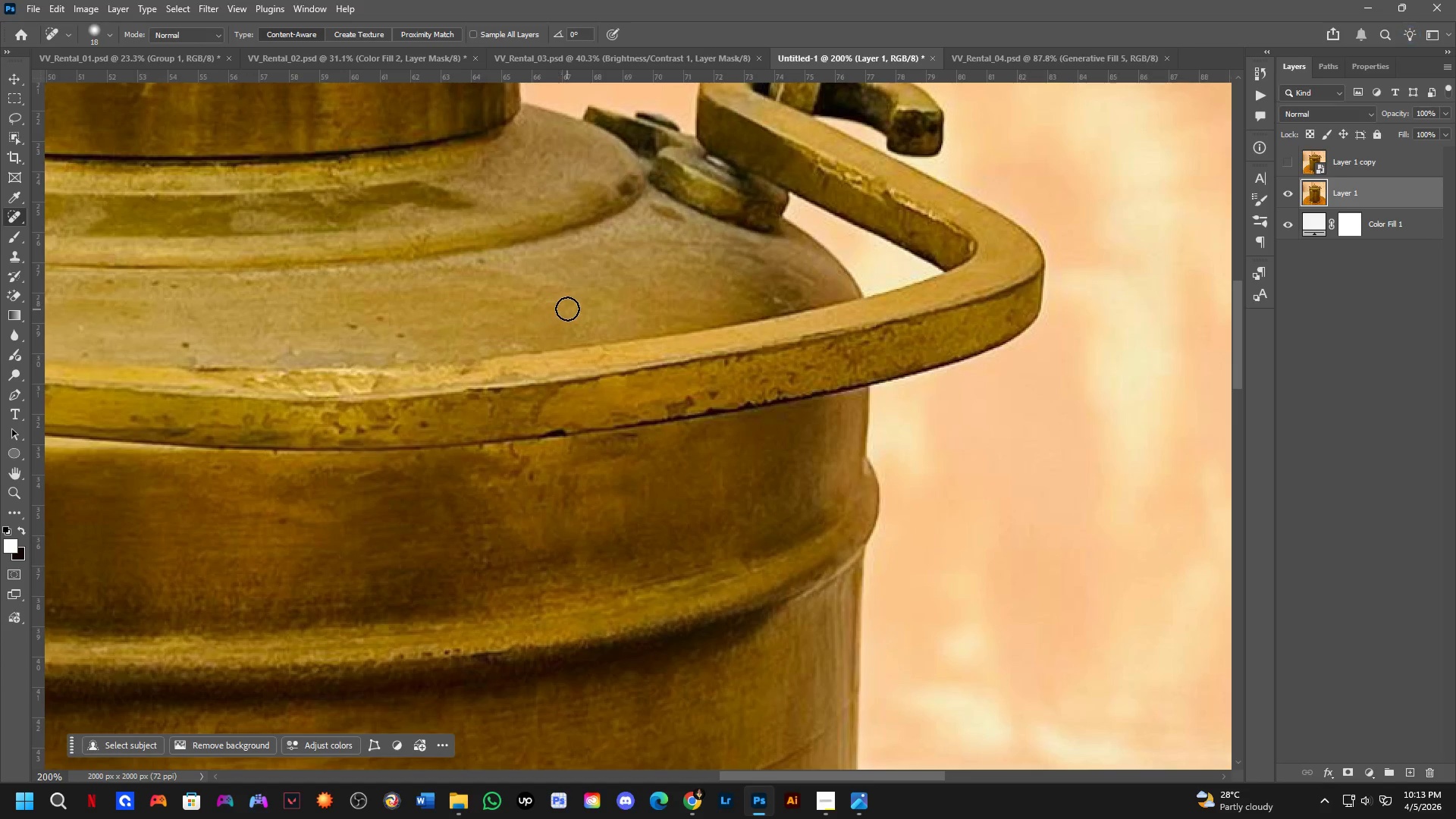 
left_click_drag(start_coordinate=[490, 368], to_coordinate=[505, 368])
 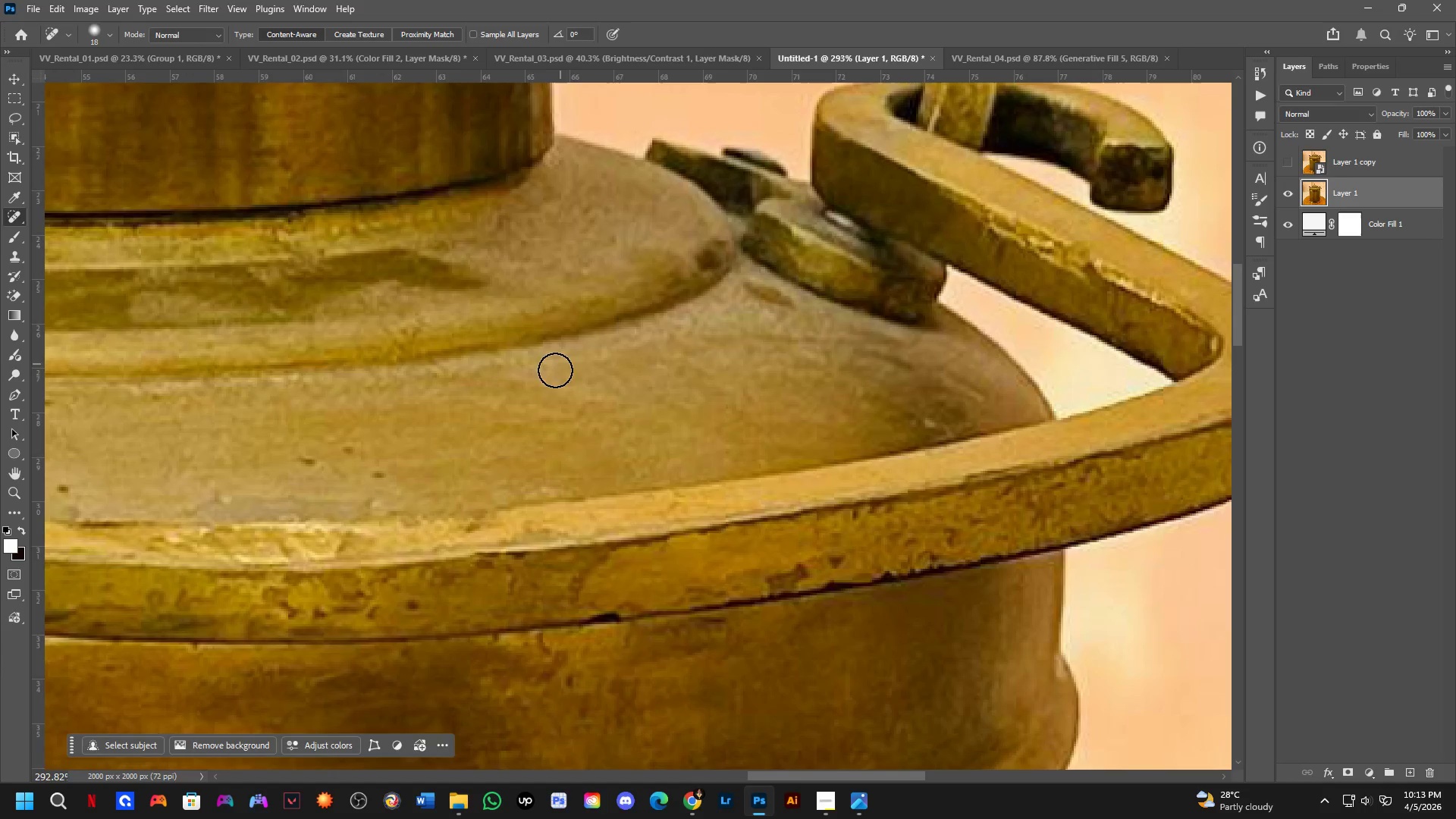 
scroll: coordinate [484, 372], scroll_direction: up, amount: 4.0
 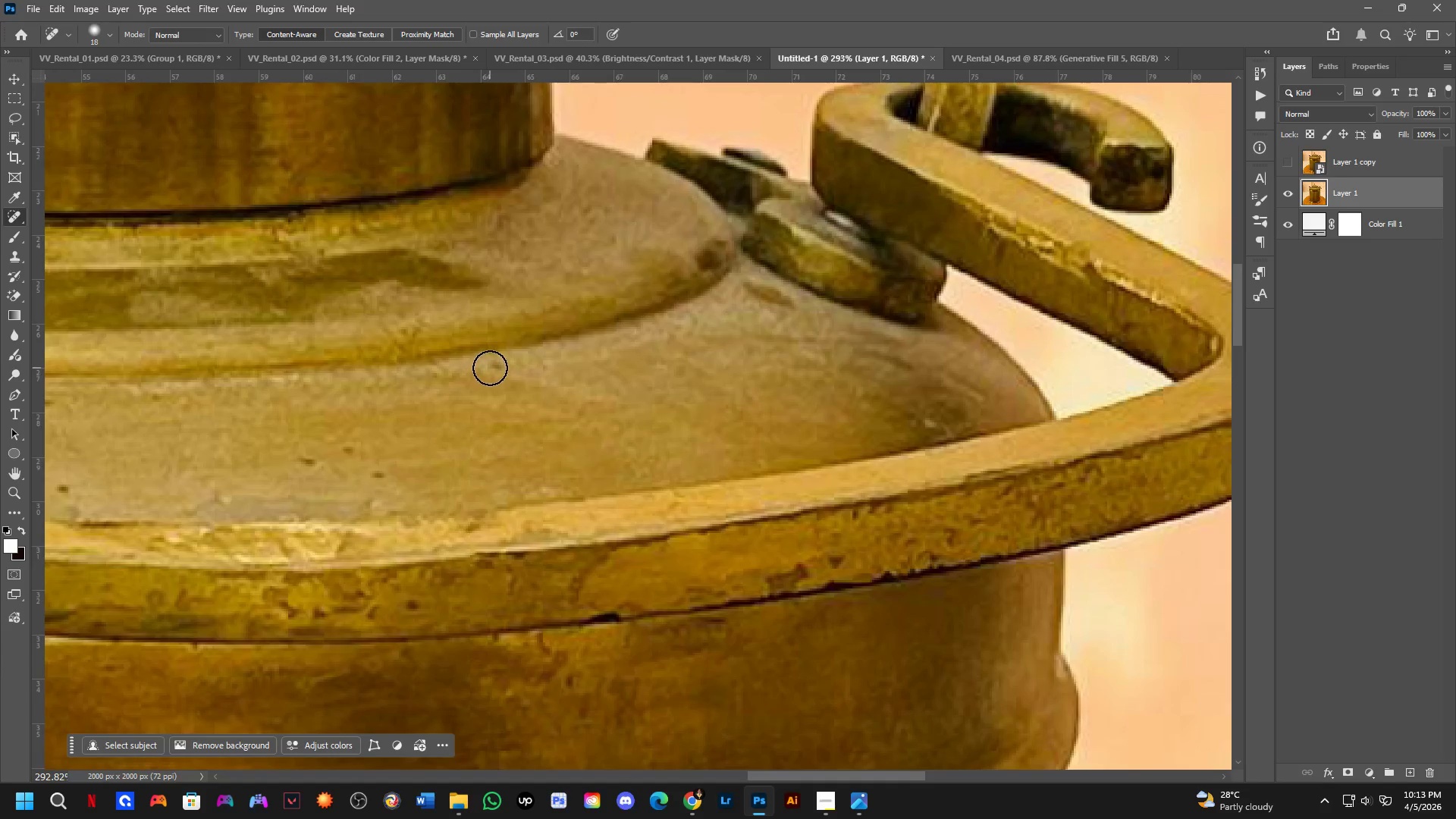 
hold_key(key=Space, duration=0.44)
 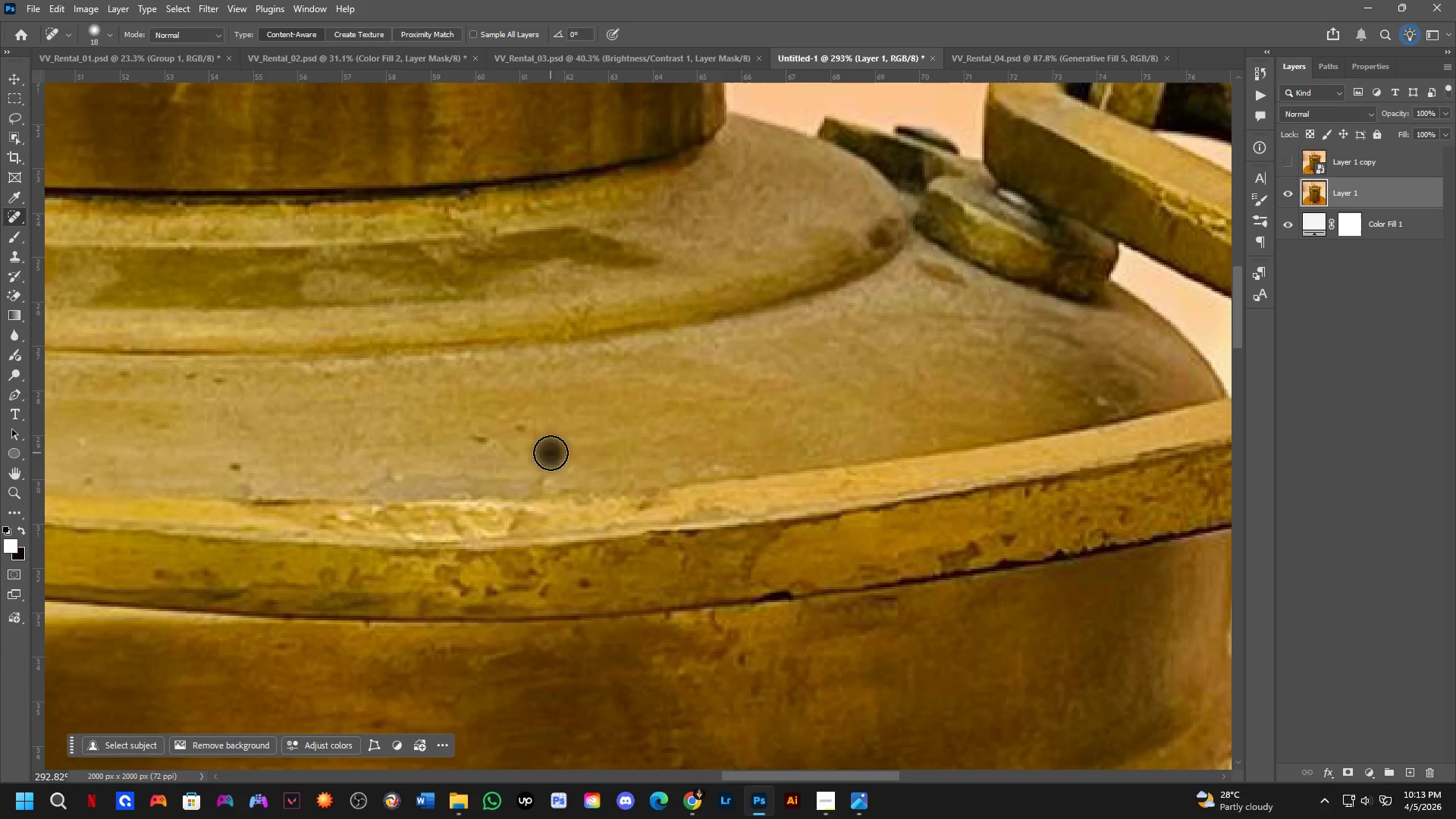 
left_click_drag(start_coordinate=[489, 412], to_coordinate=[661, 390])
 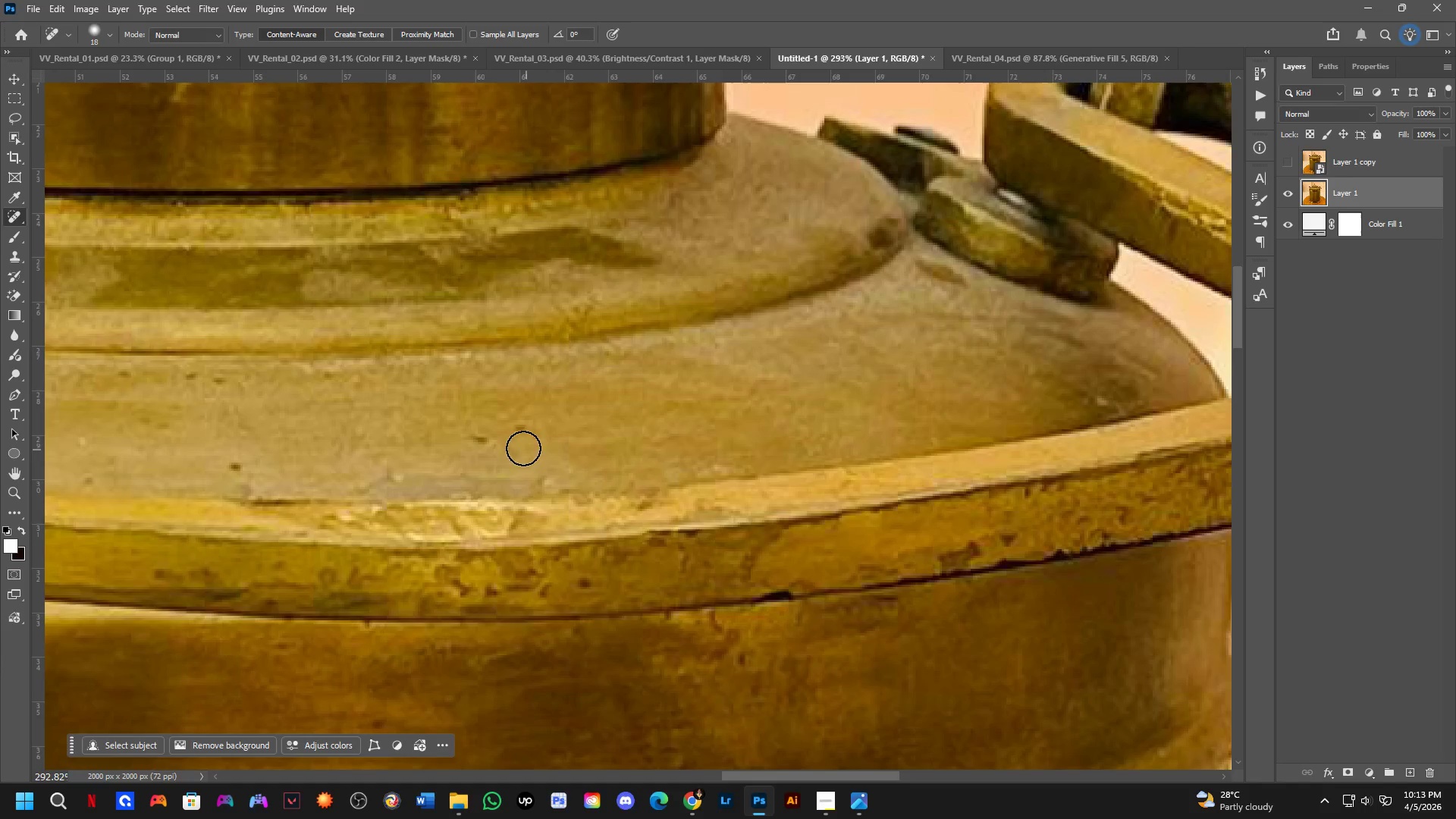 
left_click_drag(start_coordinate=[519, 435], to_coordinate=[520, 429])
 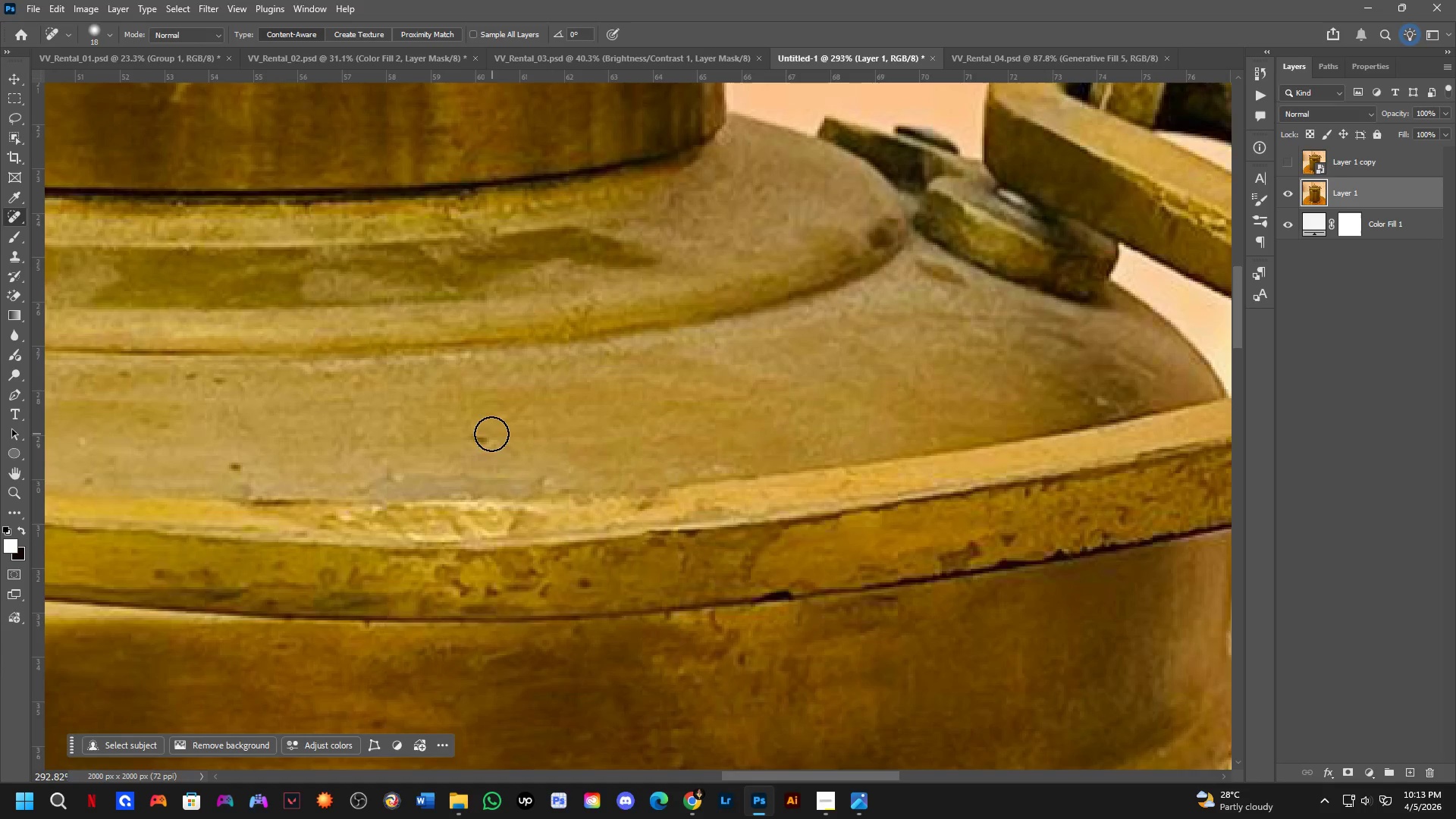 
left_click_drag(start_coordinate=[482, 439], to_coordinate=[471, 449])
 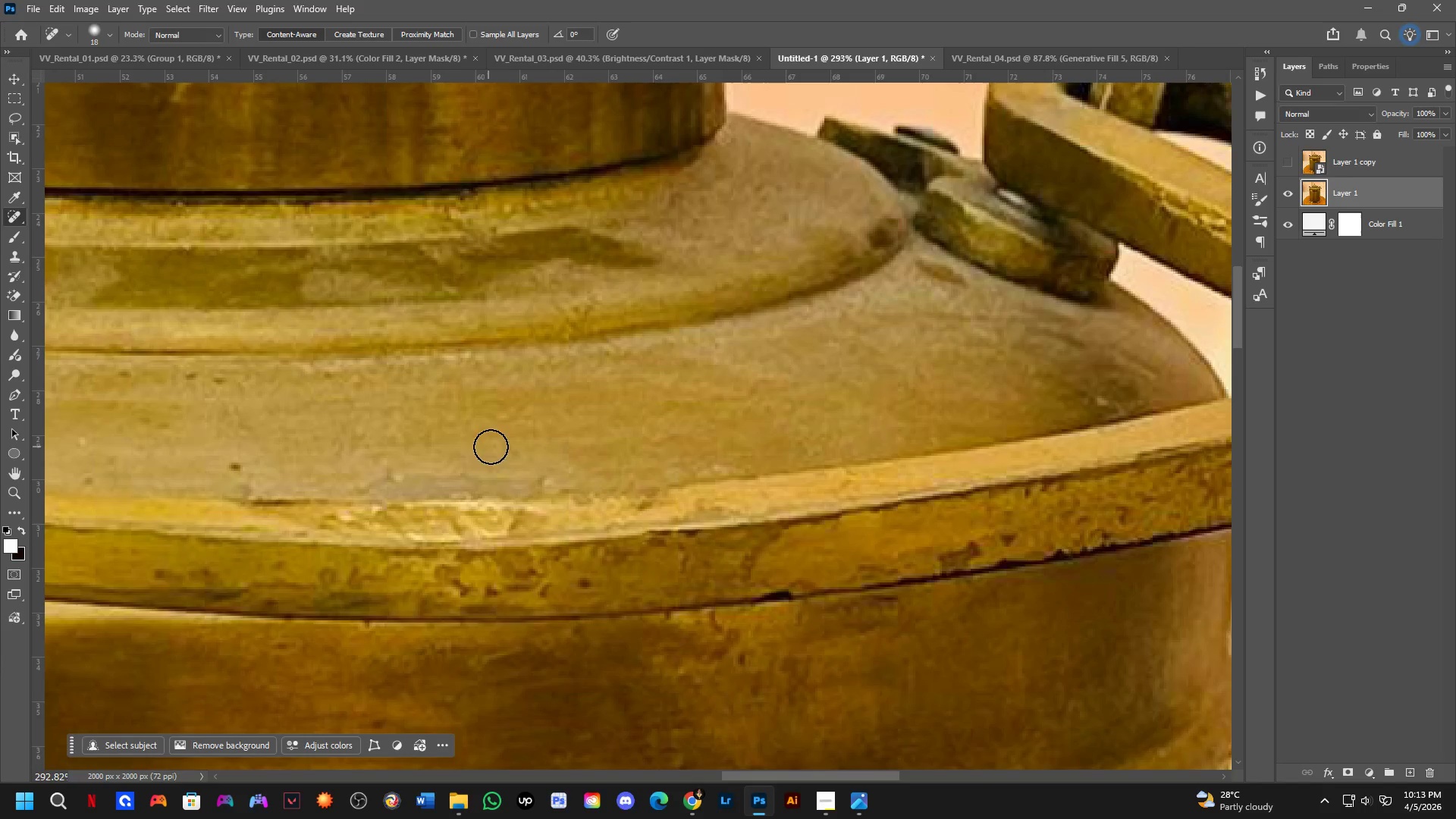 
left_click([511, 451])
 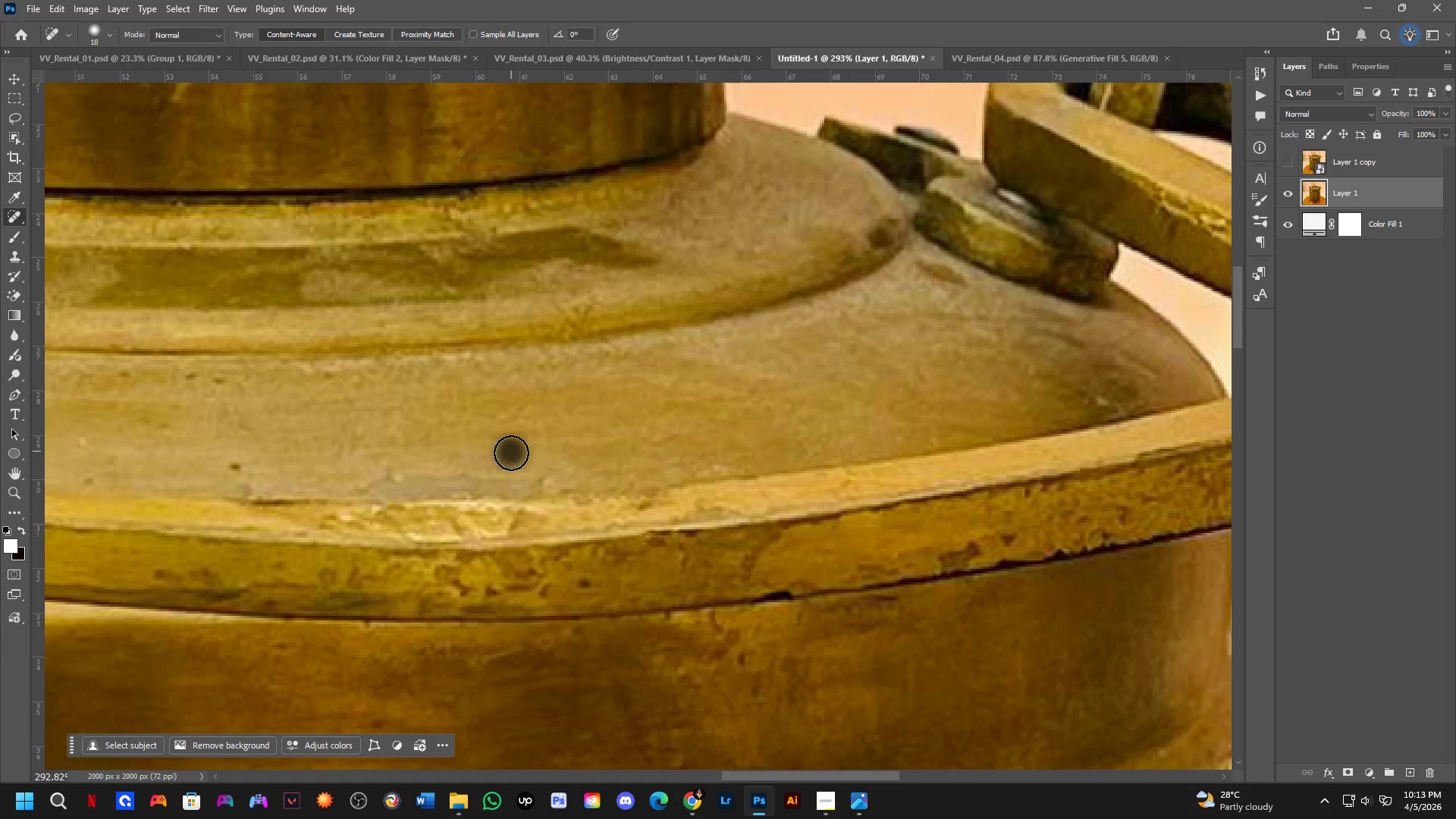 
hold_key(key=Space, duration=0.52)
 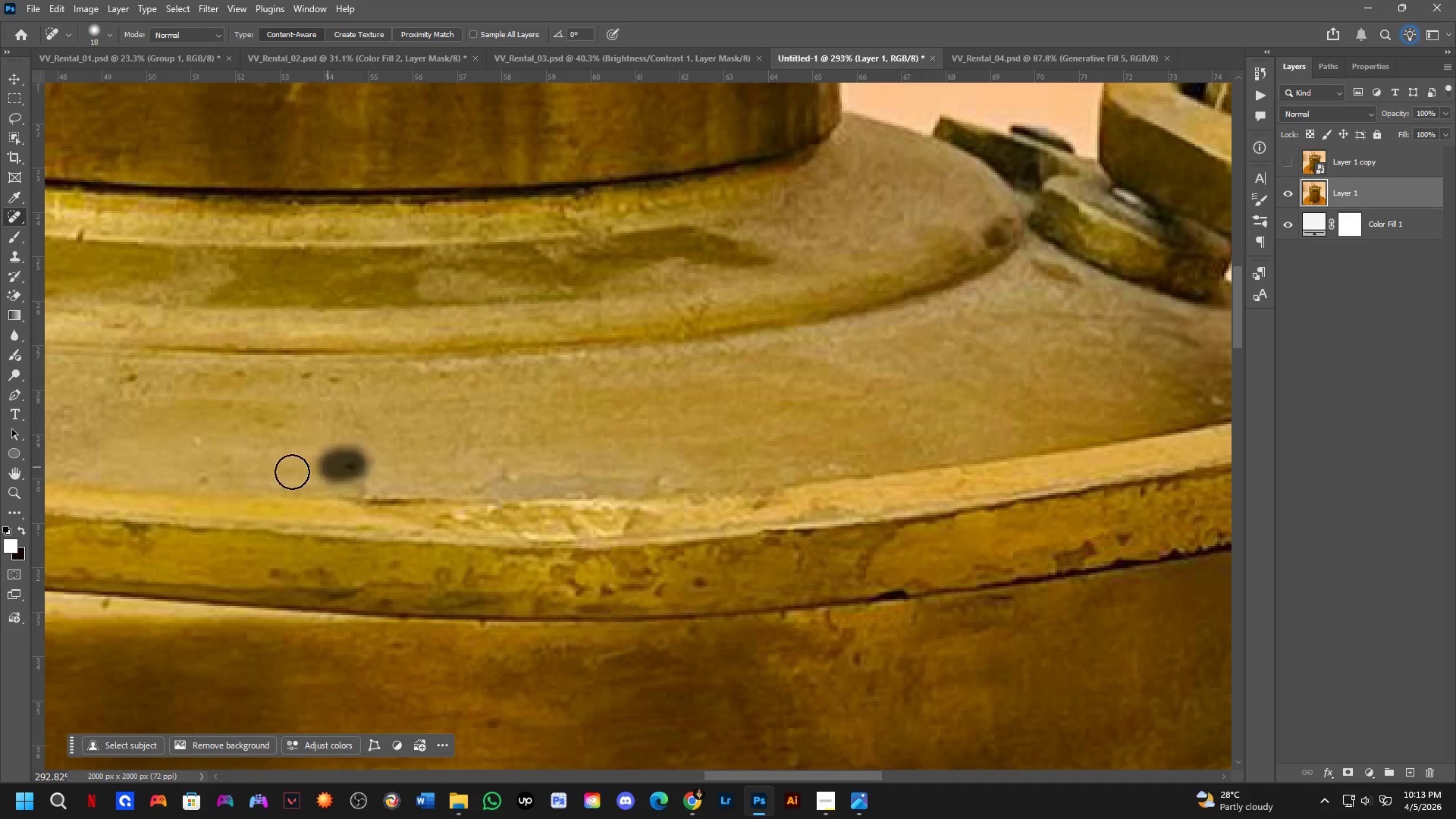 
left_click_drag(start_coordinate=[306, 494], to_coordinate=[421, 494])
 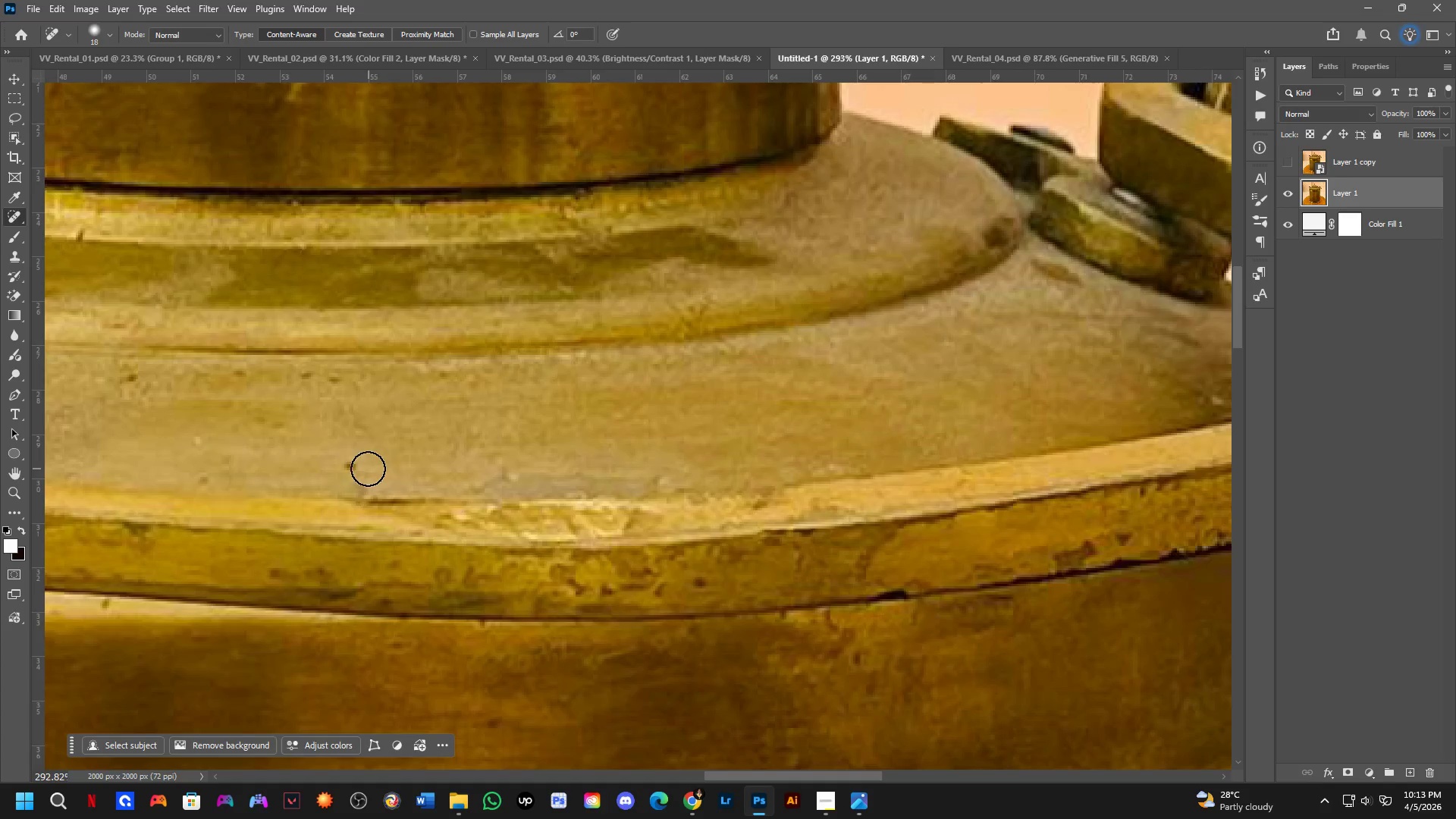 
left_click_drag(start_coordinate=[353, 464], to_coordinate=[328, 467])
 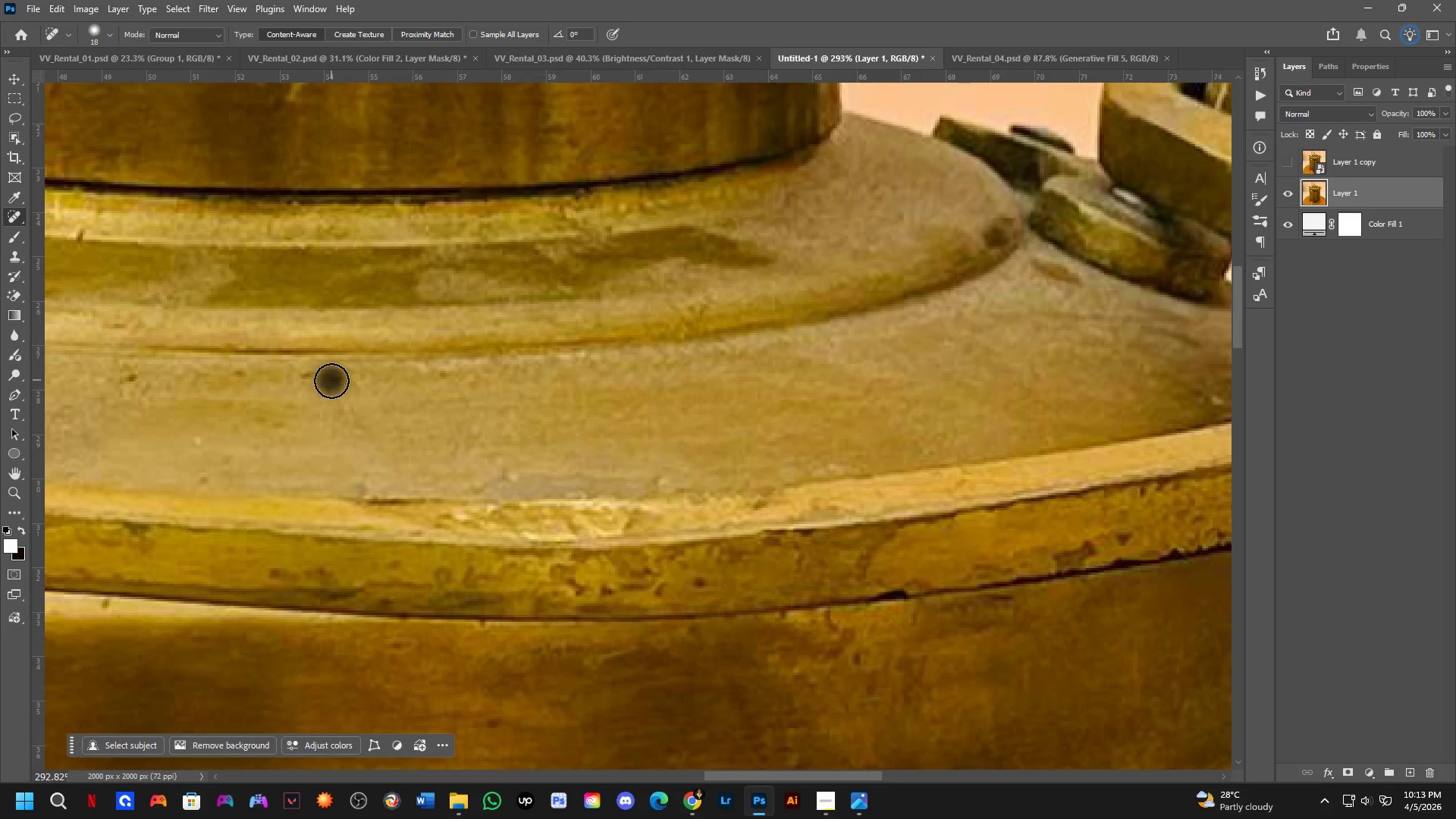 
left_click_drag(start_coordinate=[306, 376], to_coordinate=[296, 380])
 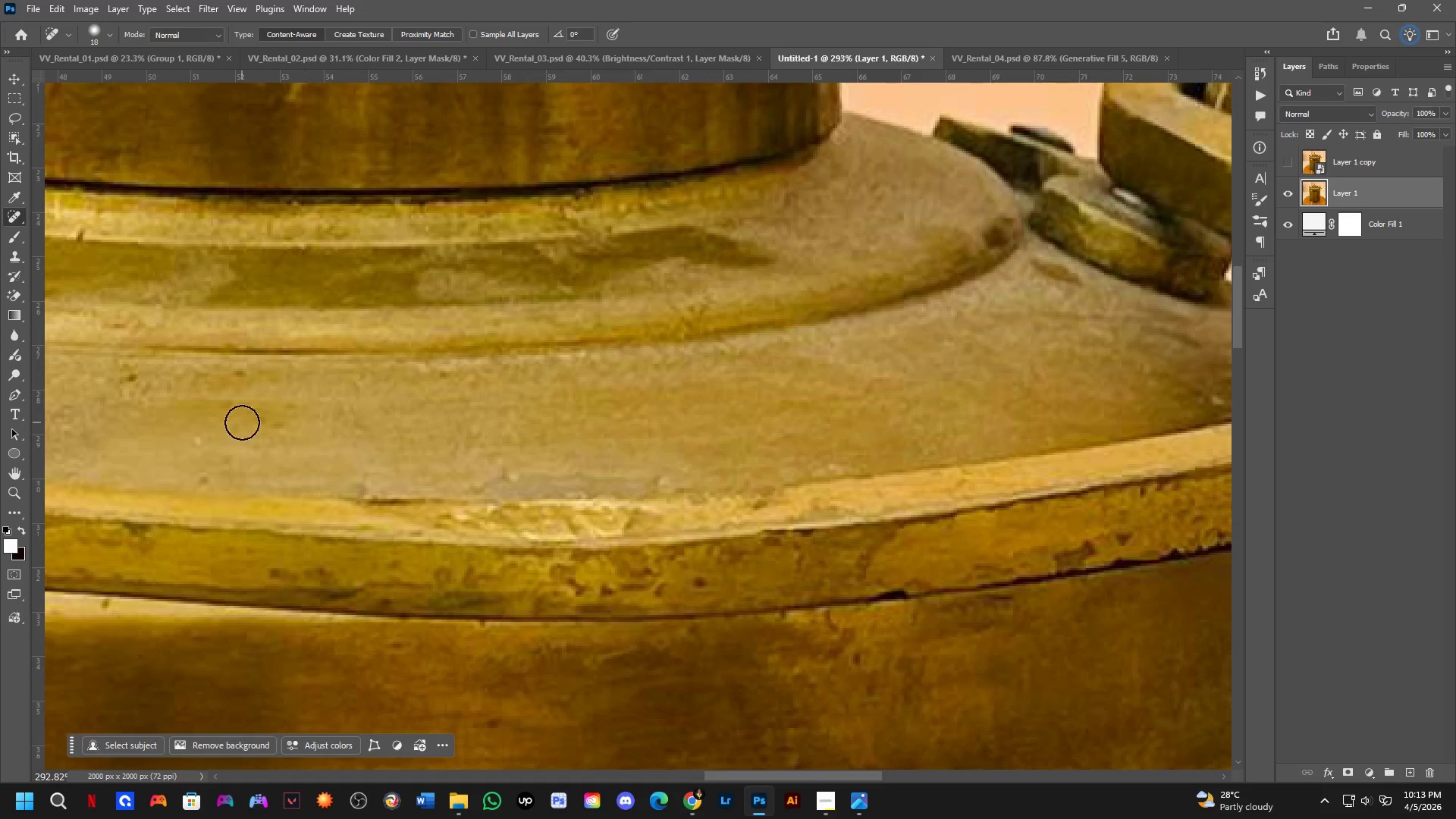 
hold_key(key=Space, duration=0.45)
 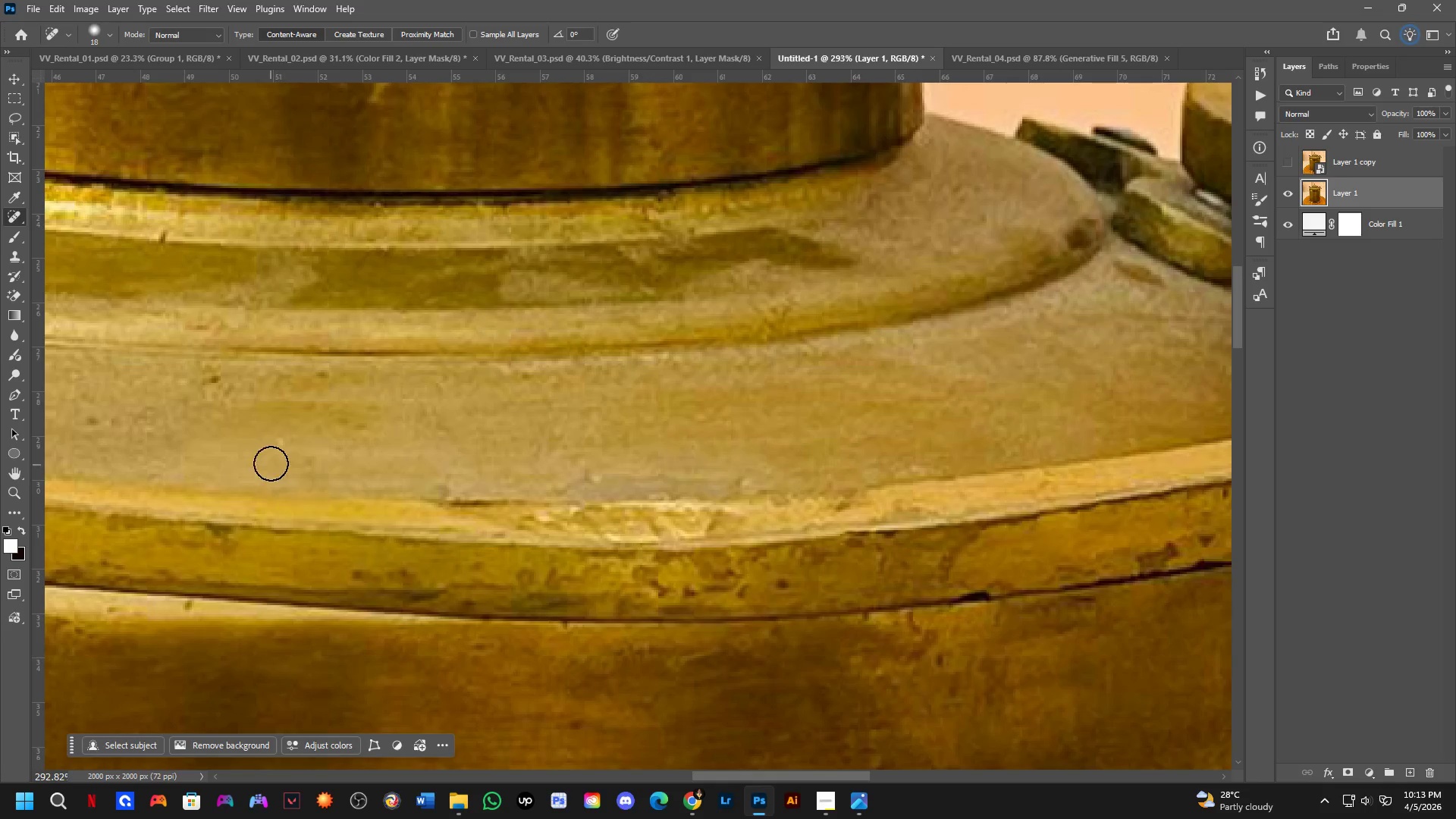 
left_click_drag(start_coordinate=[271, 429], to_coordinate=[354, 431])
 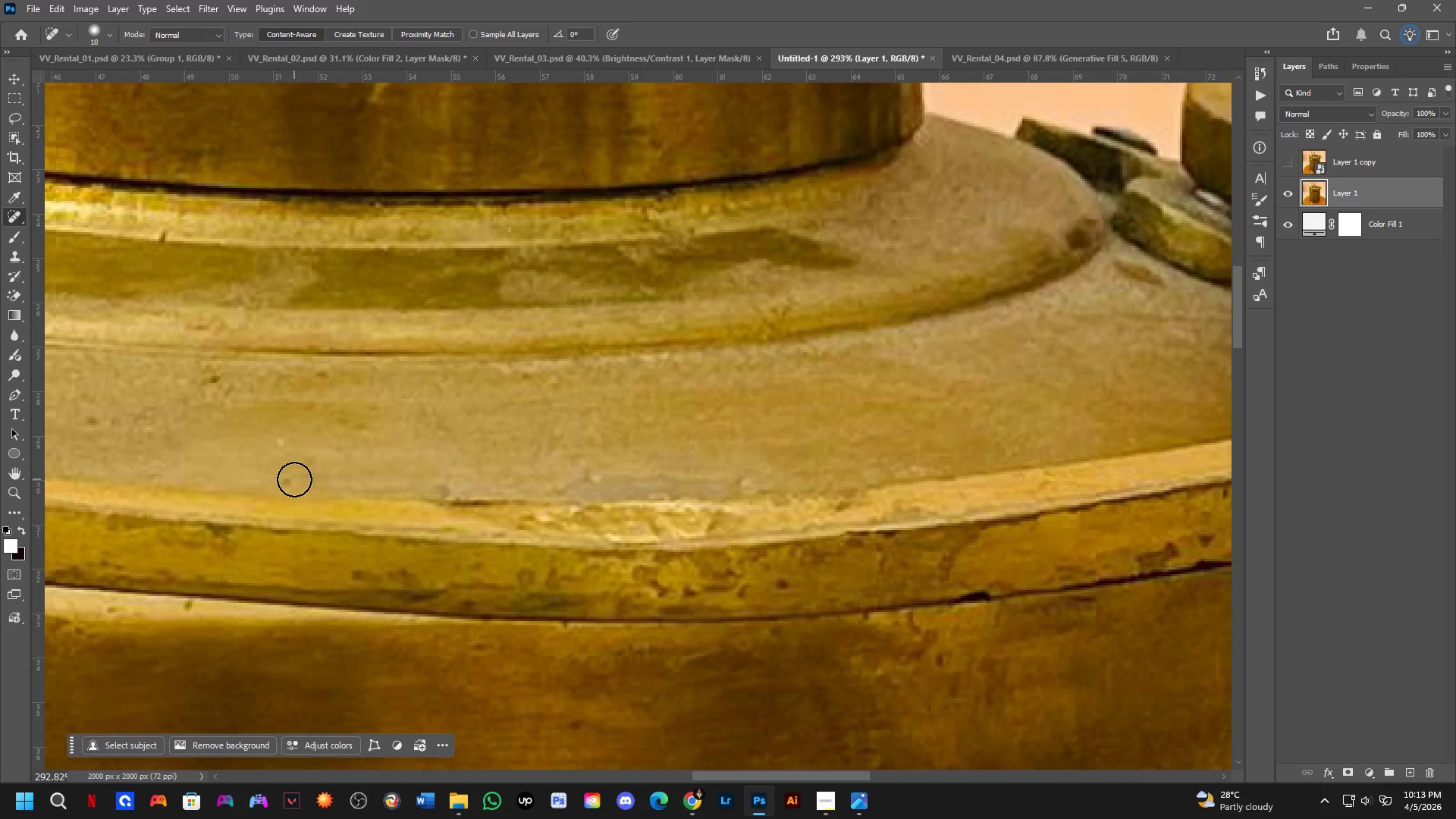 
left_click_drag(start_coordinate=[287, 481], to_coordinate=[275, 485])
 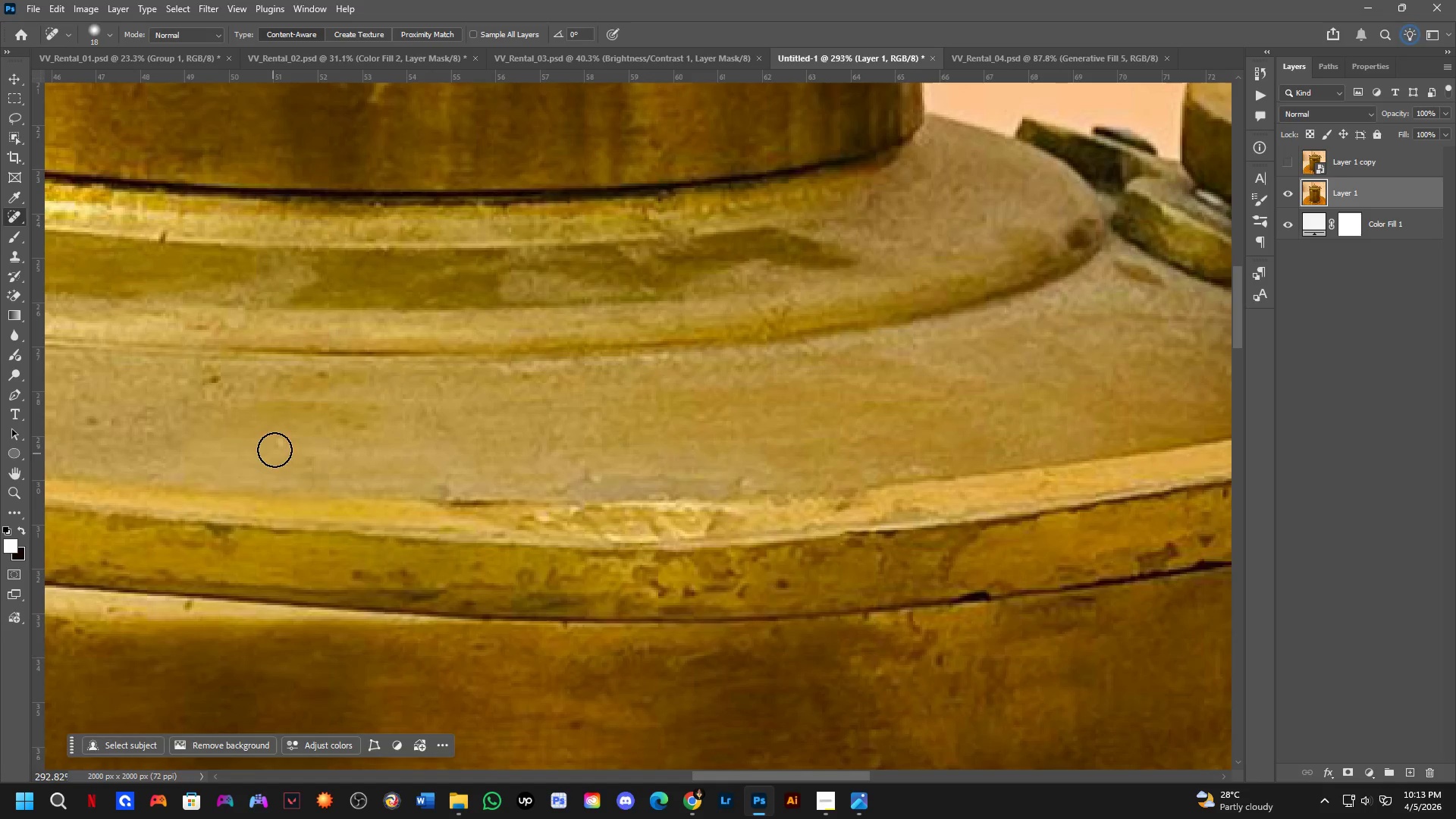 
left_click_drag(start_coordinate=[277, 447], to_coordinate=[292, 429])
 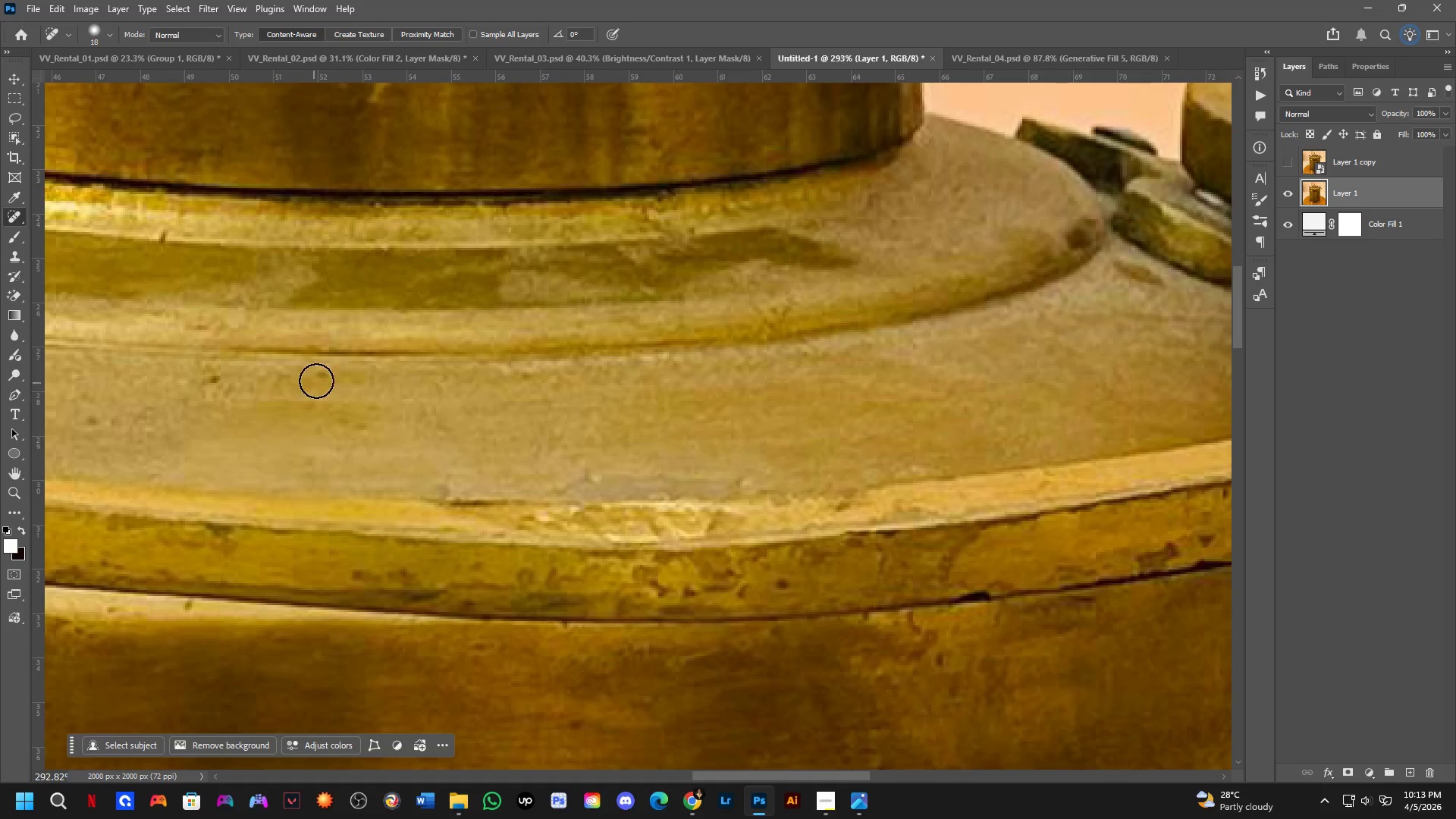 
left_click_drag(start_coordinate=[319, 377], to_coordinate=[338, 390])
 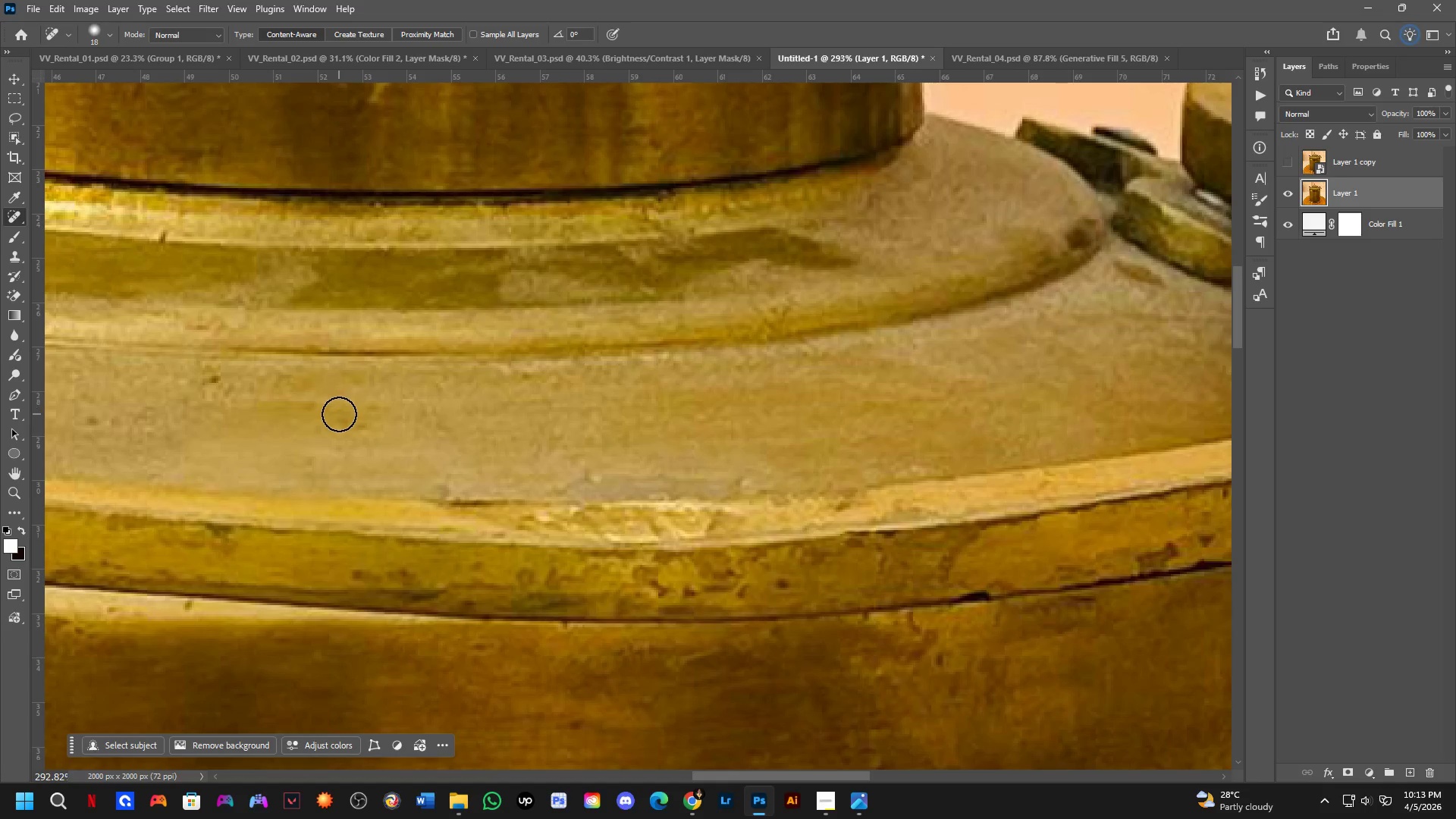 
left_click_drag(start_coordinate=[339, 414], to_coordinate=[351, 422])
 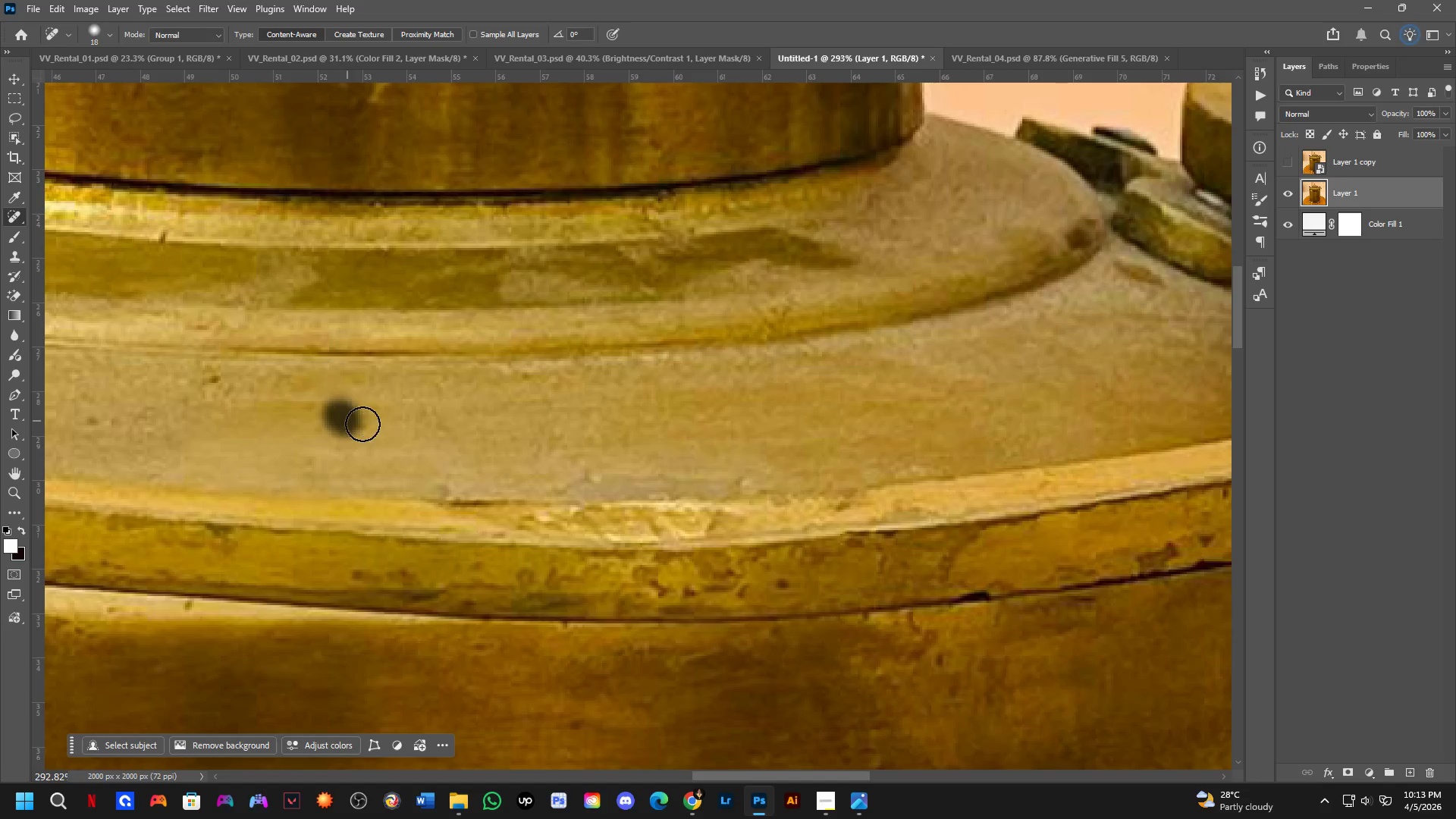 
left_click_drag(start_coordinate=[362, 425], to_coordinate=[359, 429])
 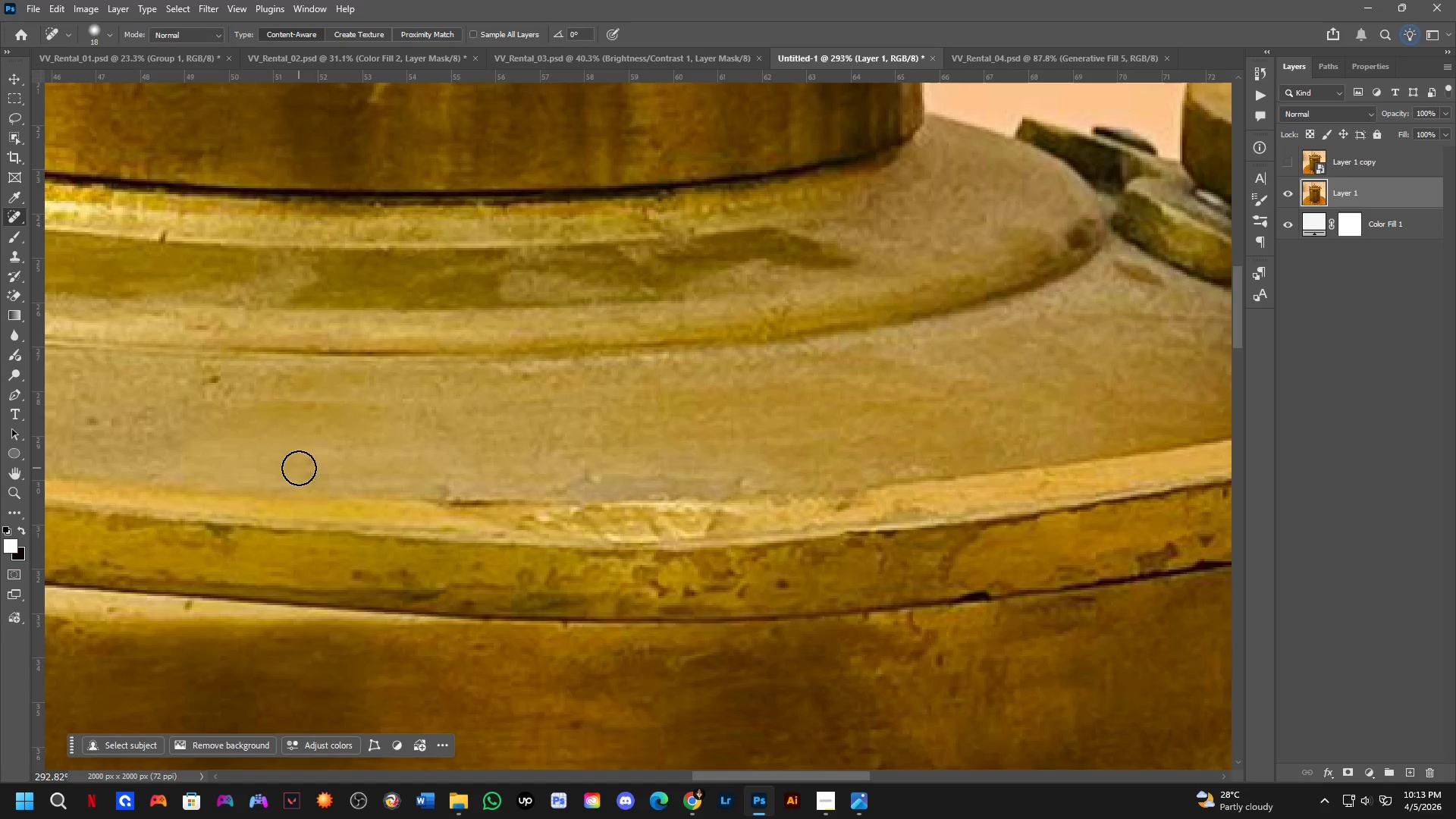 
left_click_drag(start_coordinate=[300, 467], to_coordinate=[321, 462])
 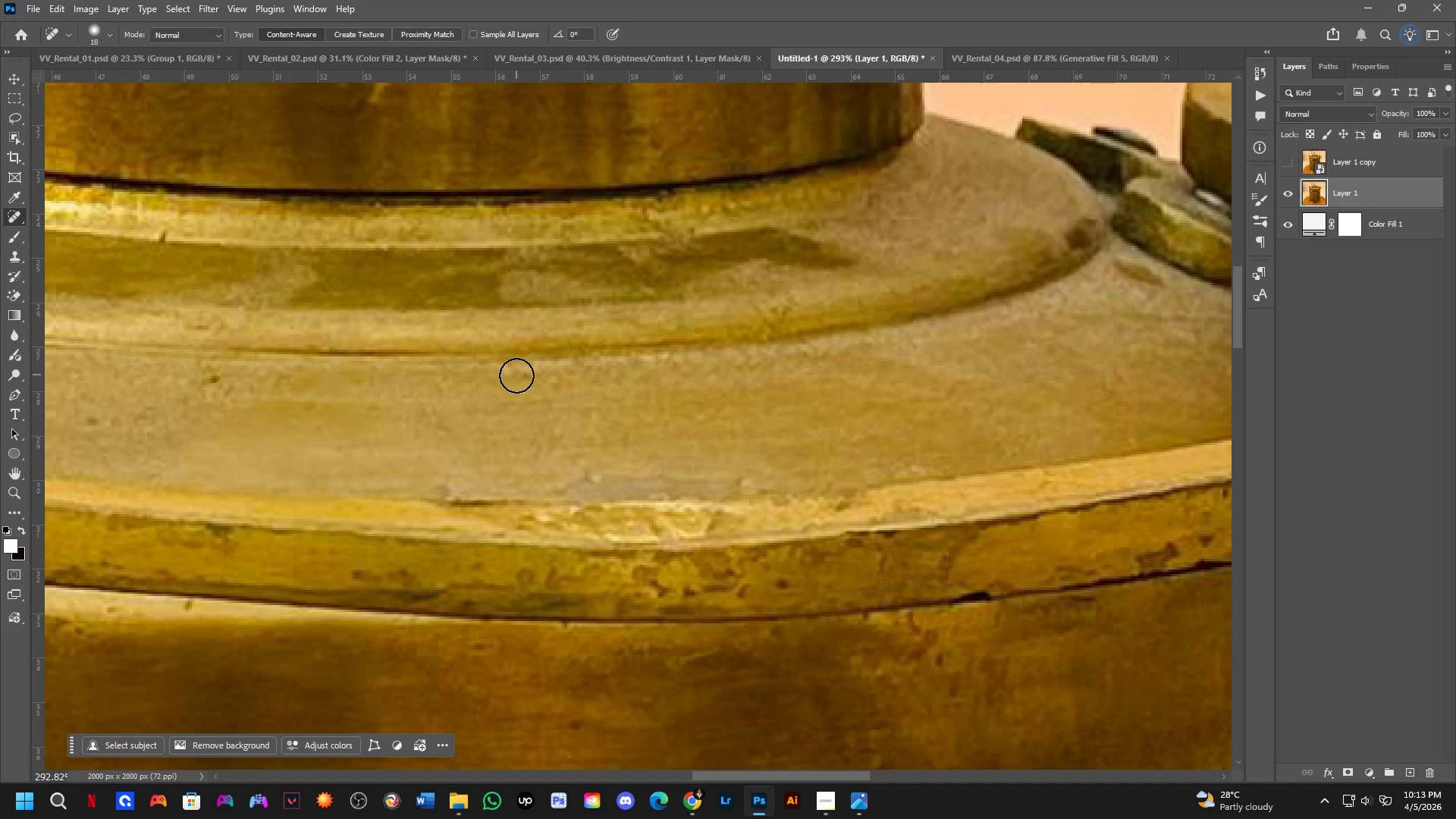 
left_click_drag(start_coordinate=[523, 381], to_coordinate=[542, 384])
 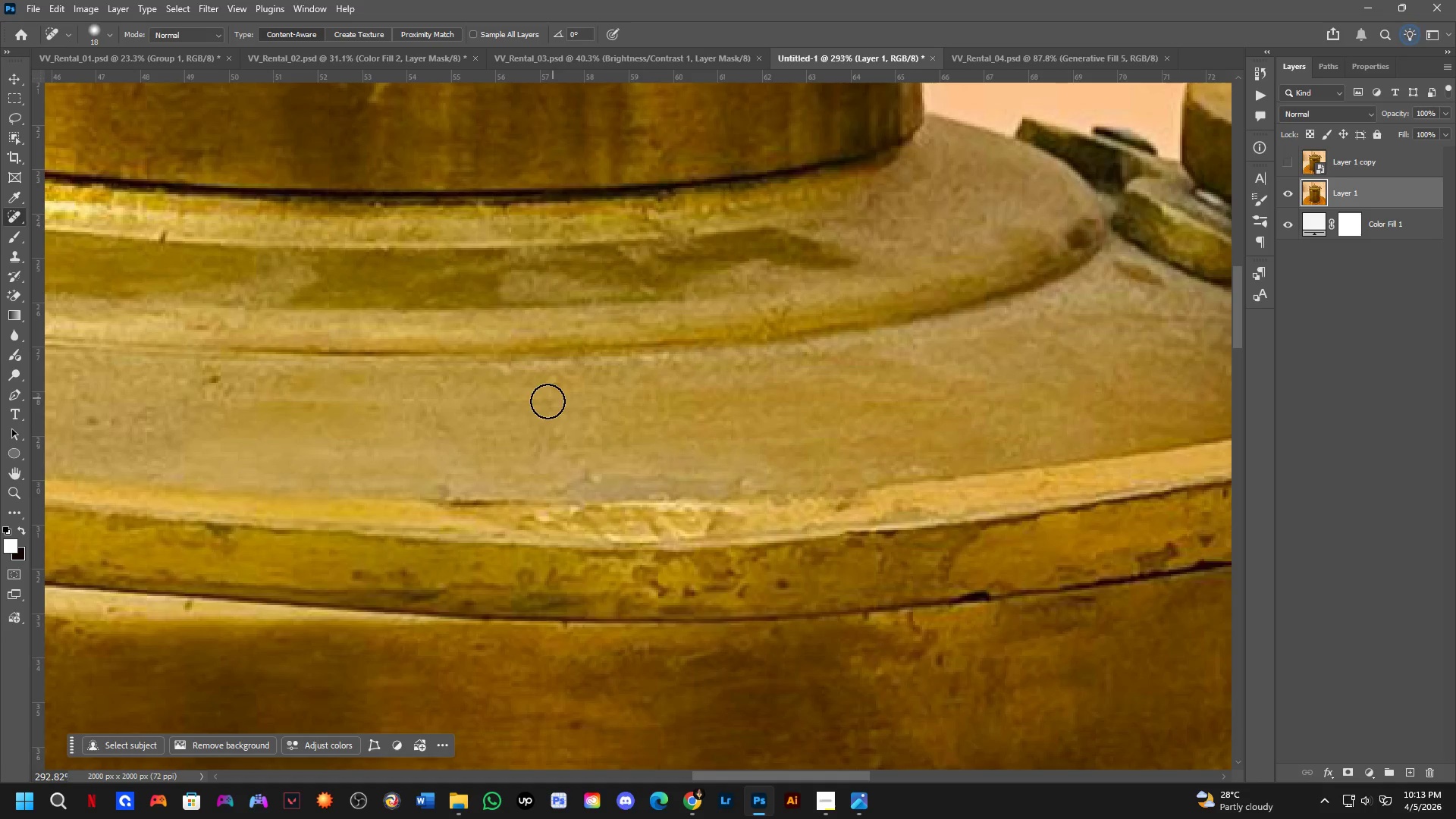 
hold_key(key=Space, duration=0.52)
 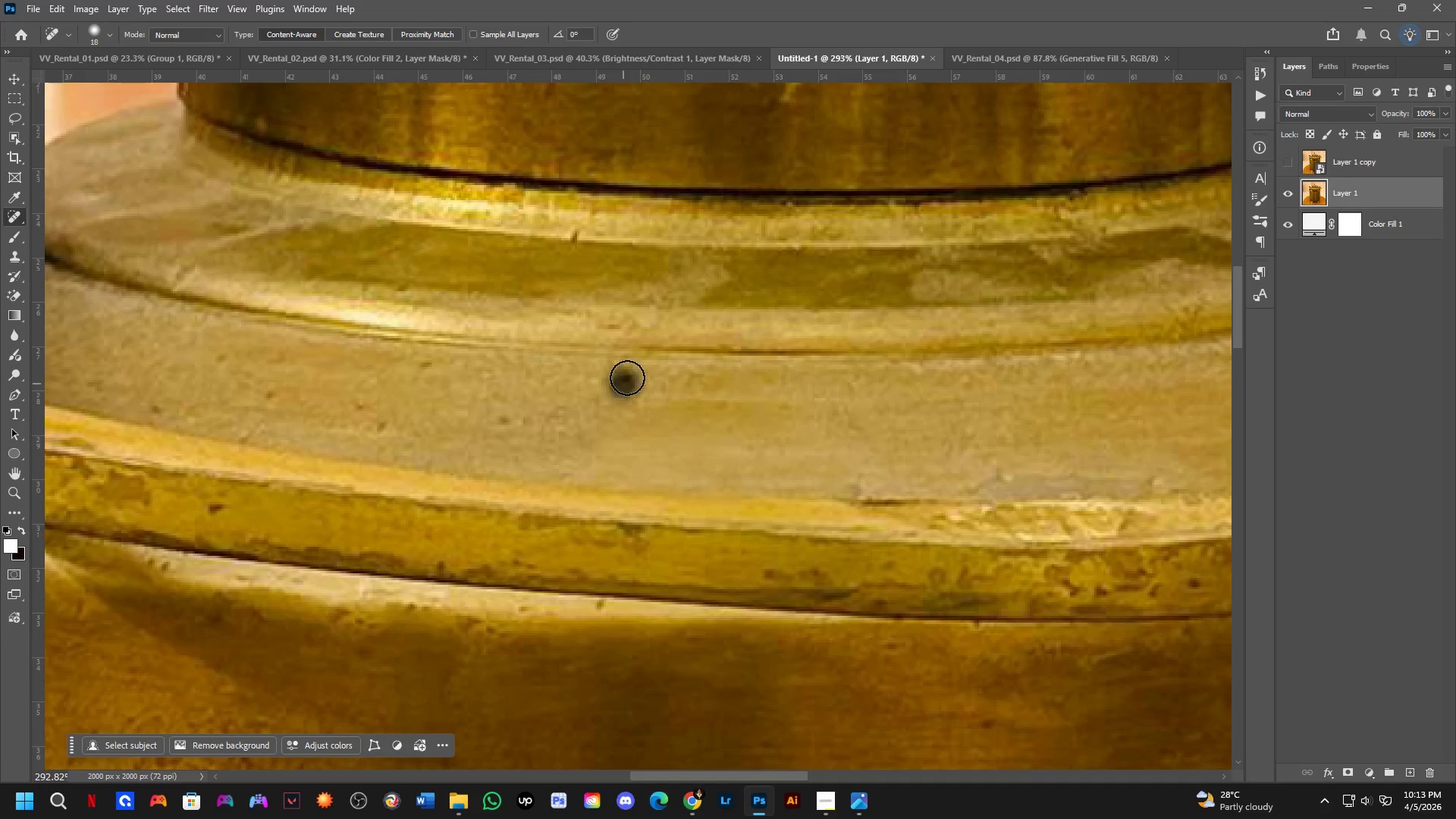 
left_click_drag(start_coordinate=[394, 481], to_coordinate=[786, 476])
 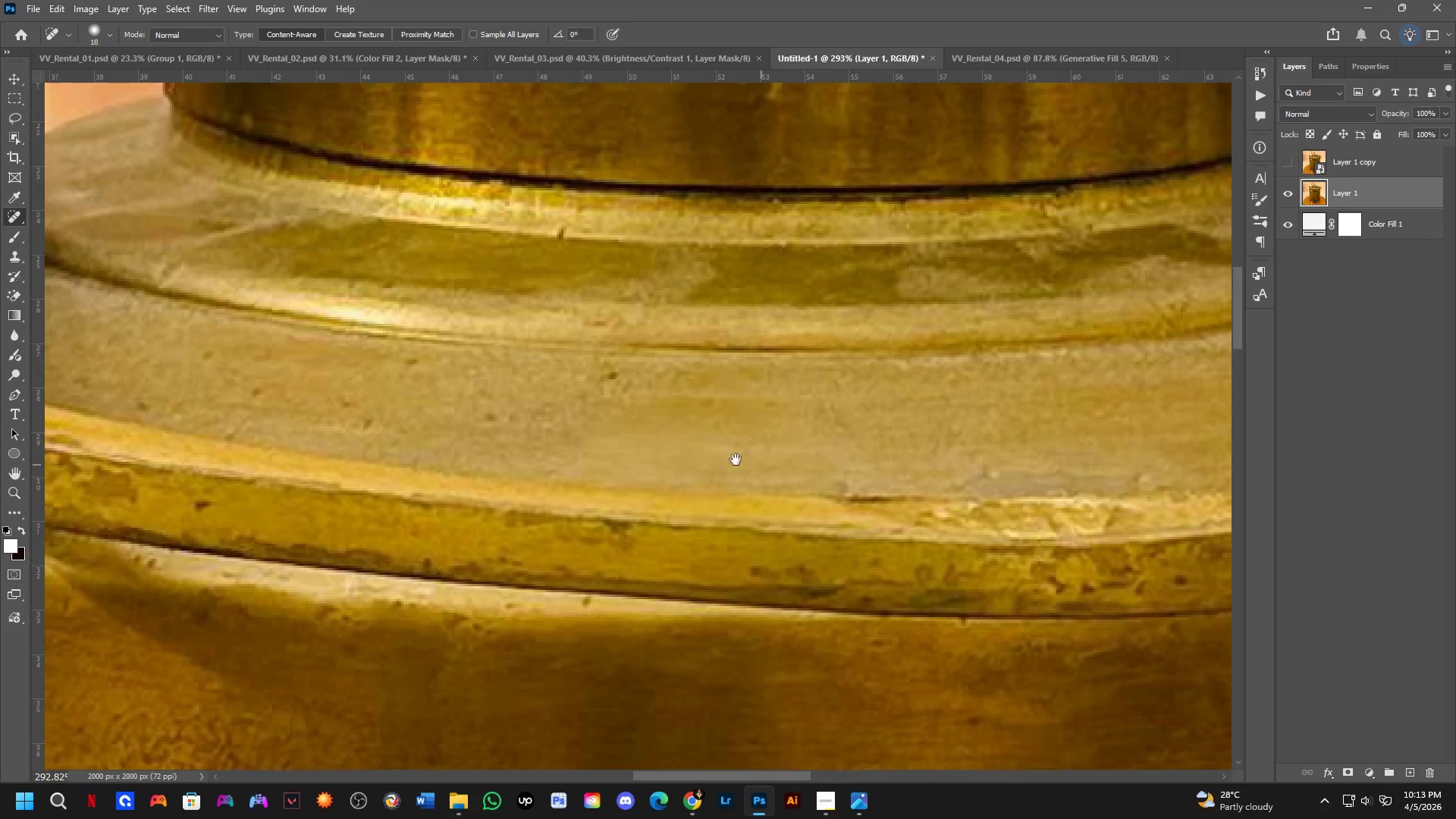 
hold_key(key=Space, duration=3.5)
 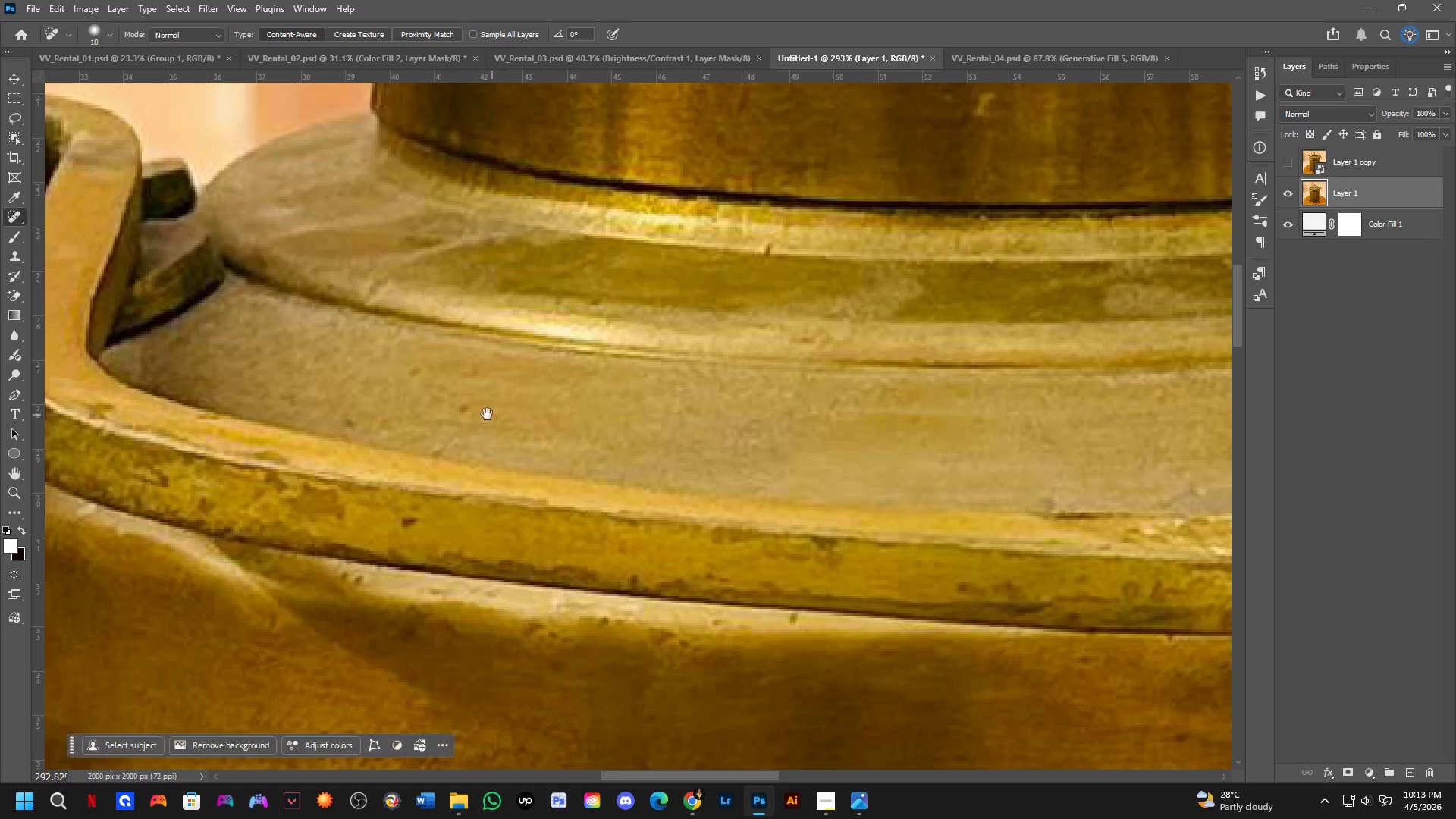 
left_click_drag(start_coordinate=[623, 384], to_coordinate=[635, 376])
 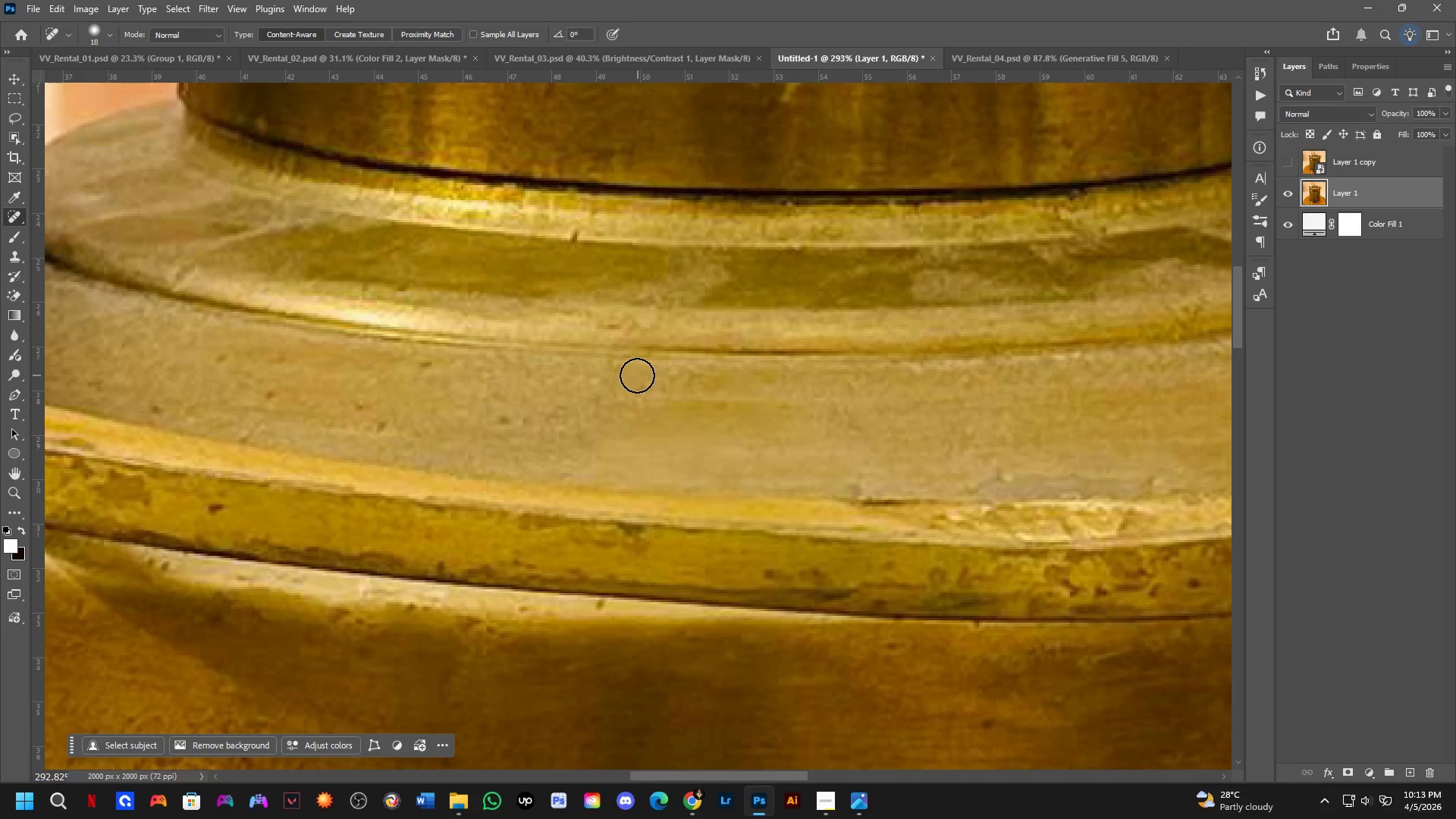 
left_click_drag(start_coordinate=[623, 379], to_coordinate=[608, 381])
 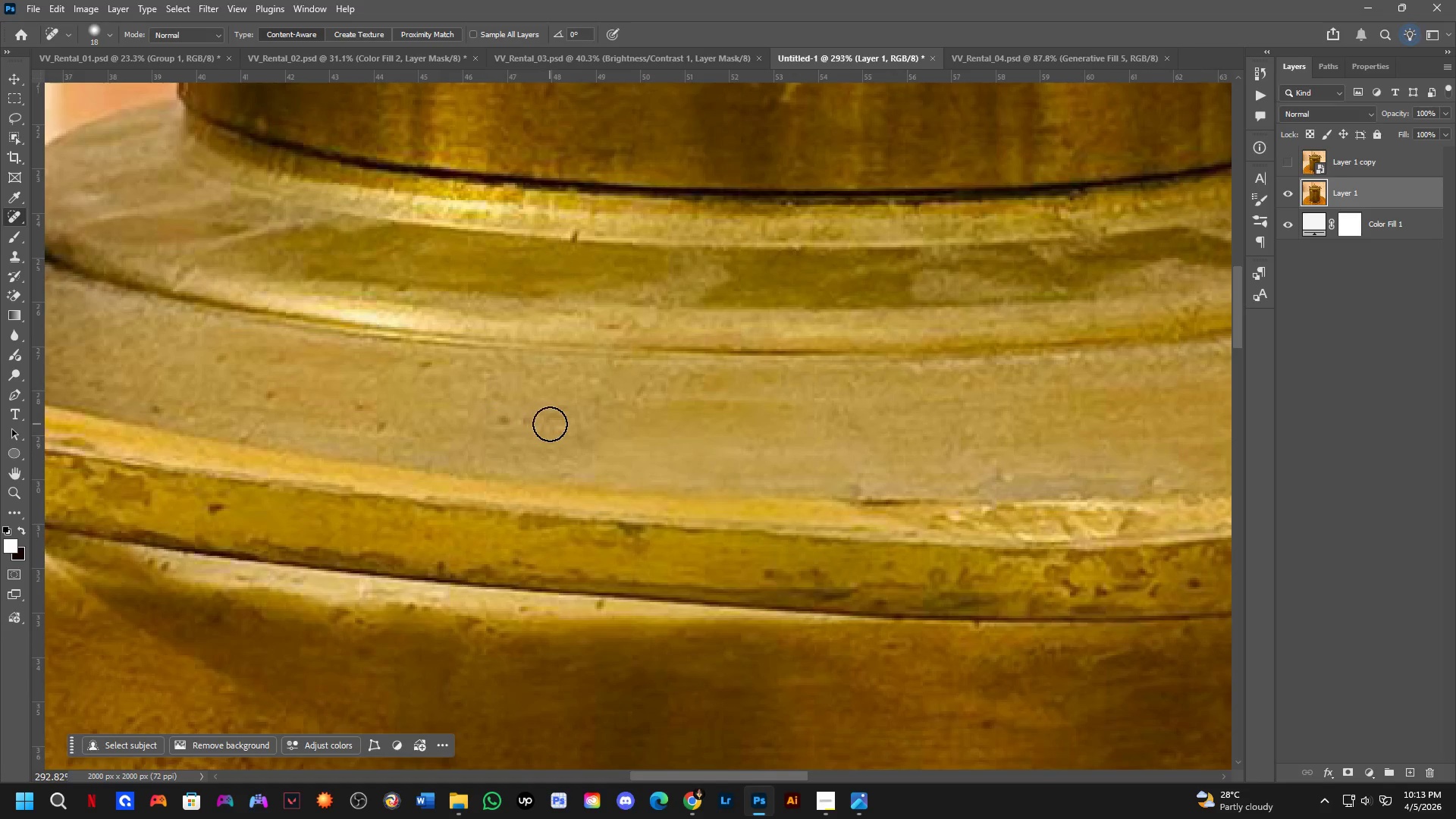 
left_click_drag(start_coordinate=[520, 423], to_coordinate=[507, 426])
 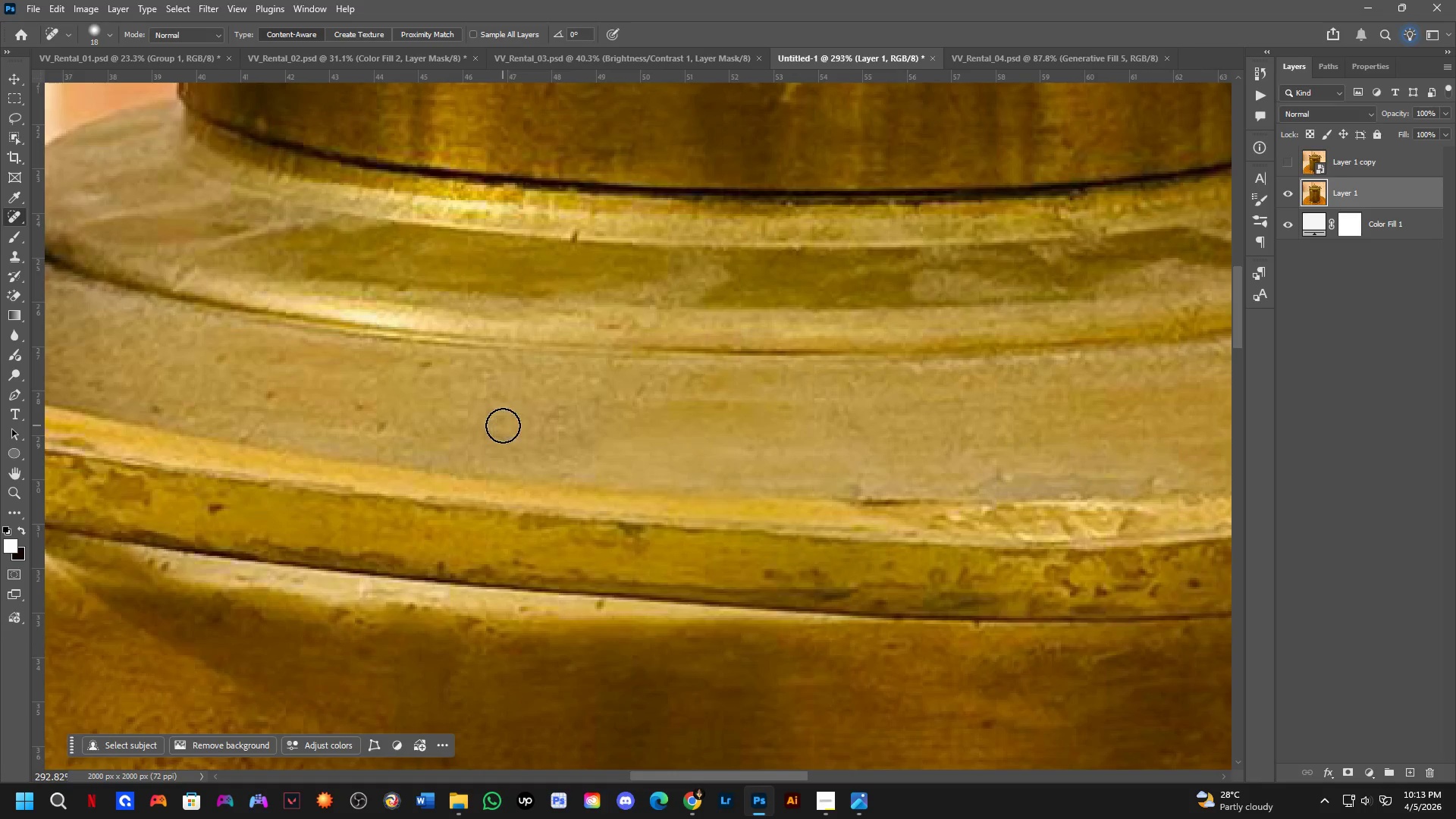 
left_click_drag(start_coordinate=[503, 425], to_coordinate=[509, 420])
 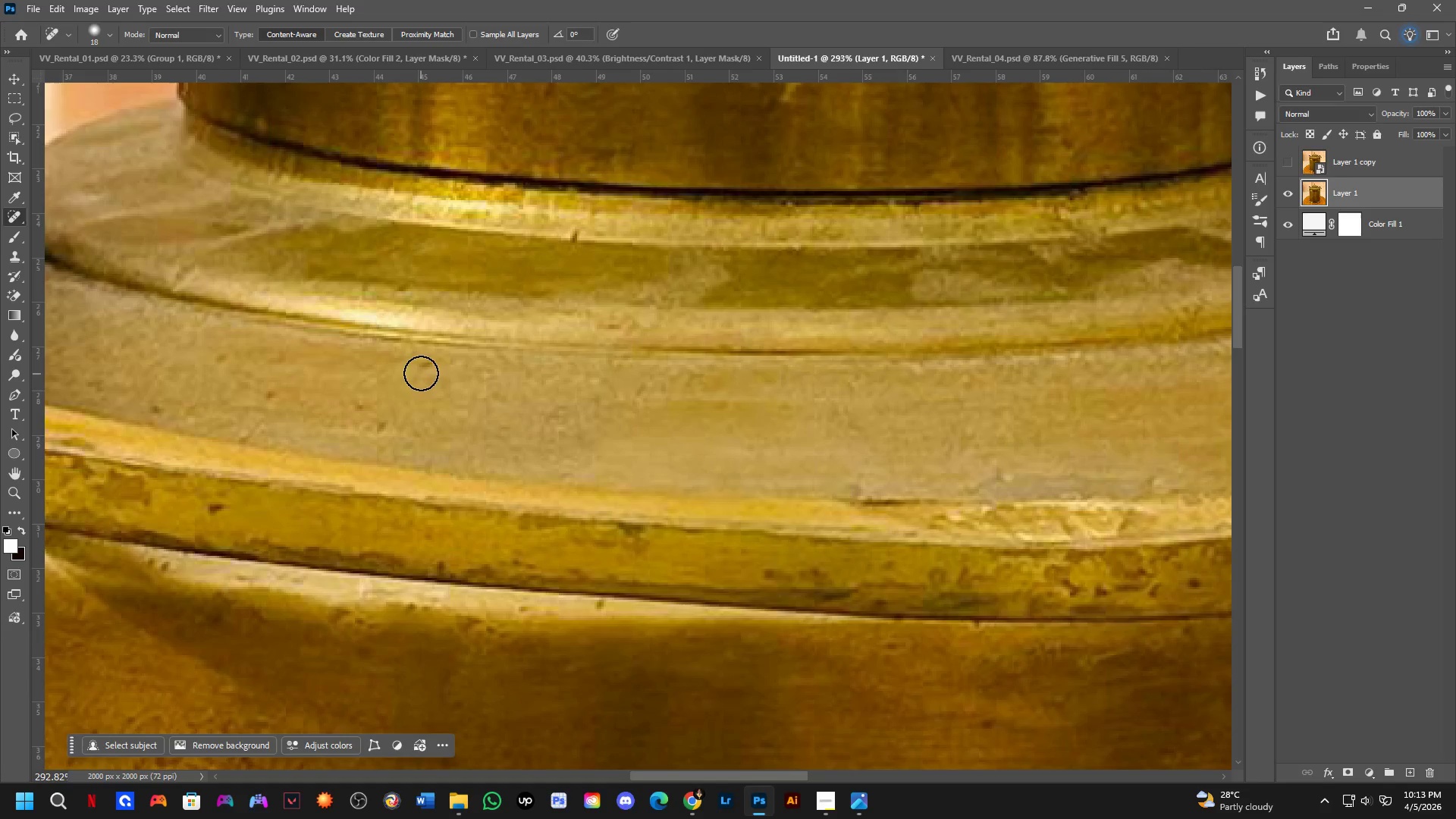 
left_click_drag(start_coordinate=[421, 369], to_coordinate=[432, 360])
 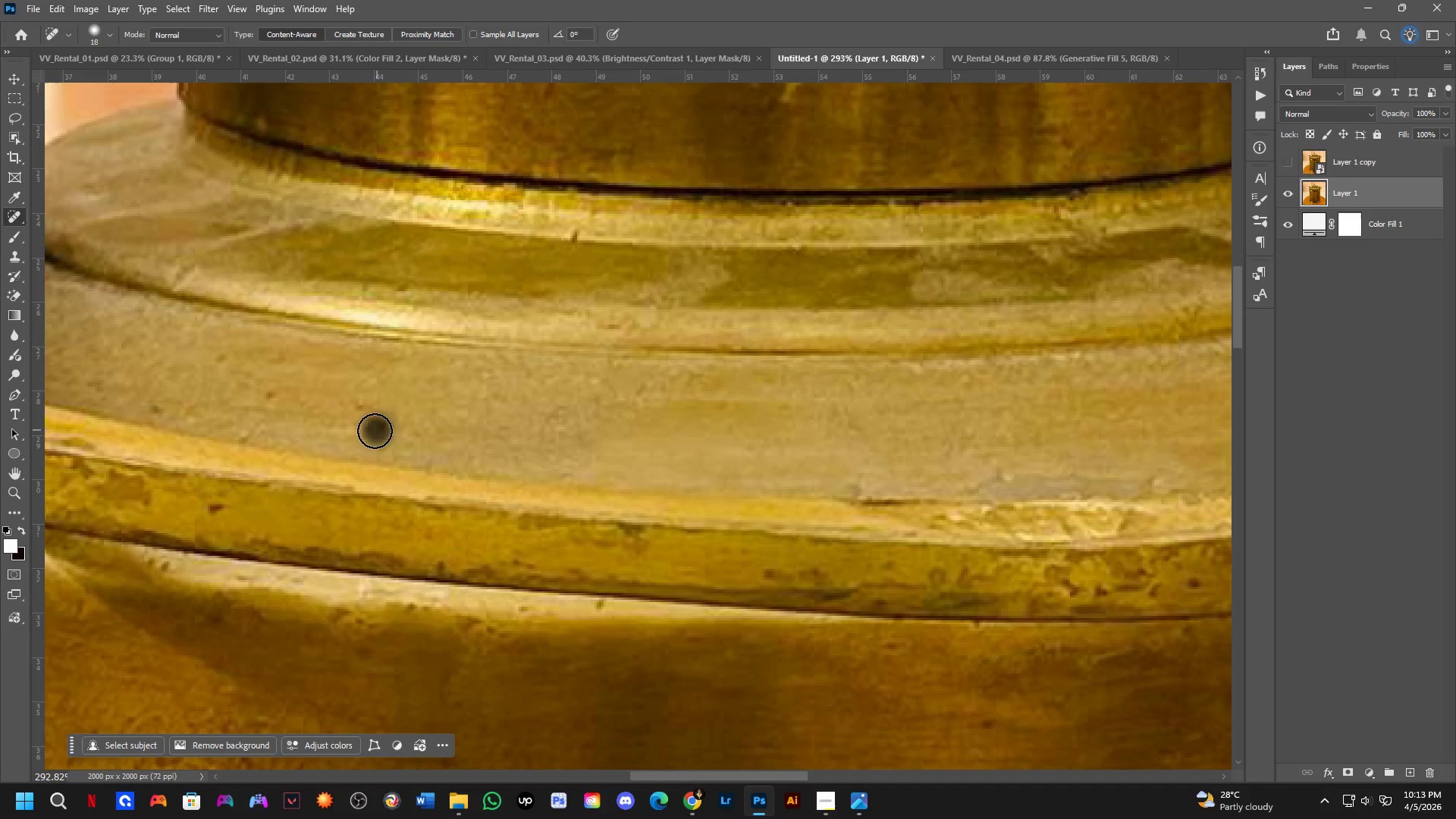 
double_click([366, 412])
 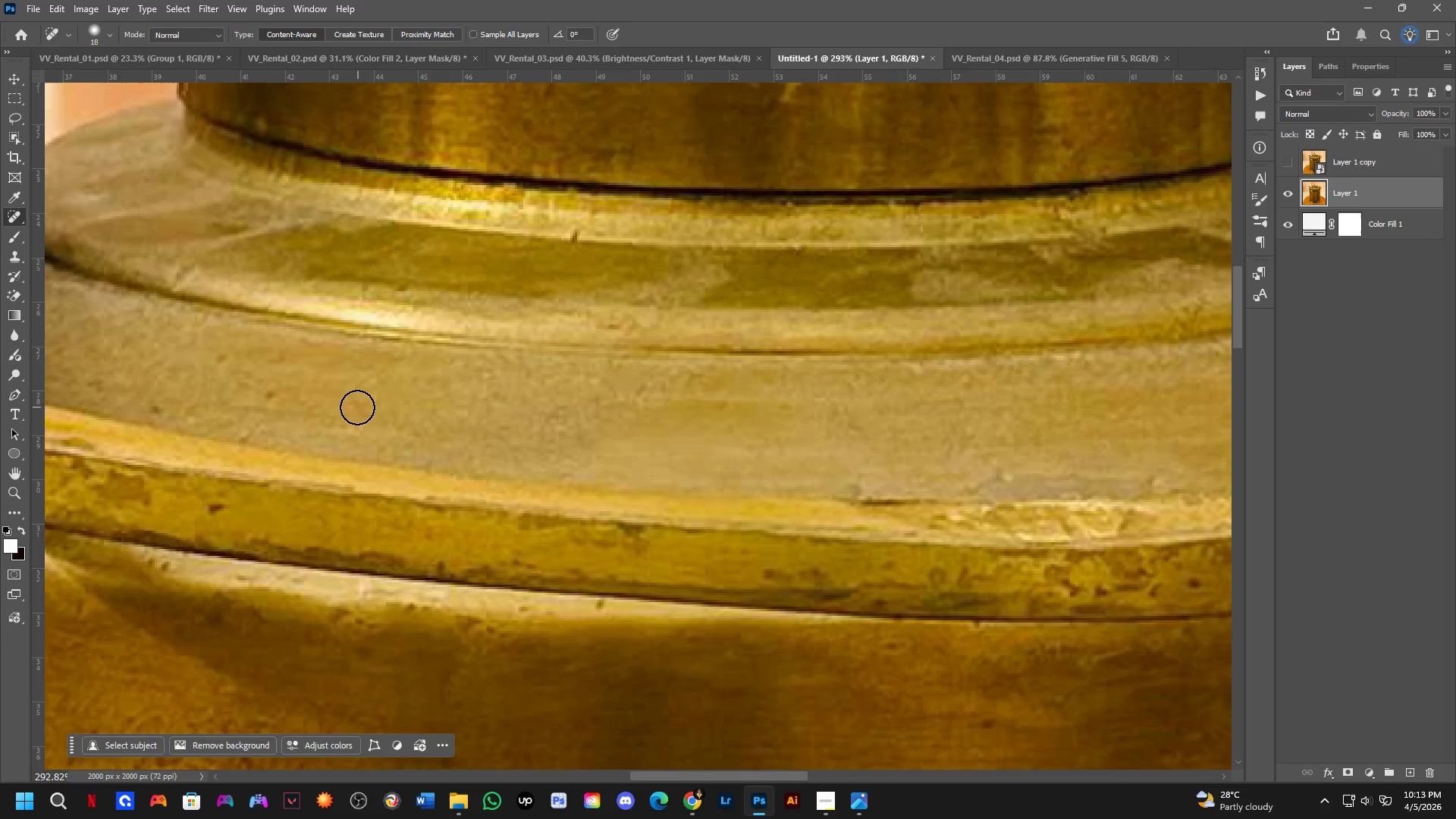 
hold_key(key=Space, duration=0.47)
 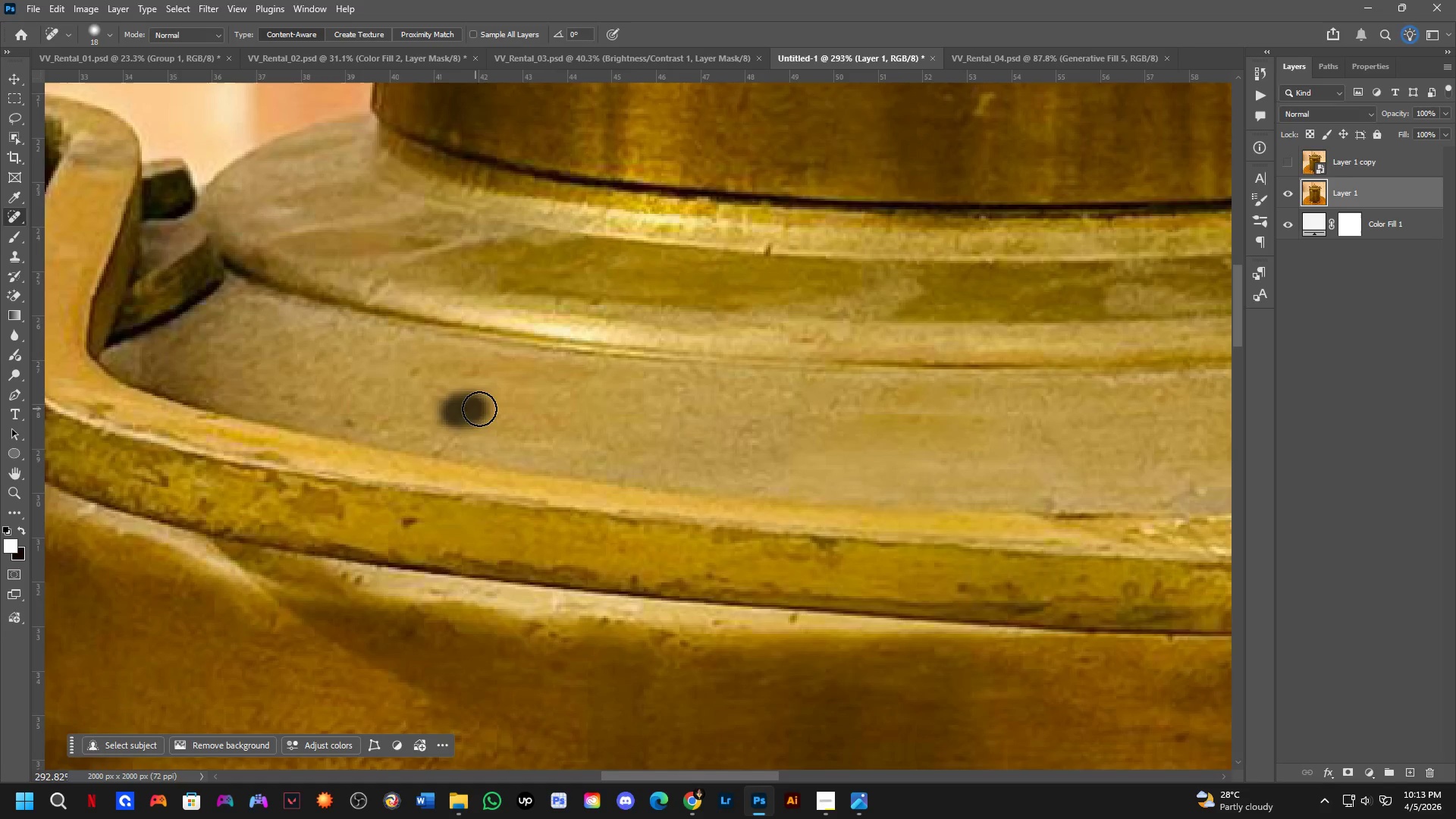 
left_click_drag(start_coordinate=[331, 403], to_coordinate=[524, 417])
 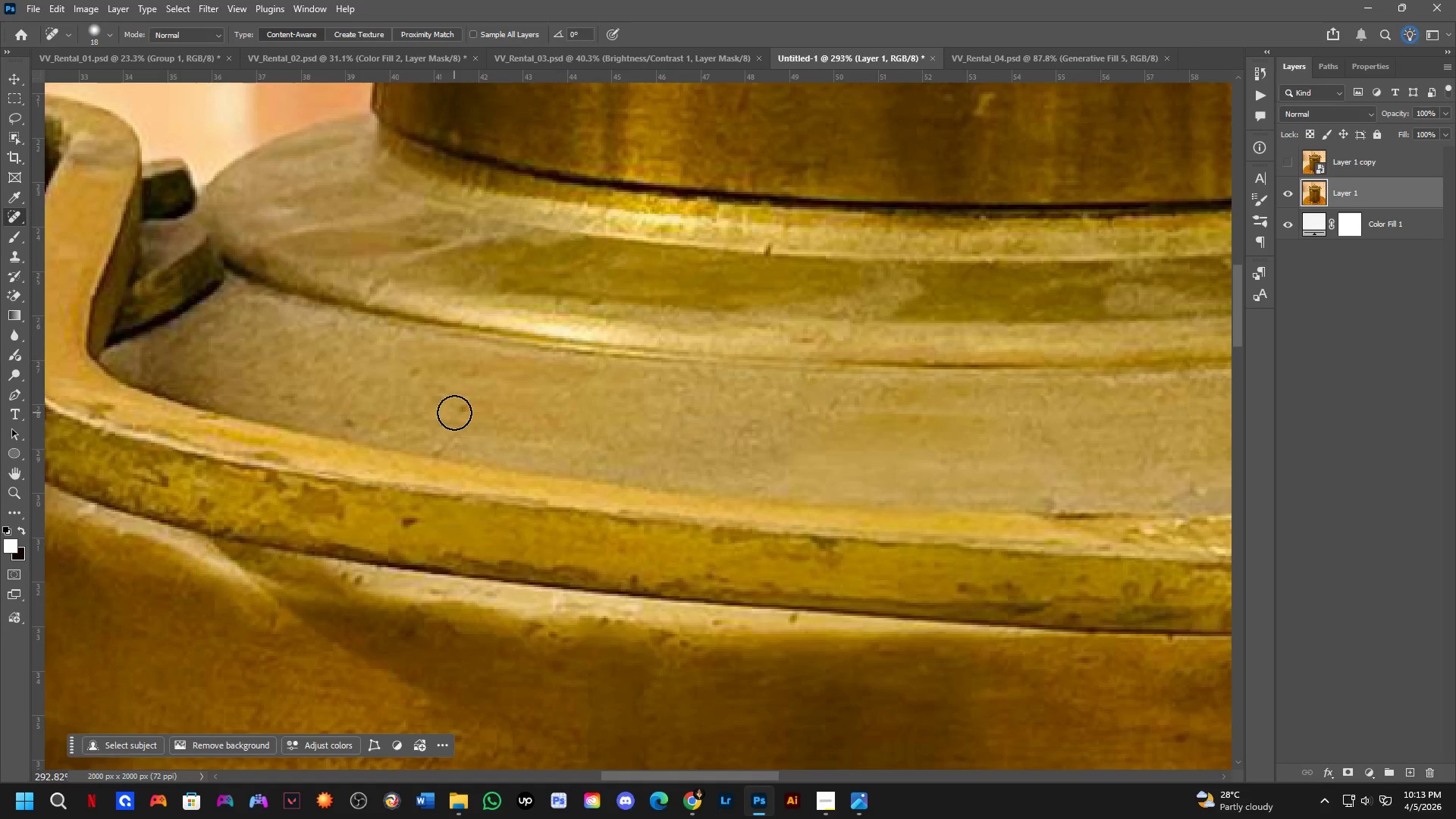 
left_click_drag(start_coordinate=[454, 413], to_coordinate=[479, 409])
 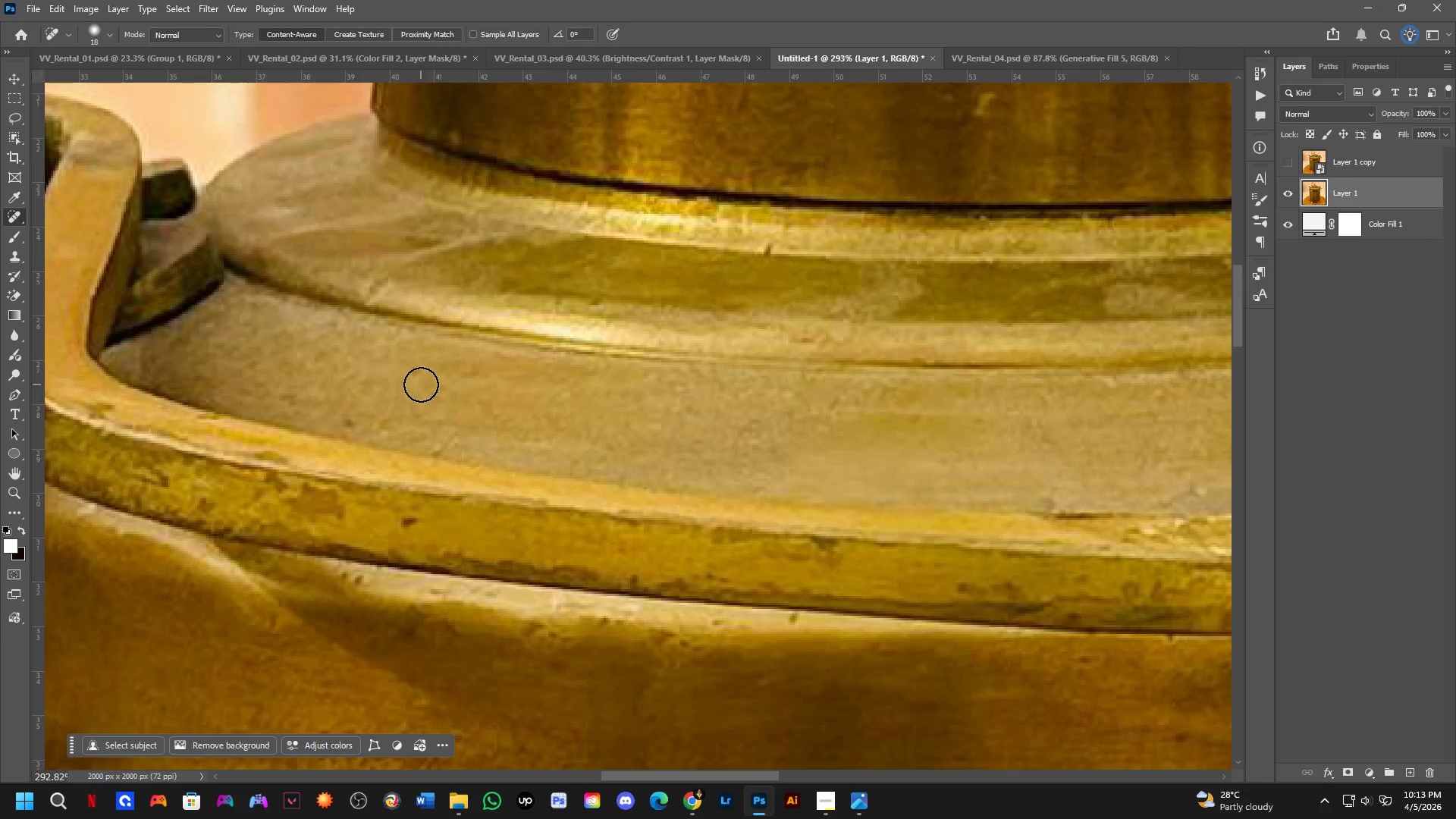 
left_click_drag(start_coordinate=[418, 380], to_coordinate=[410, 355])
 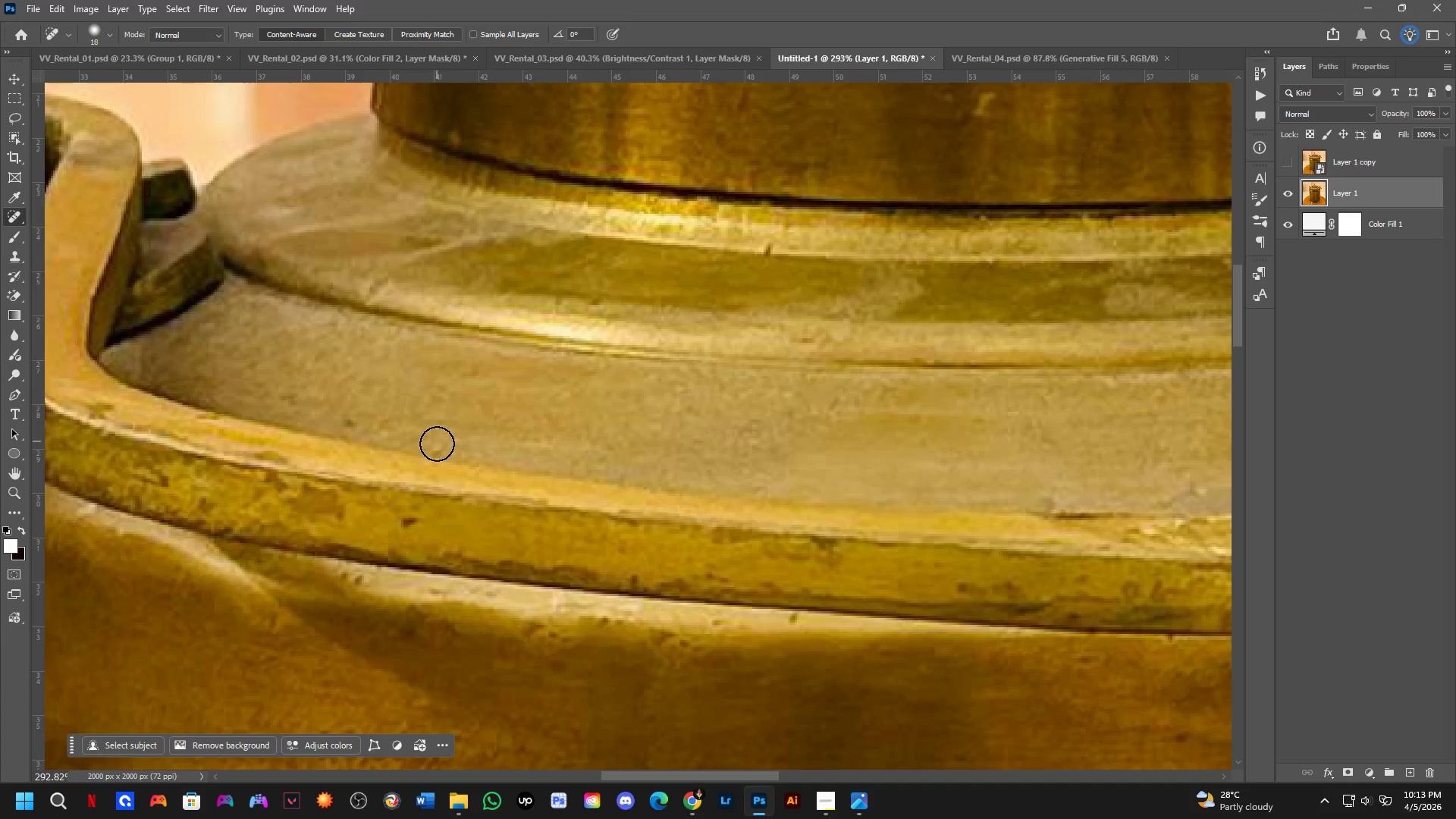 
left_click([438, 452])
 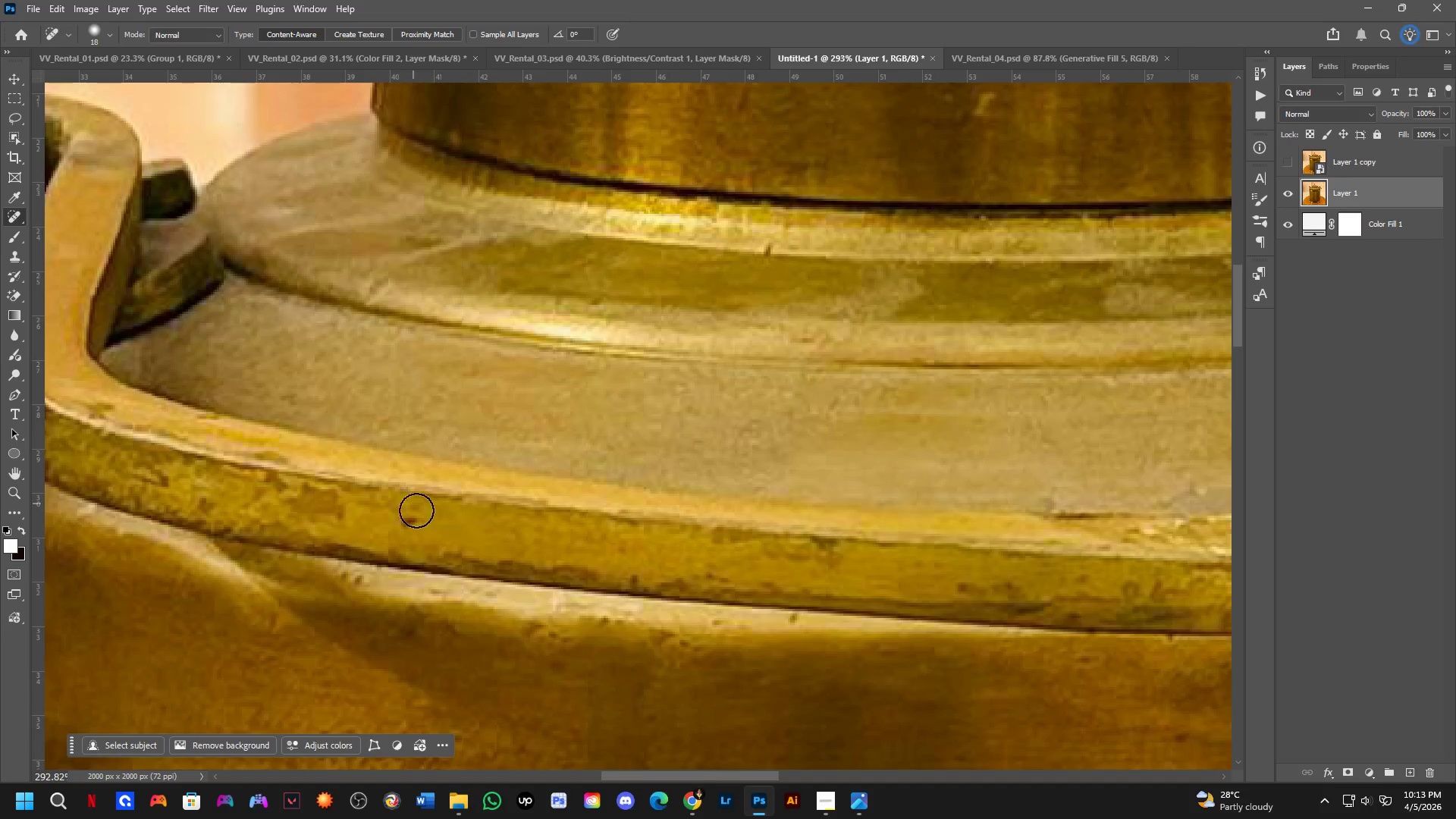 
left_click_drag(start_coordinate=[413, 520], to_coordinate=[398, 530])
 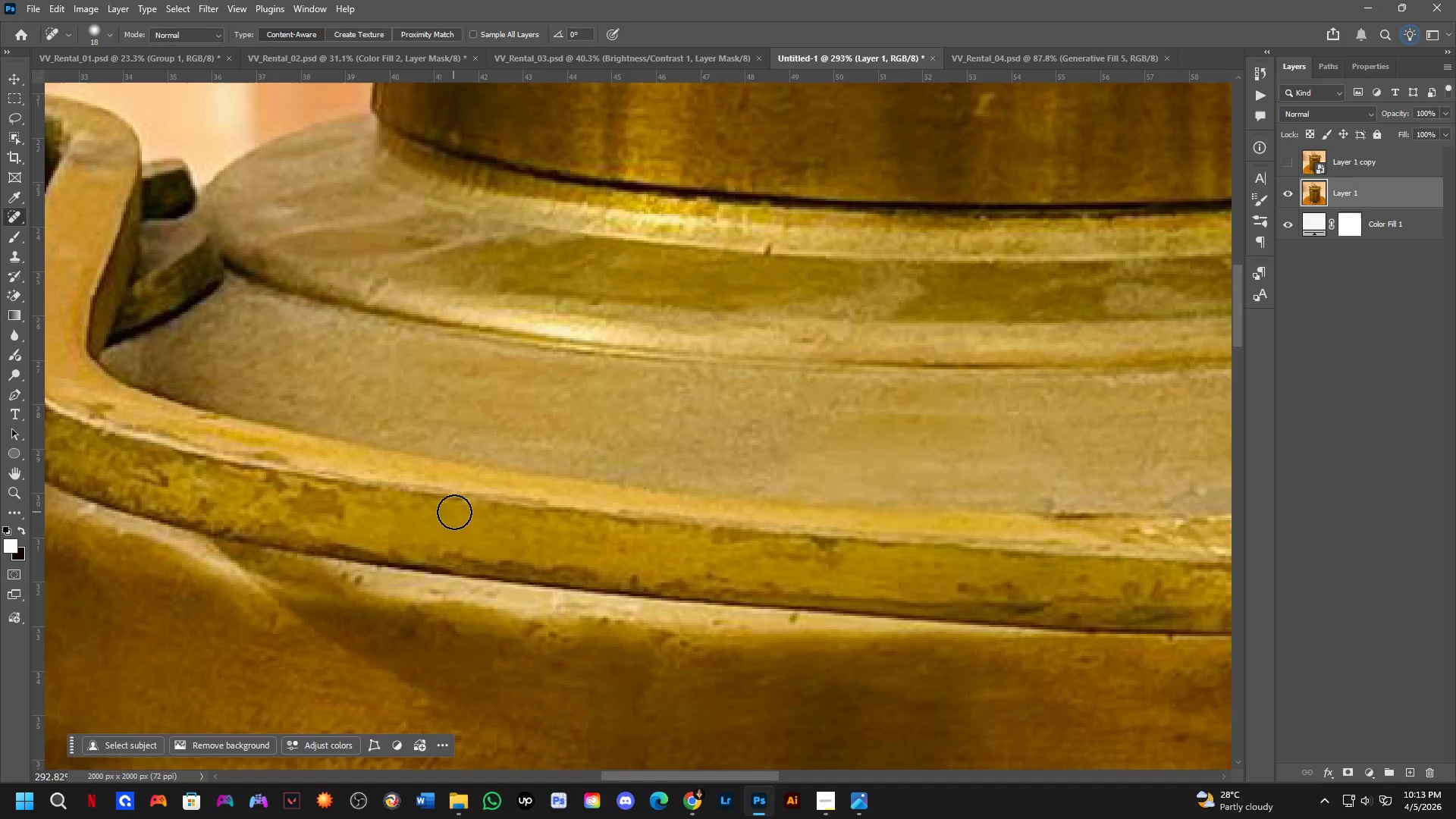 
scroll: coordinate [519, 493], scroll_direction: down, amount: 12.0
 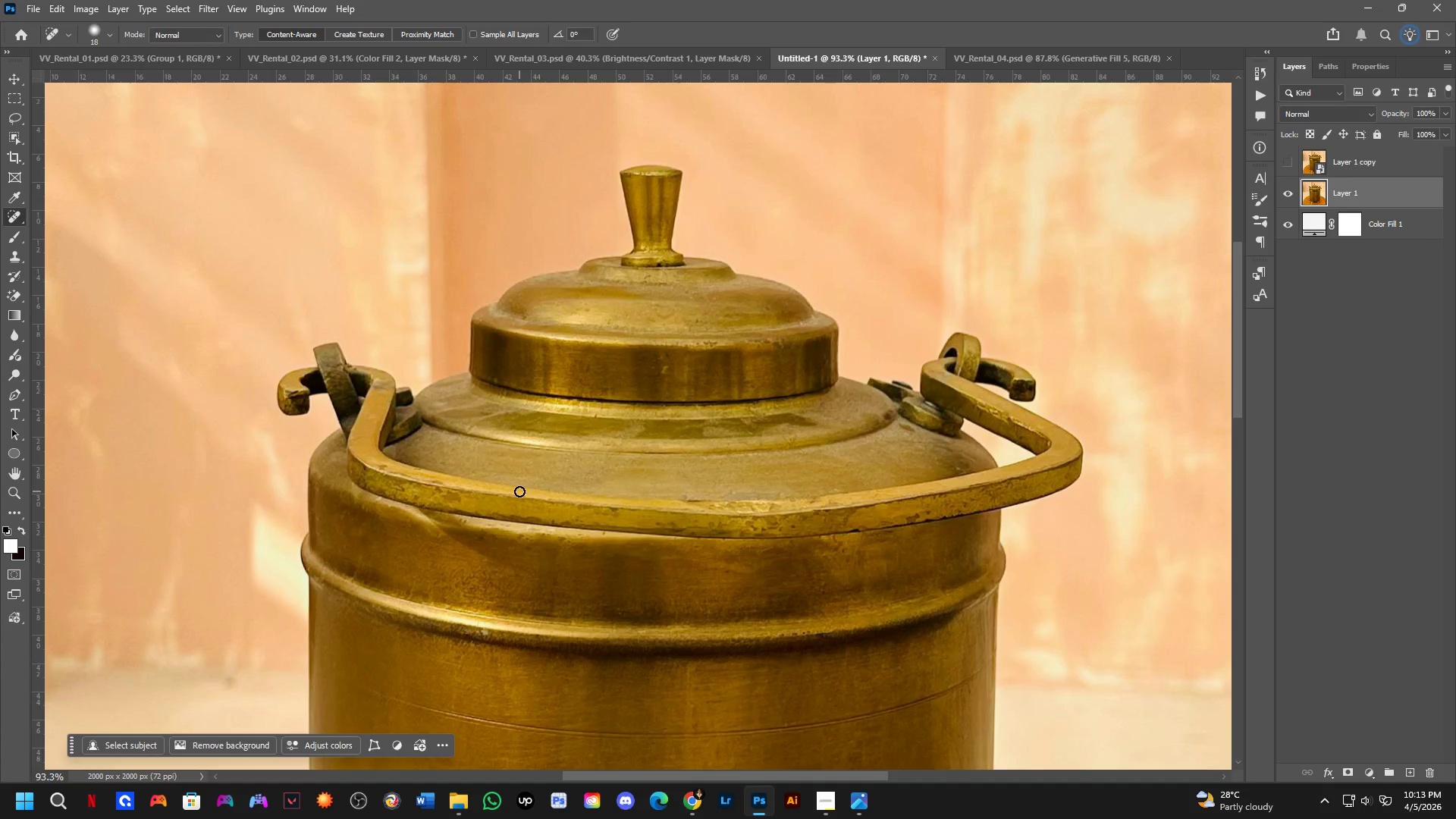 
scroll: coordinate [663, 385], scroll_direction: up, amount: 7.0
 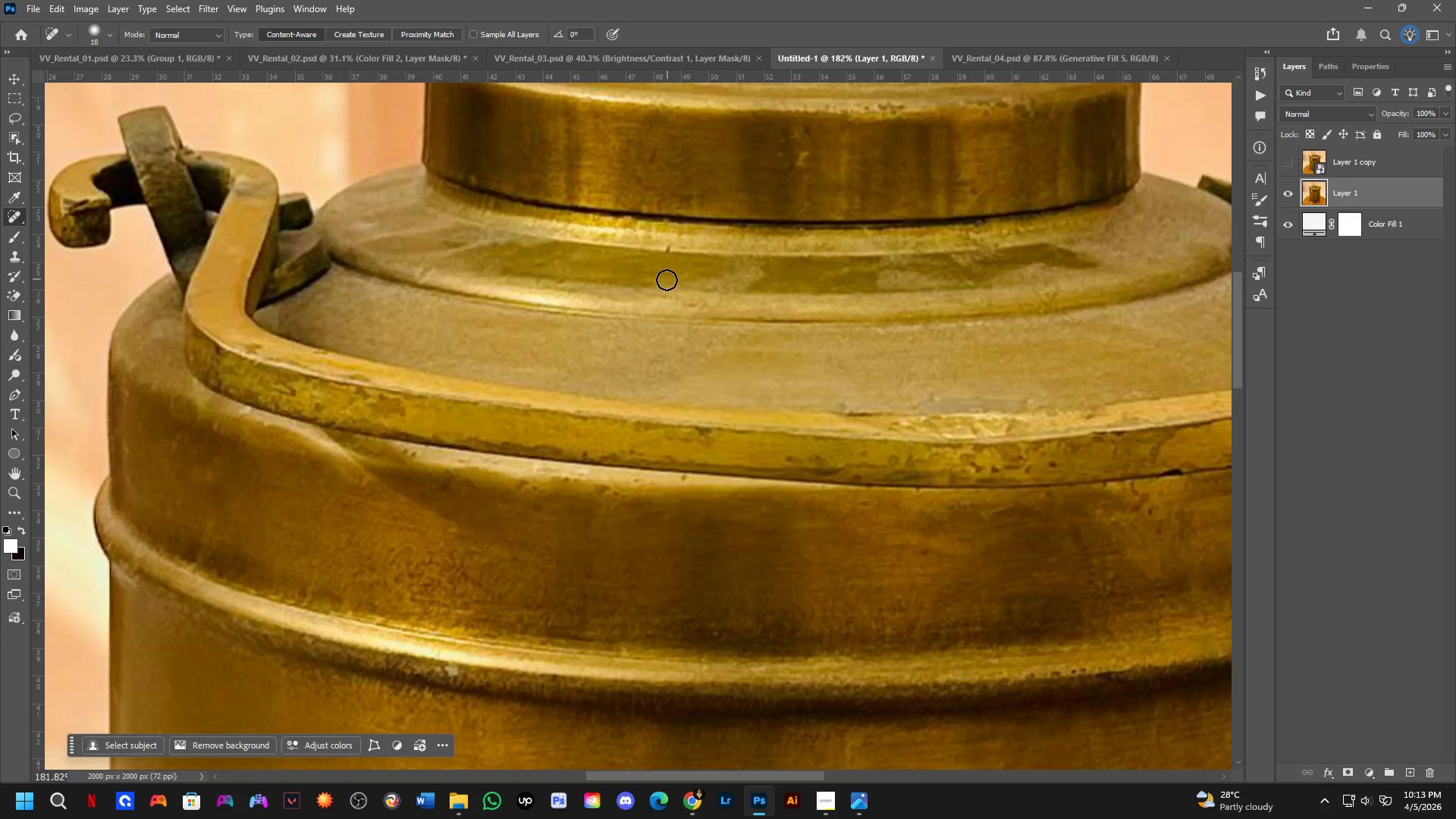 
hold_key(key=AltLeft, duration=0.38)
 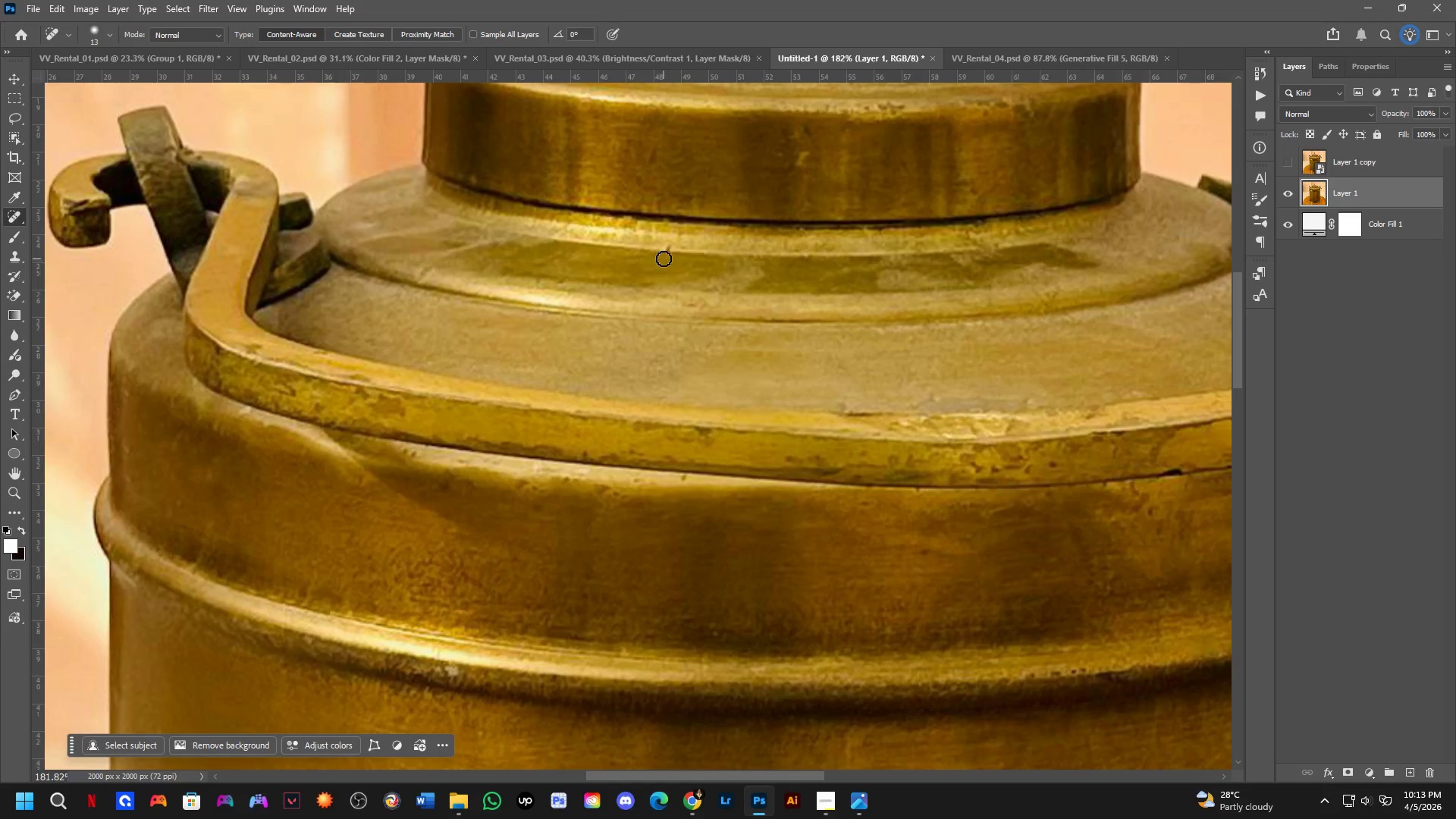 
left_click_drag(start_coordinate=[667, 235], to_coordinate=[664, 263])
 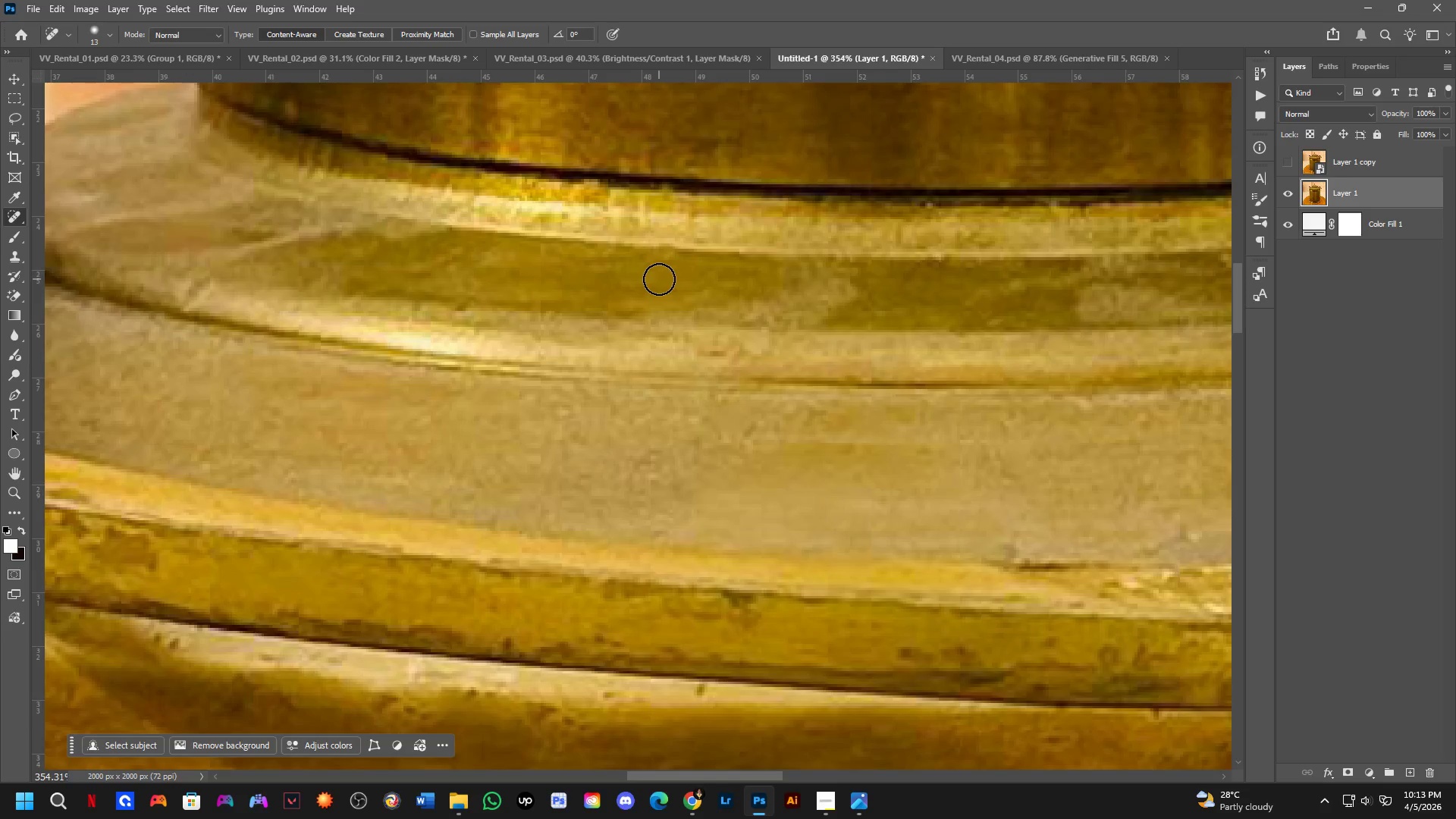 
scroll: coordinate [667, 249], scroll_direction: up, amount: 7.0
 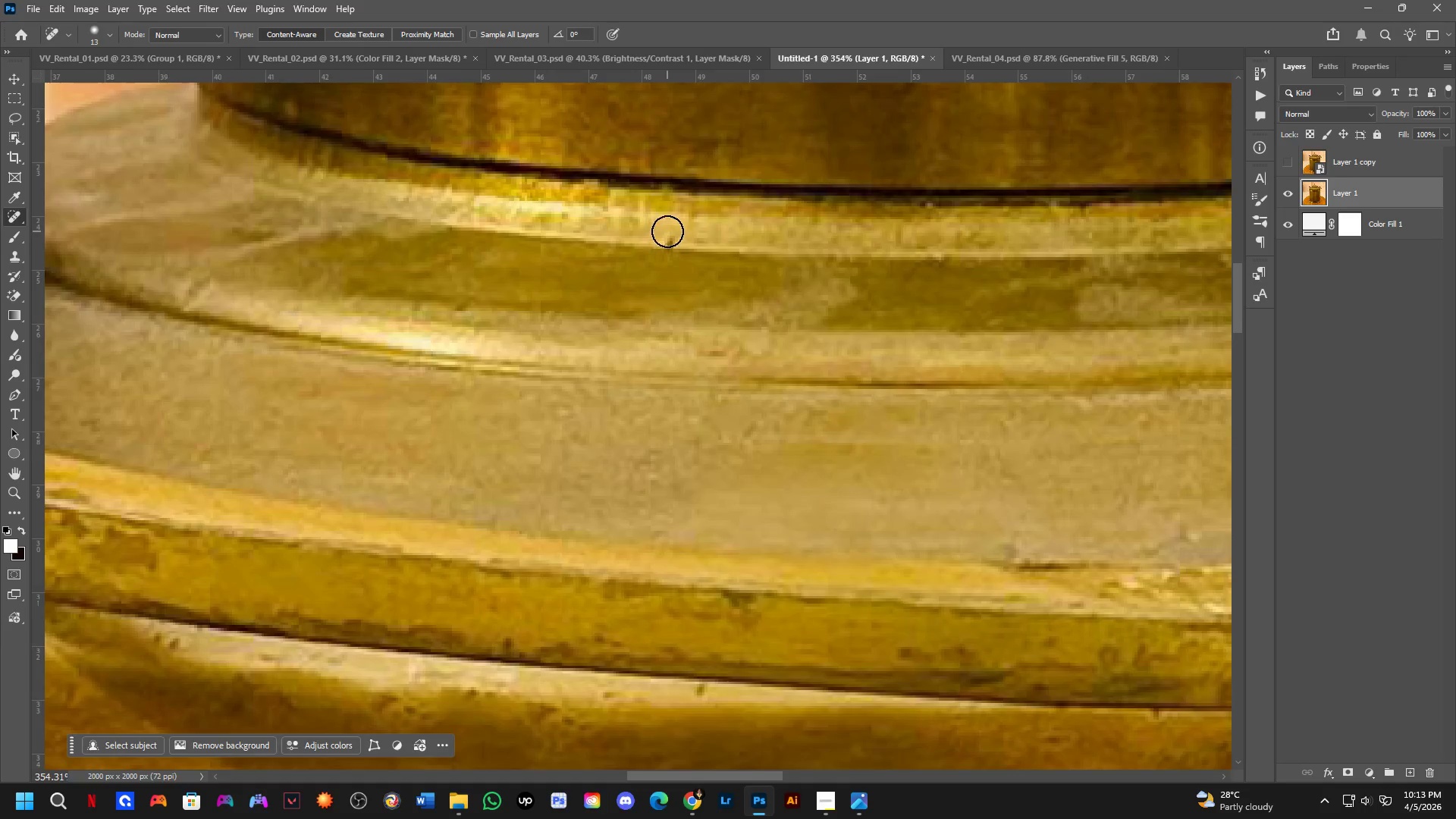 
key(Shift+ShiftLeft)
 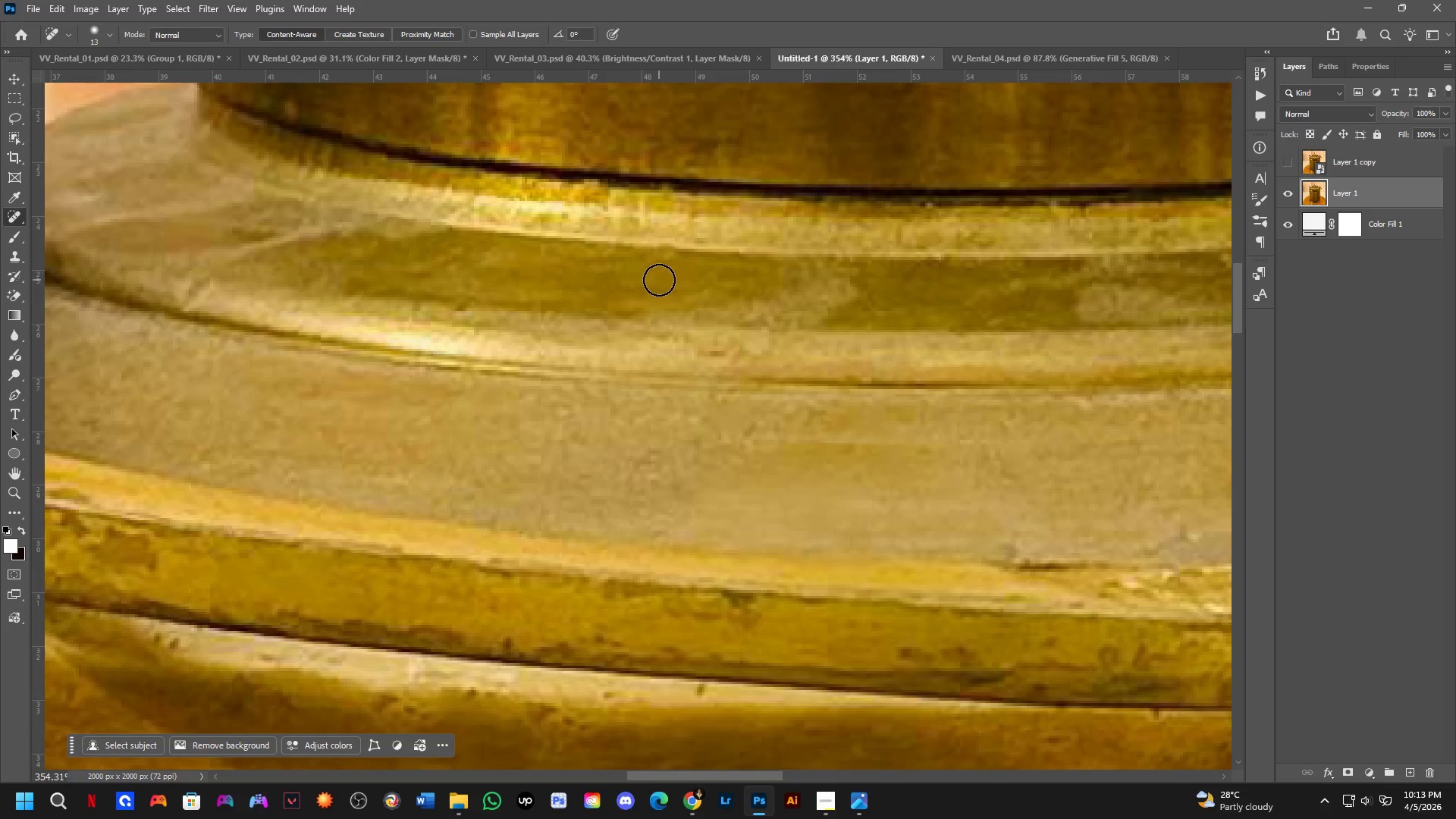 
hold_key(key=Space, duration=0.48)
 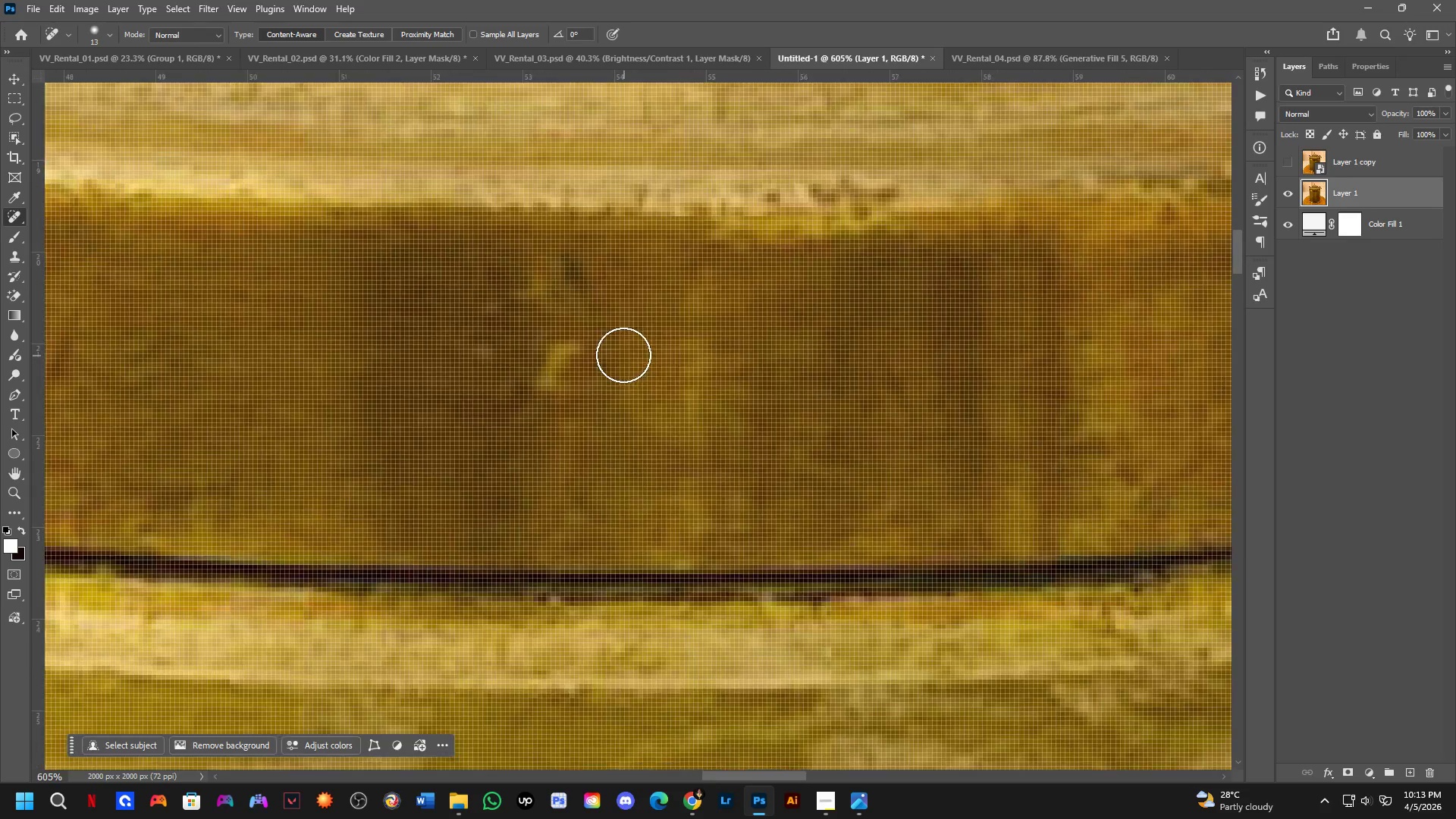 
scroll: coordinate [652, 310], scroll_direction: down, amount: 3.0
 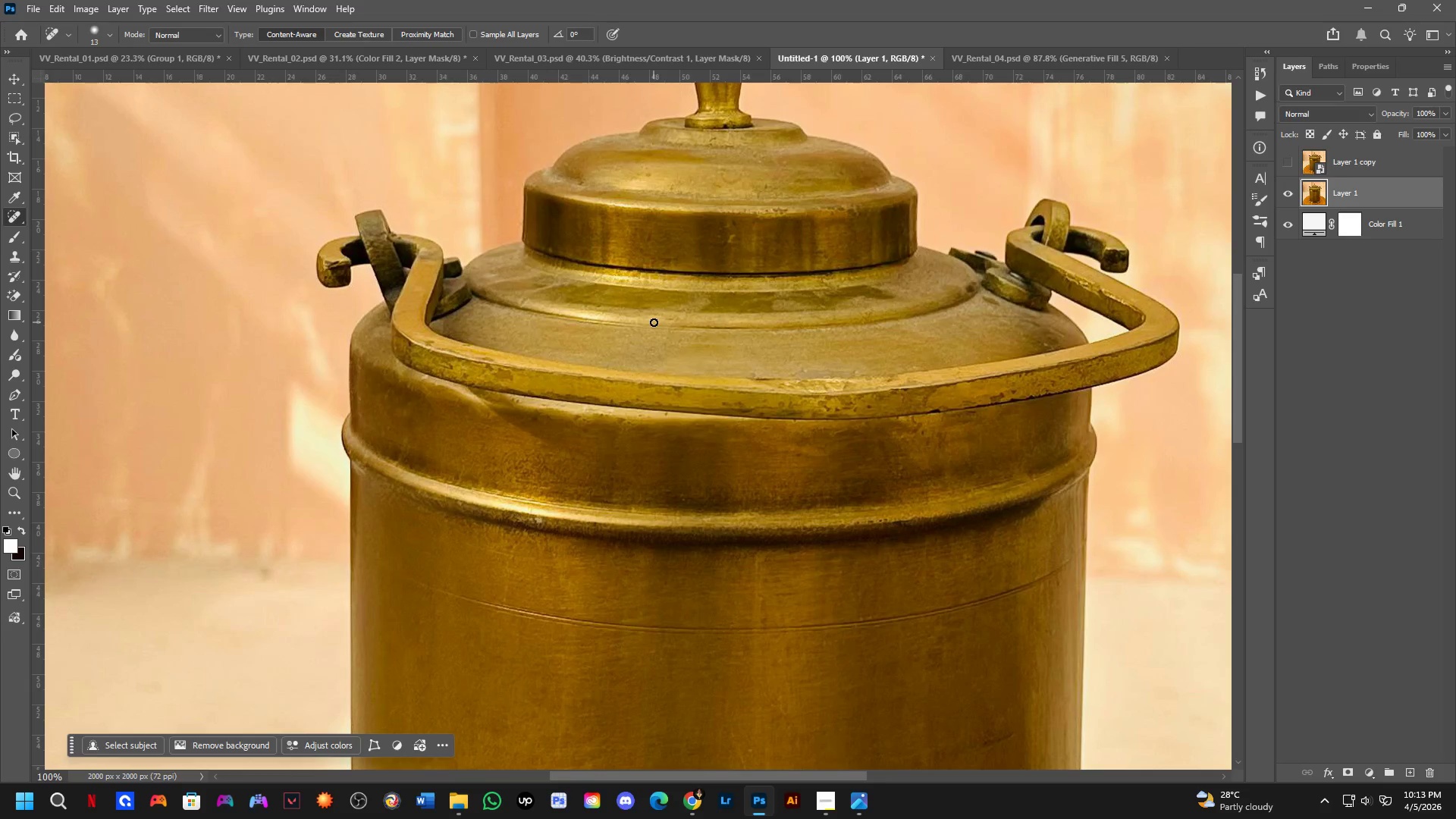 
left_click_drag(start_coordinate=[819, 234], to_coordinate=[767, 350])
 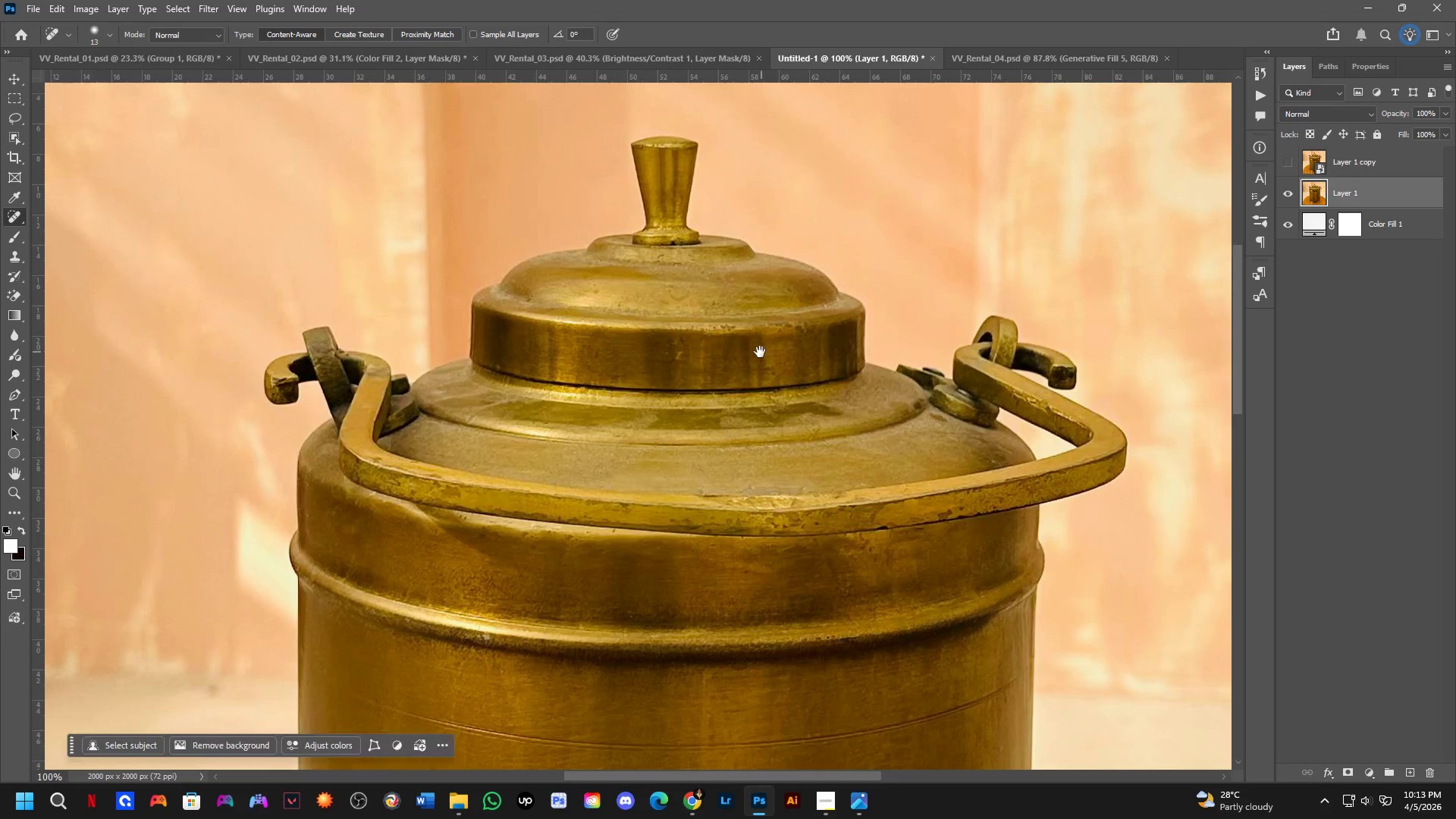 
key(Shift+ShiftLeft)
 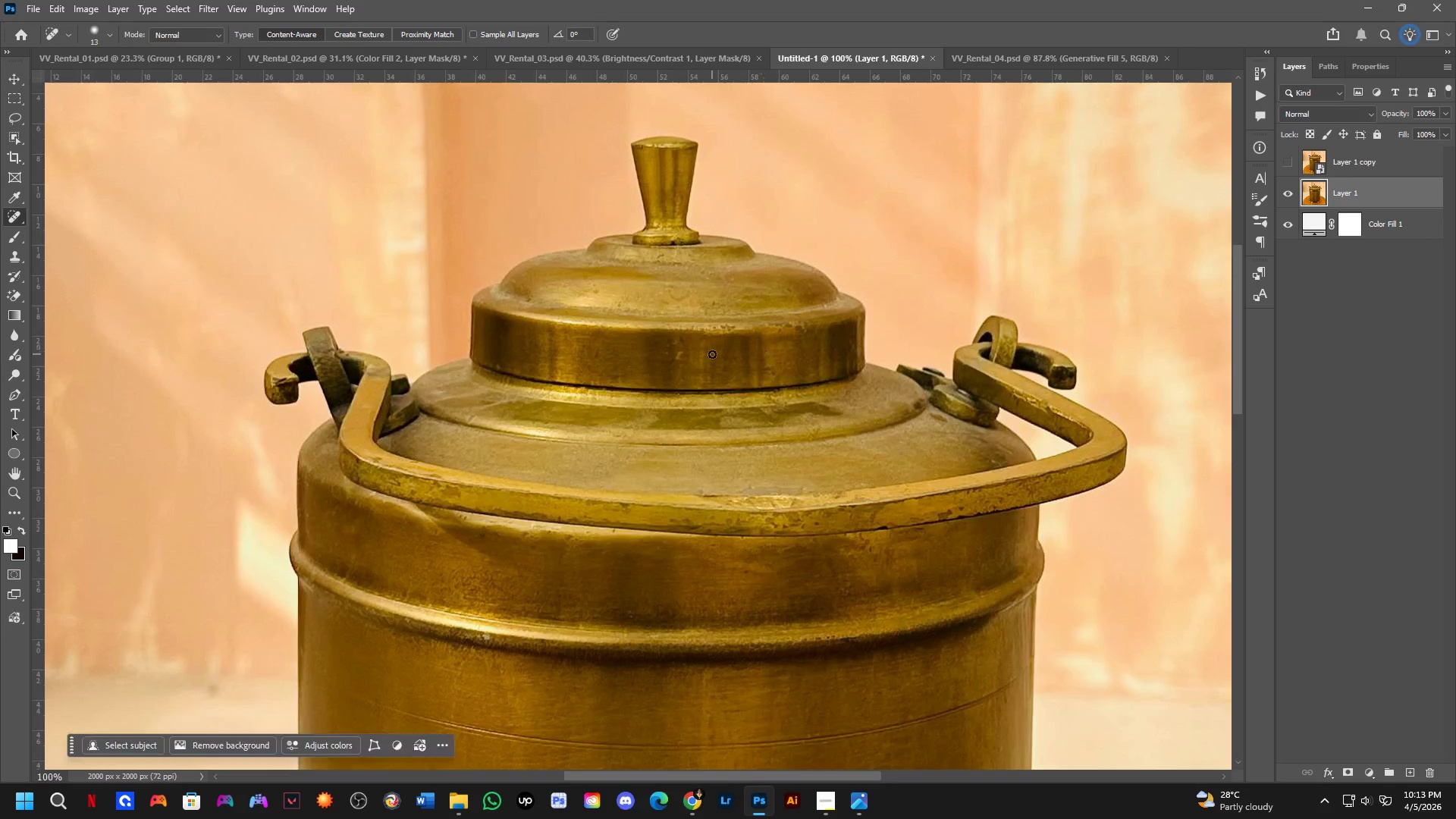 
left_click_drag(start_coordinate=[579, 346], to_coordinate=[548, 391])
 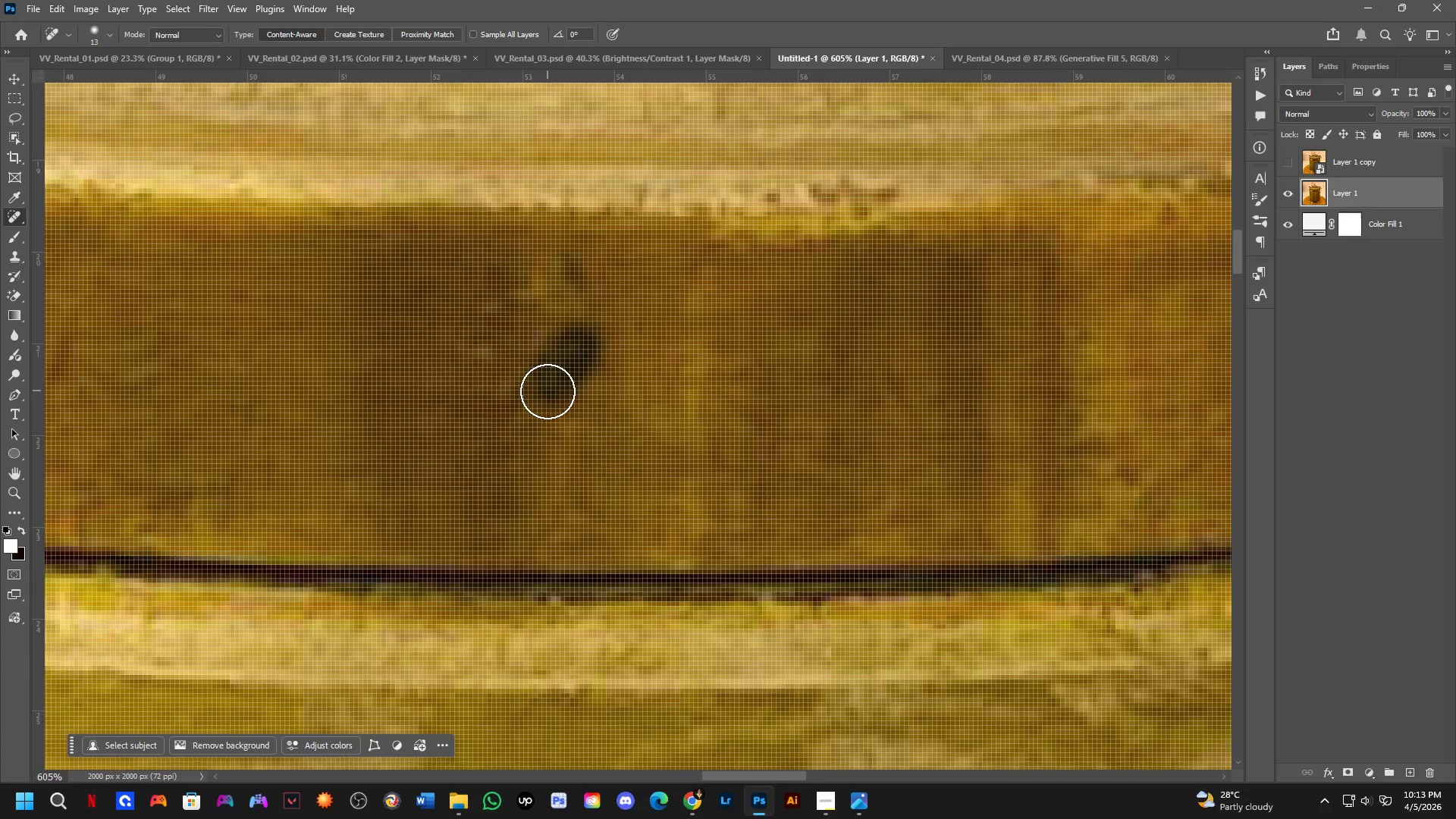 
scroll: coordinate [631, 359], scroll_direction: up, amount: 6.0
 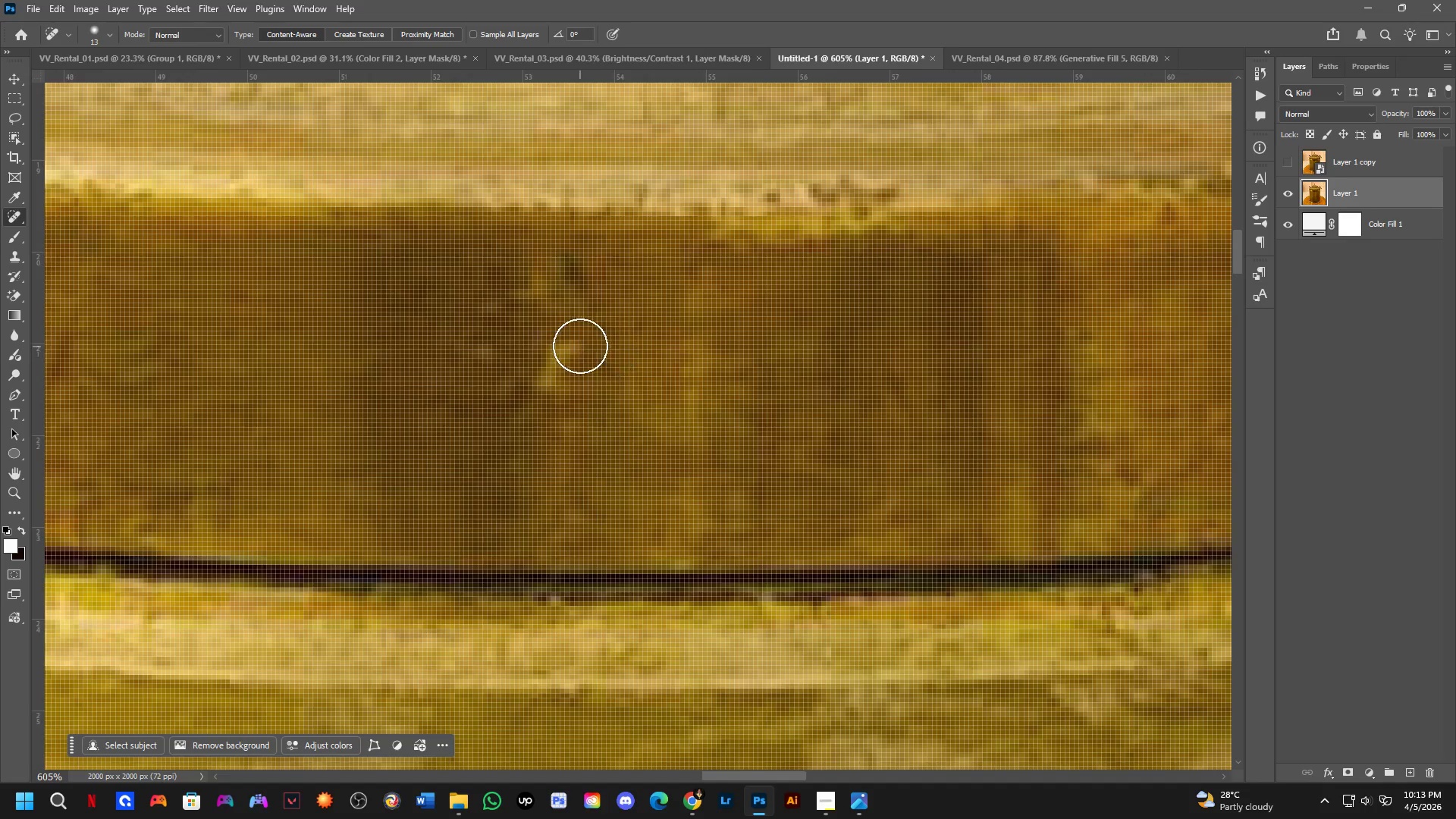 
key(Shift+ShiftLeft)
 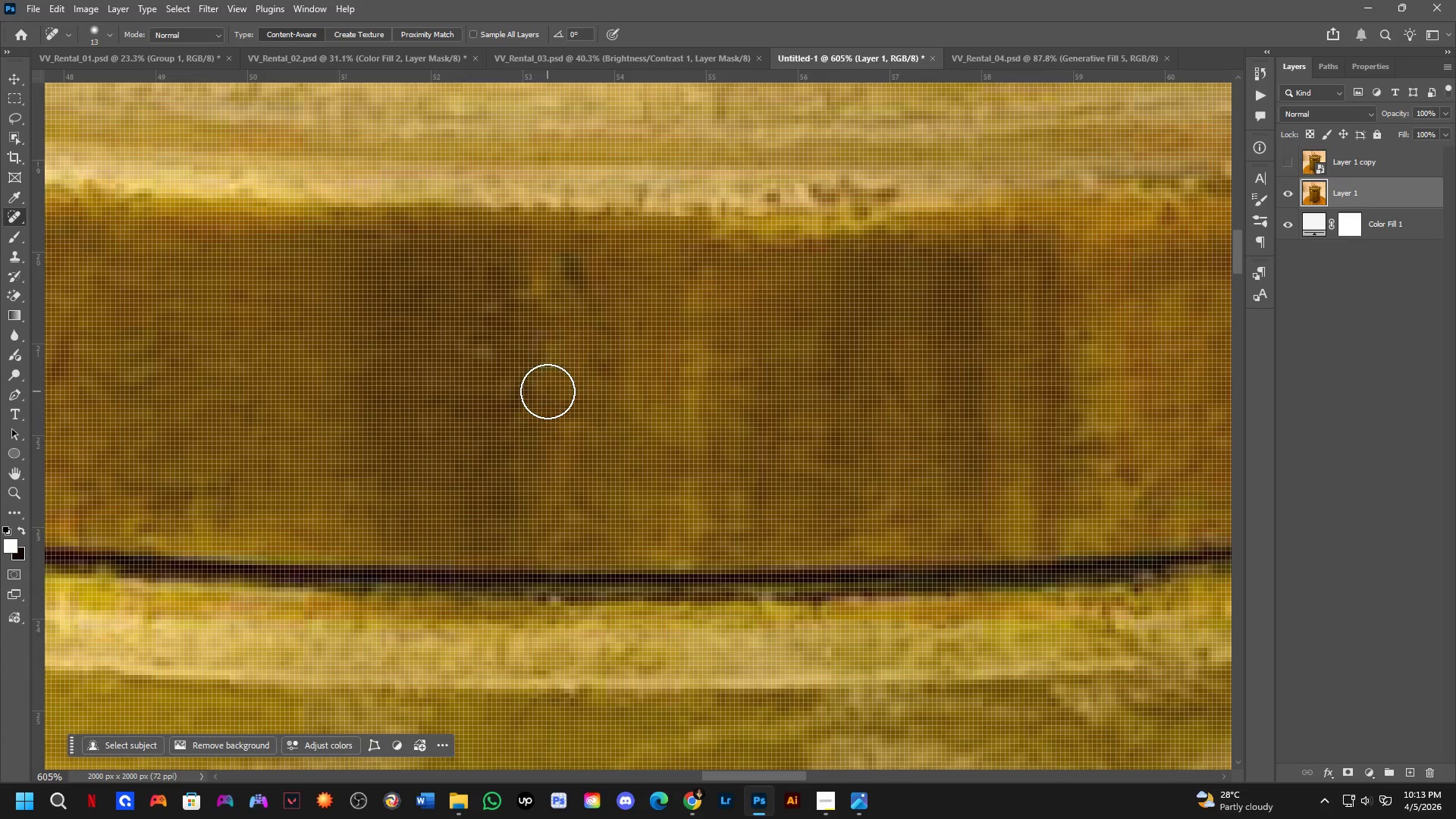 
scroll: coordinate [548, 391], scroll_direction: down, amount: 3.0
 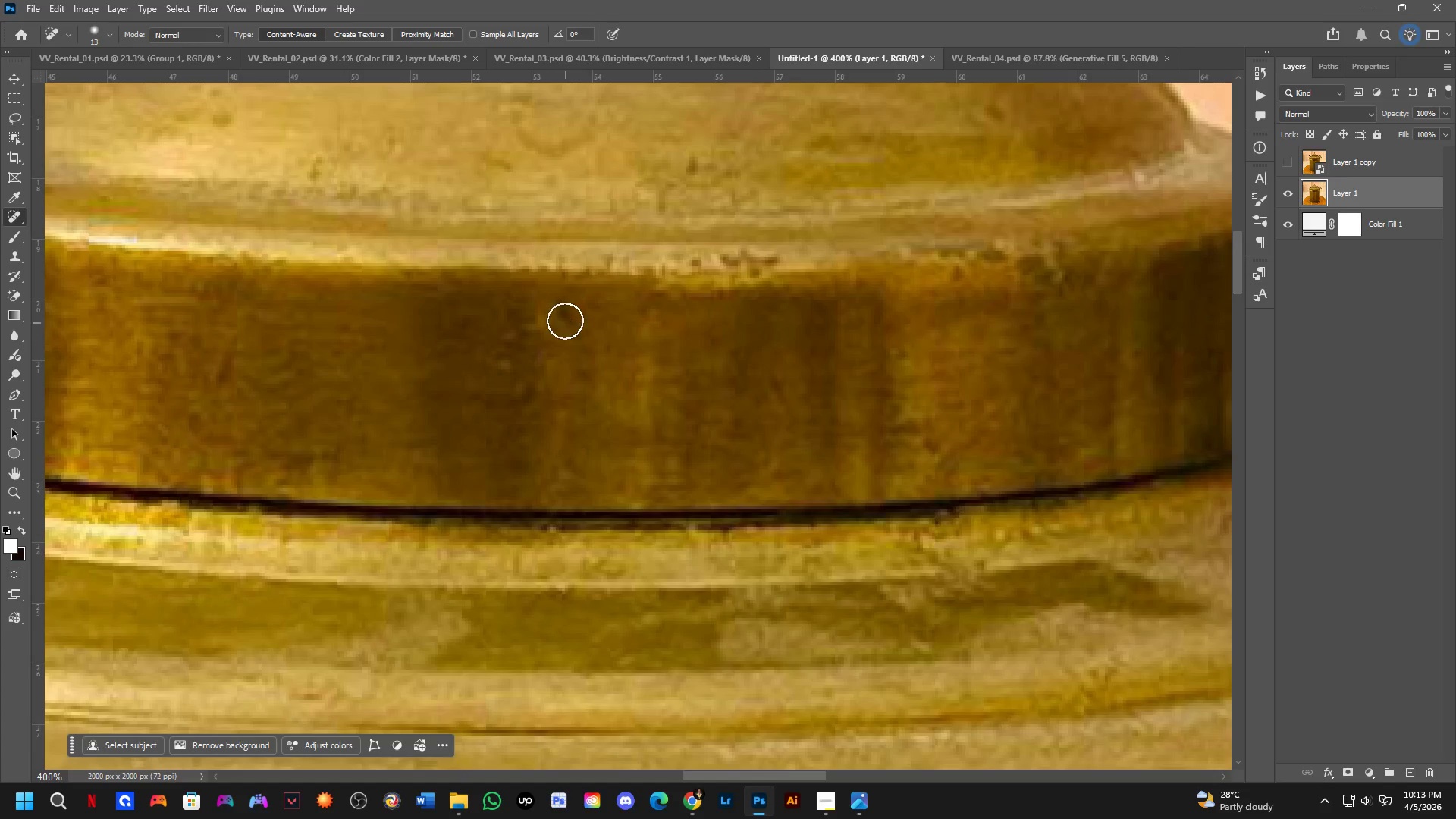 
left_click_drag(start_coordinate=[564, 318], to_coordinate=[545, 299])
 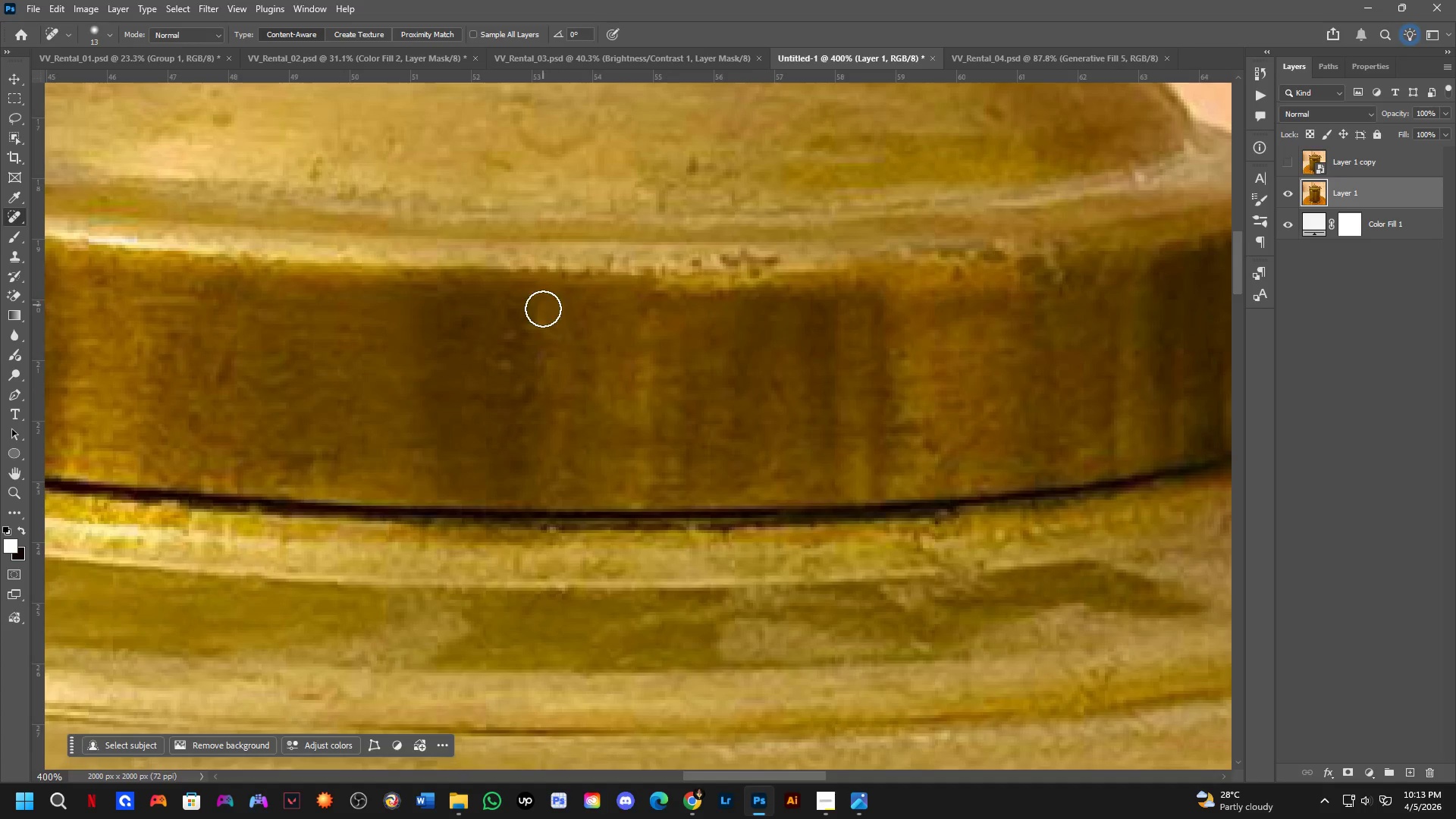 
left_click_drag(start_coordinate=[543, 314], to_coordinate=[537, 337])
 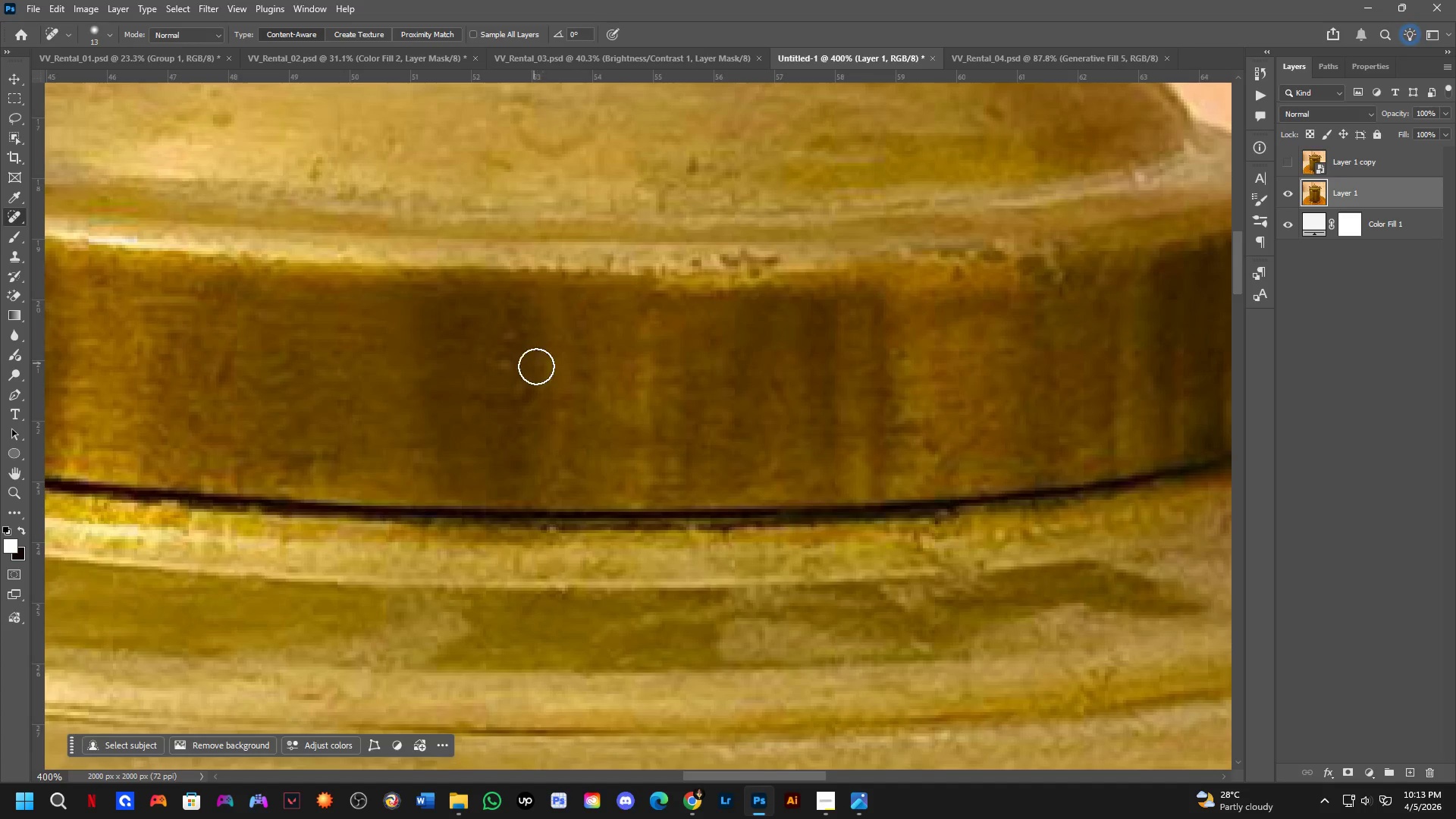 
key(Shift+ShiftLeft)
 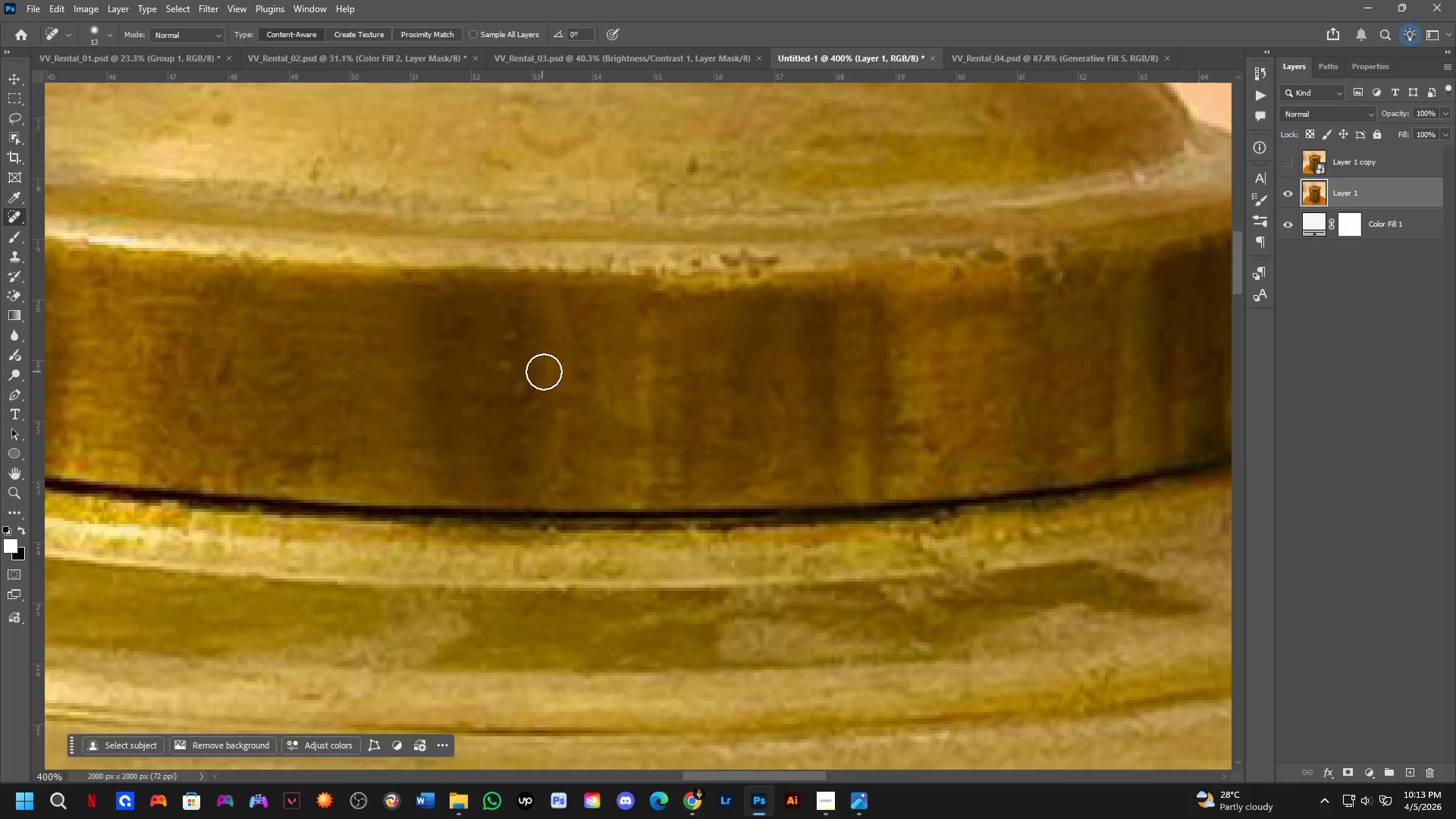 
hold_key(key=Space, duration=0.45)
 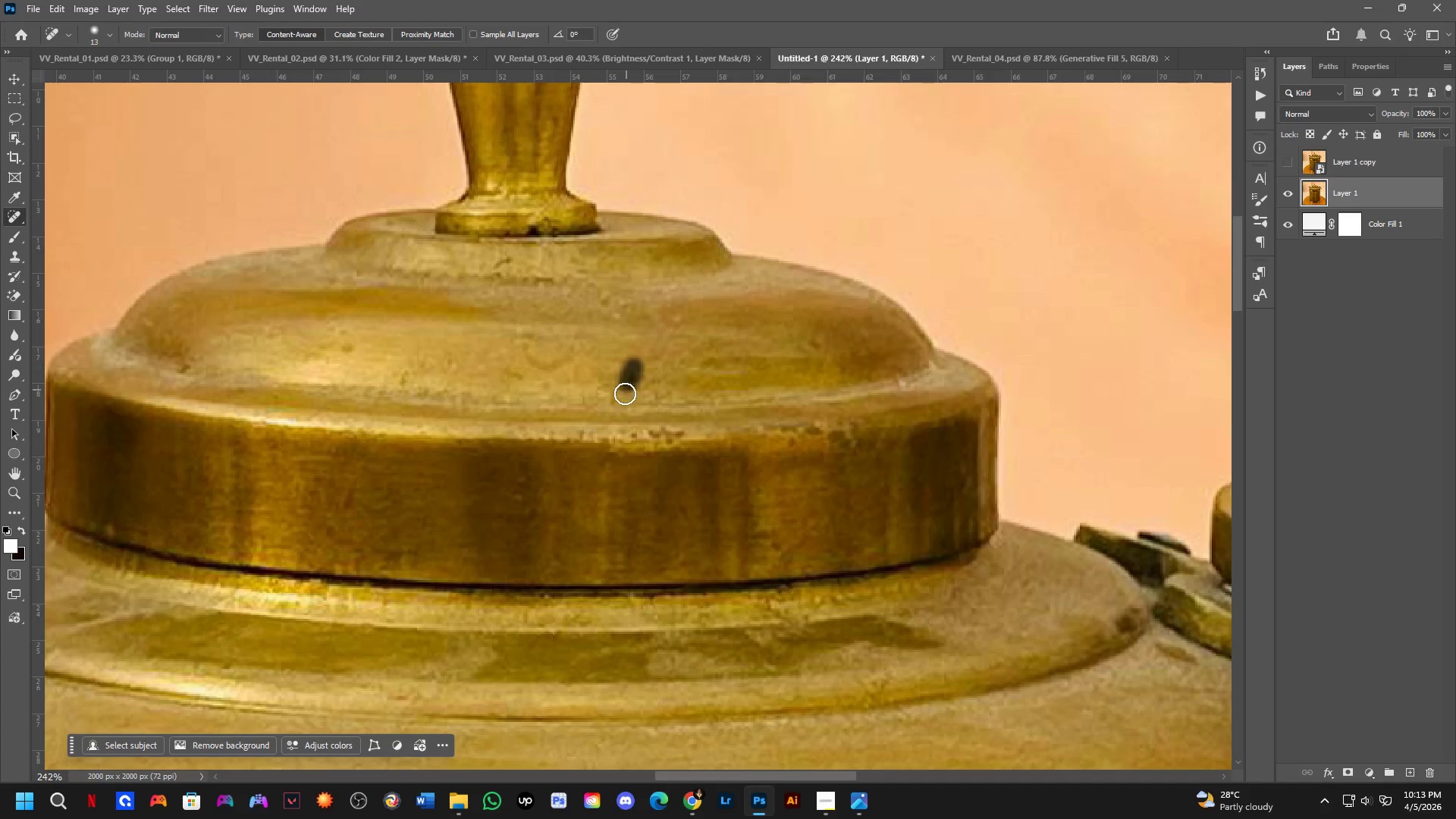 
left_click_drag(start_coordinate=[609, 318], to_coordinate=[621, 428])
 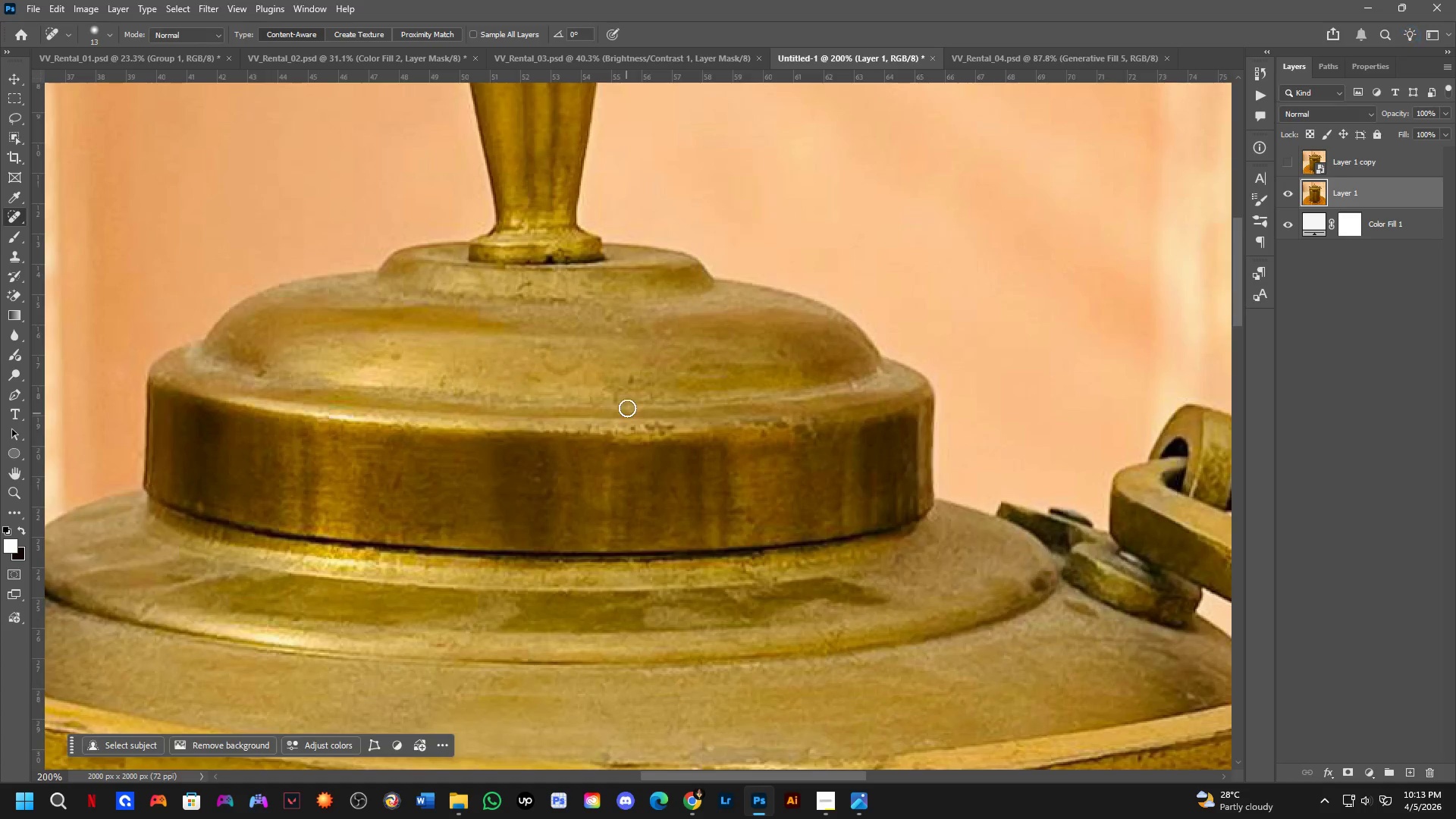 
scroll: coordinate [546, 372], scroll_direction: down, amount: 2.0
 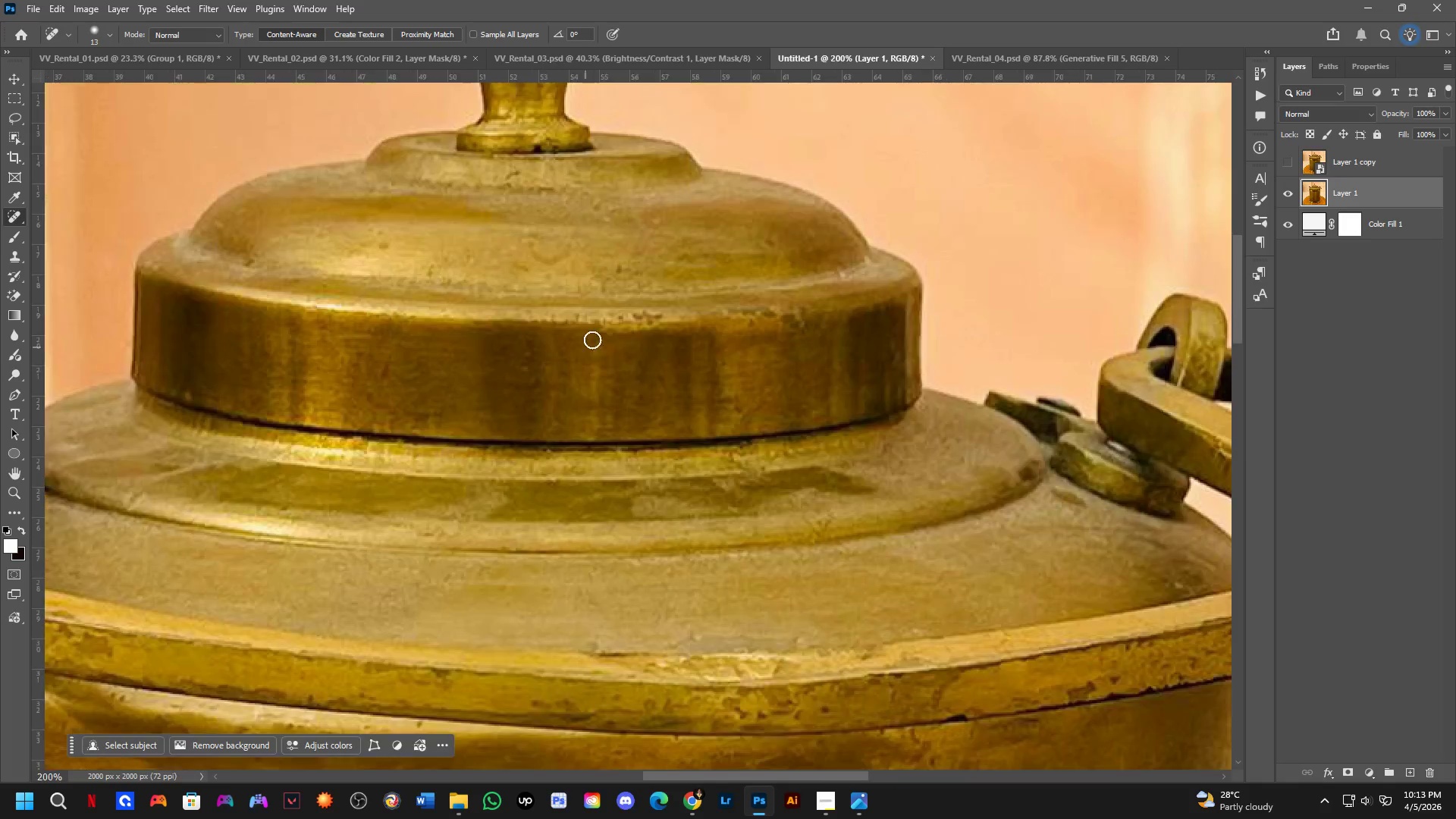 
left_click_drag(start_coordinate=[634, 366], to_coordinate=[625, 394])
 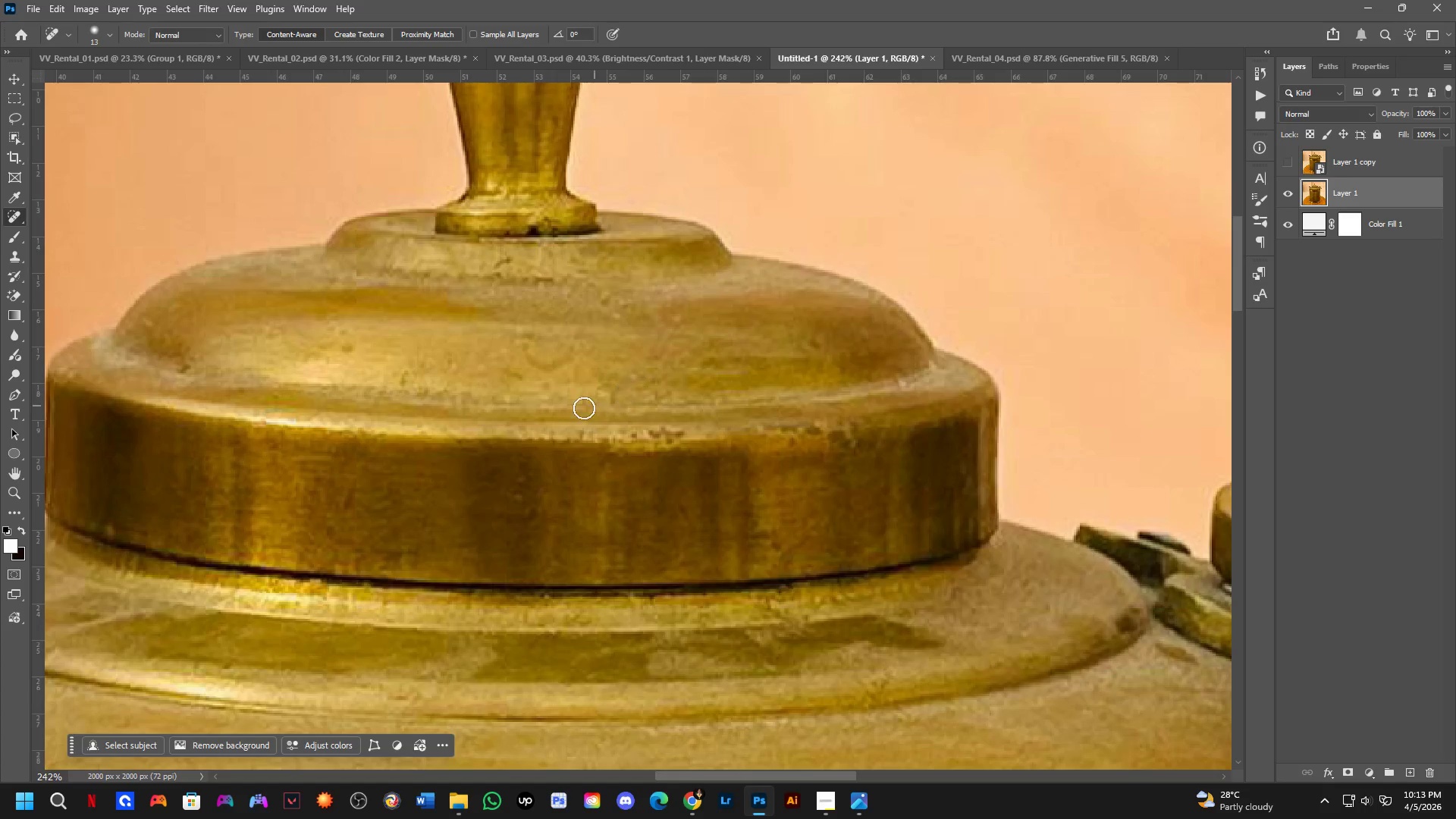 
scroll: coordinate [629, 395], scroll_direction: up, amount: 2.0
 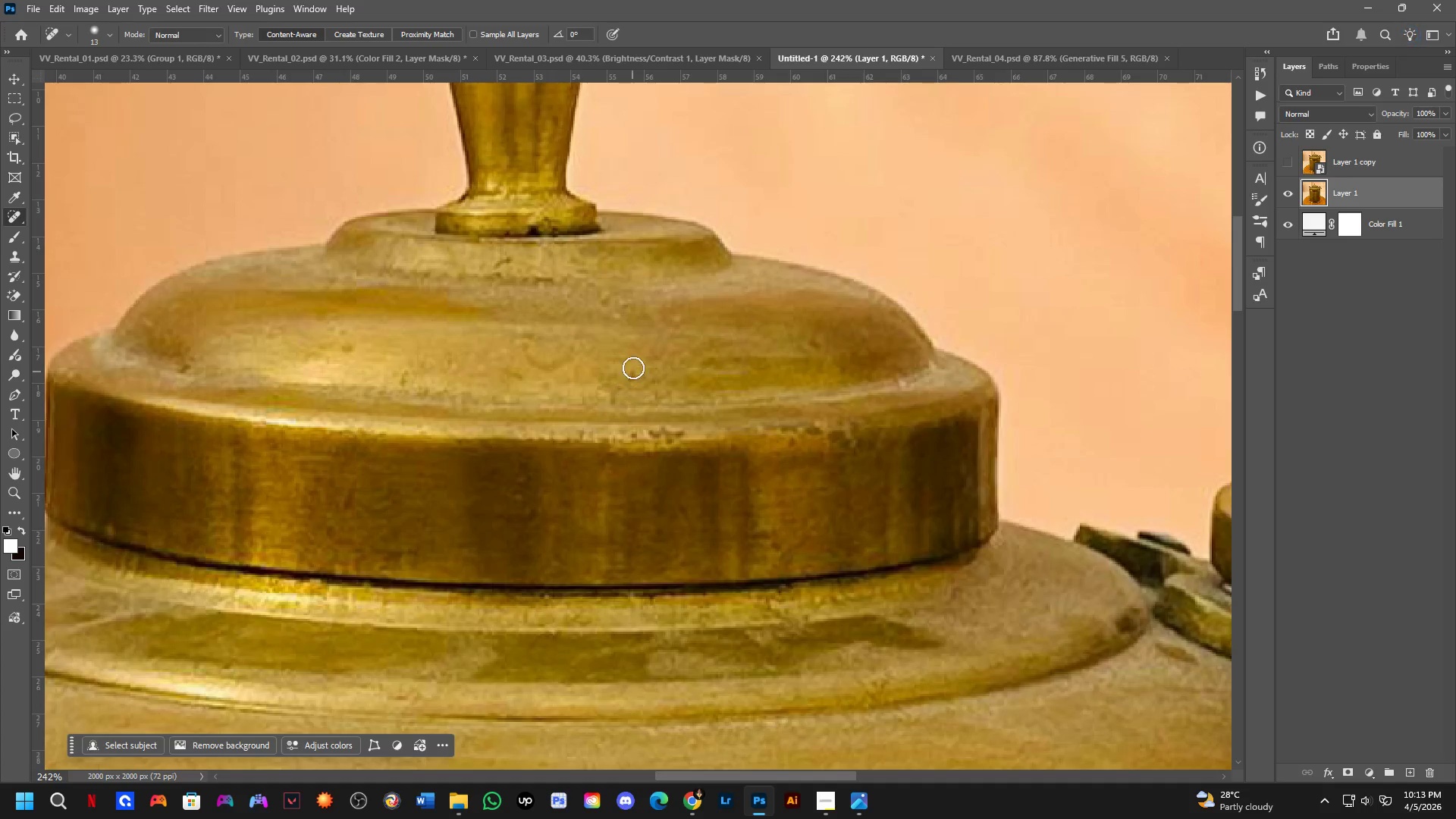 
hold_key(key=Space, duration=0.48)
 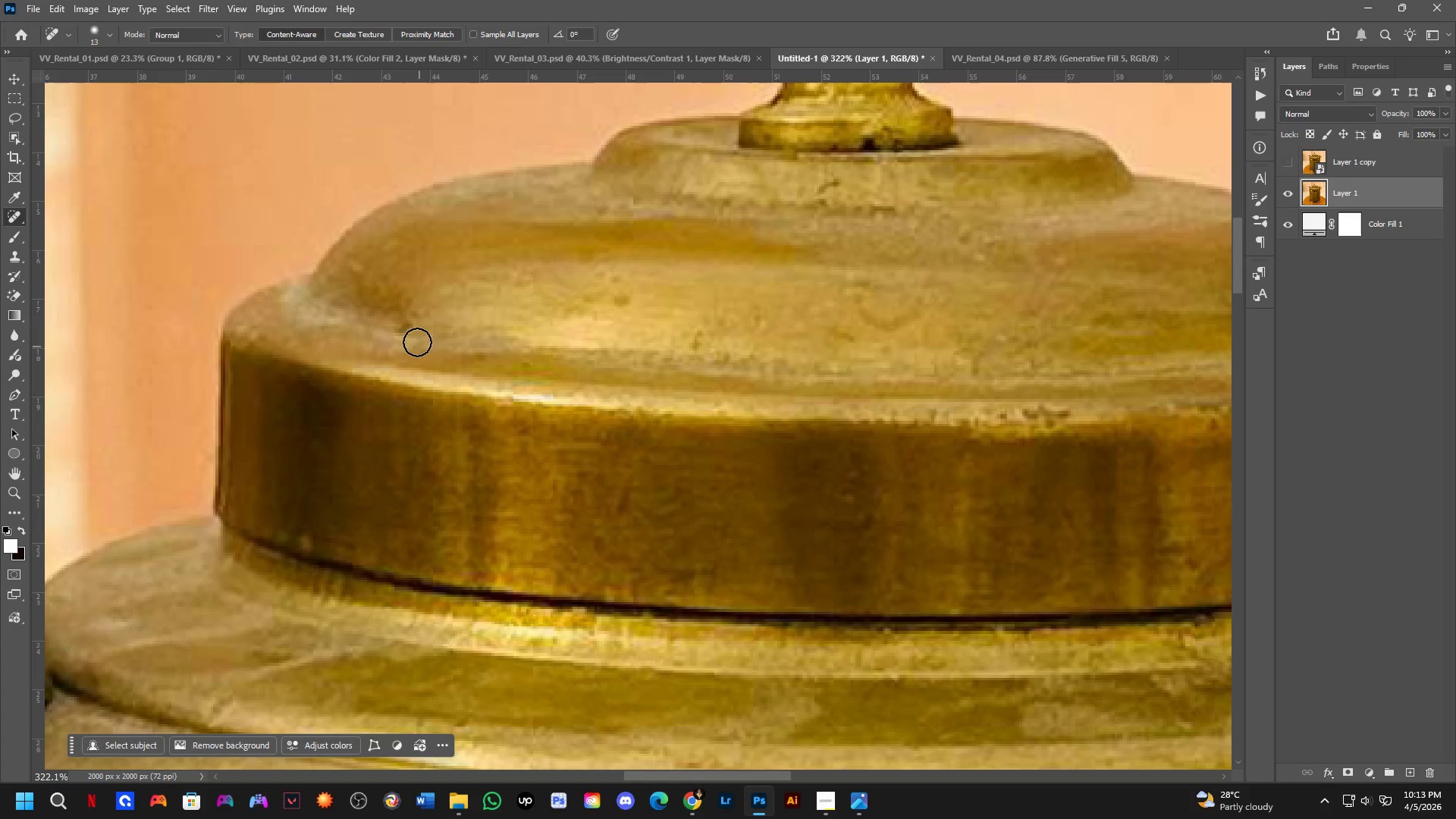 
left_click_drag(start_coordinate=[472, 404], to_coordinate=[717, 370])
 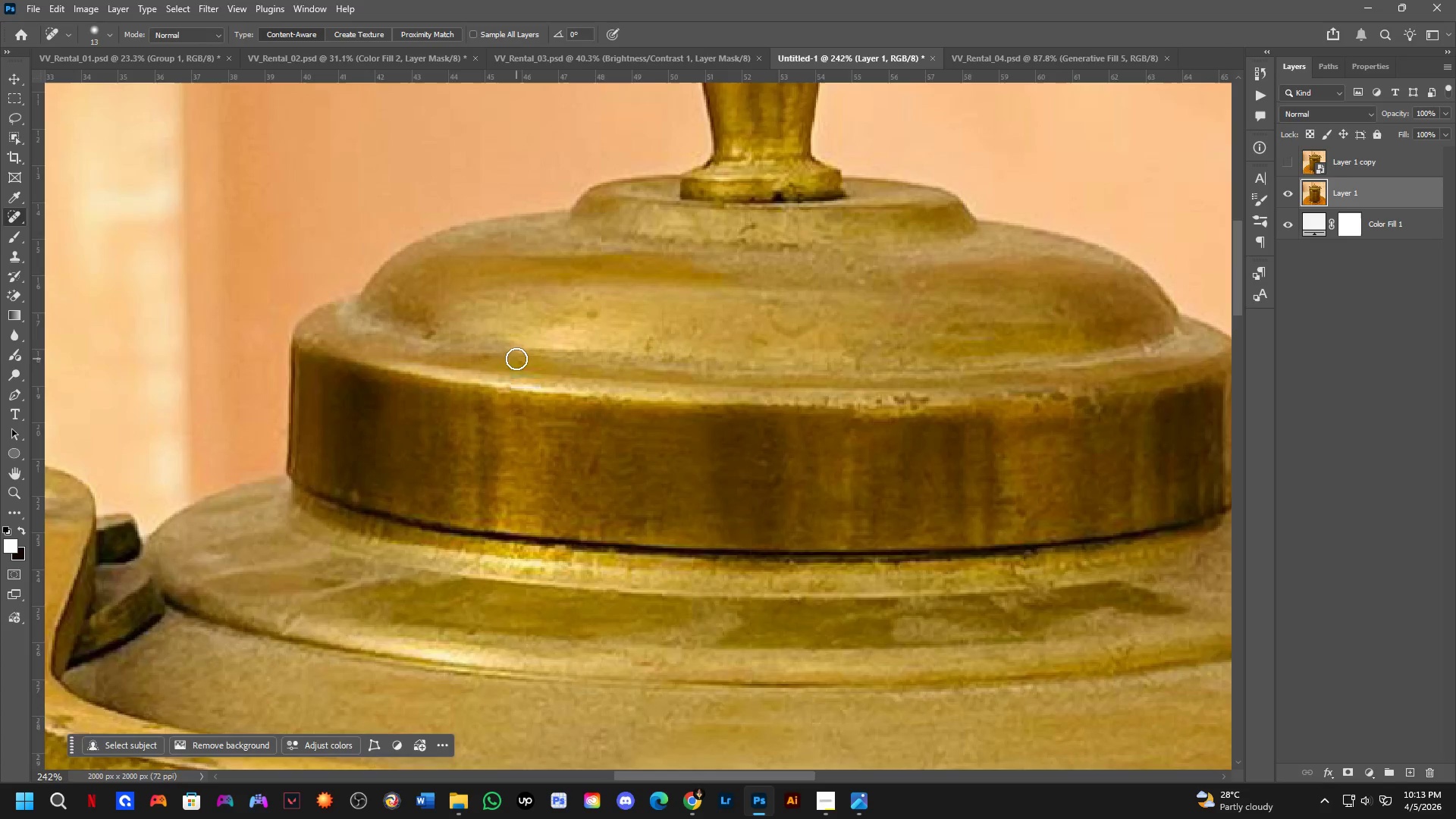 
scroll: coordinate [490, 353], scroll_direction: up, amount: 3.0
 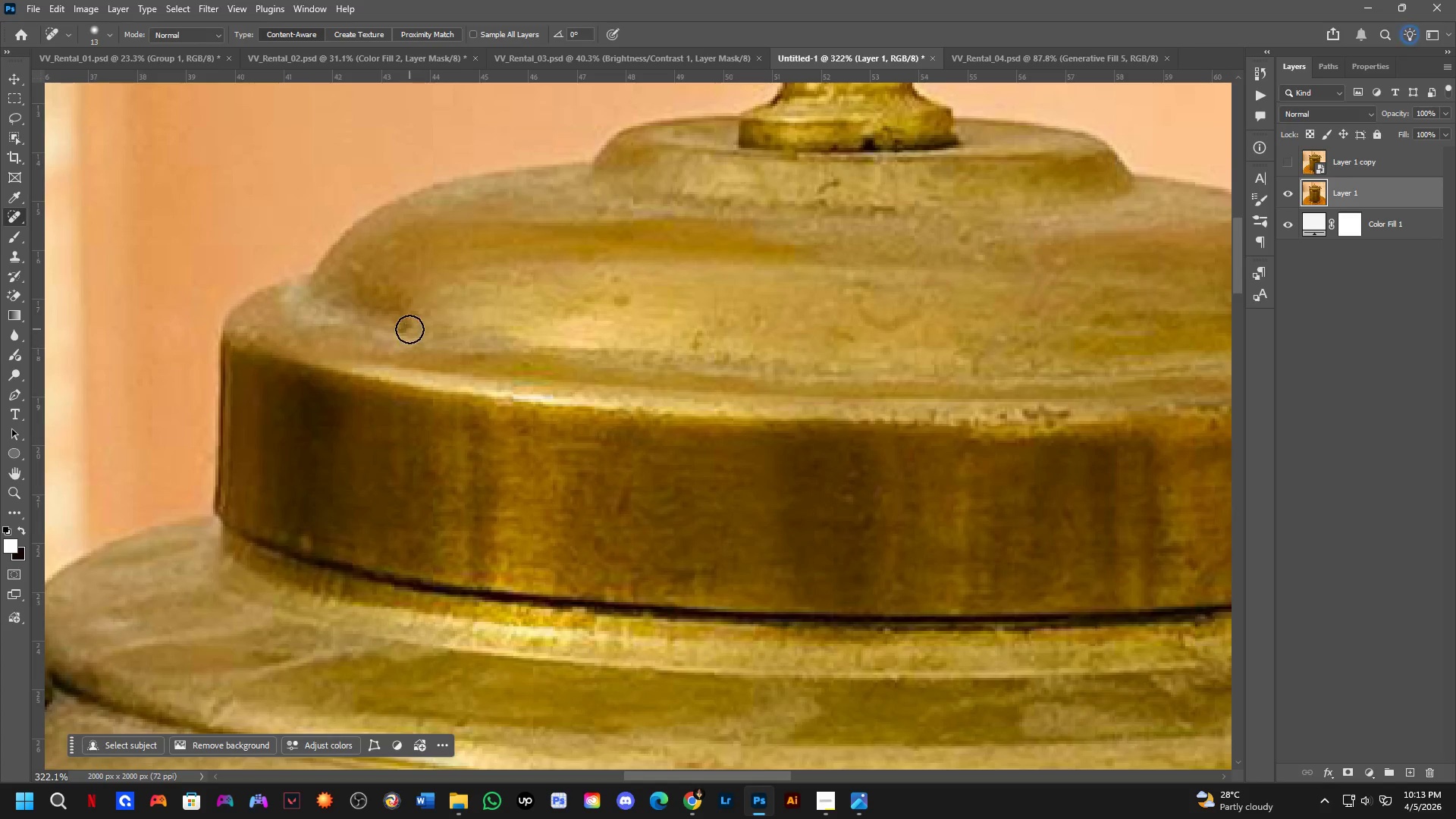 
left_click([401, 324])
 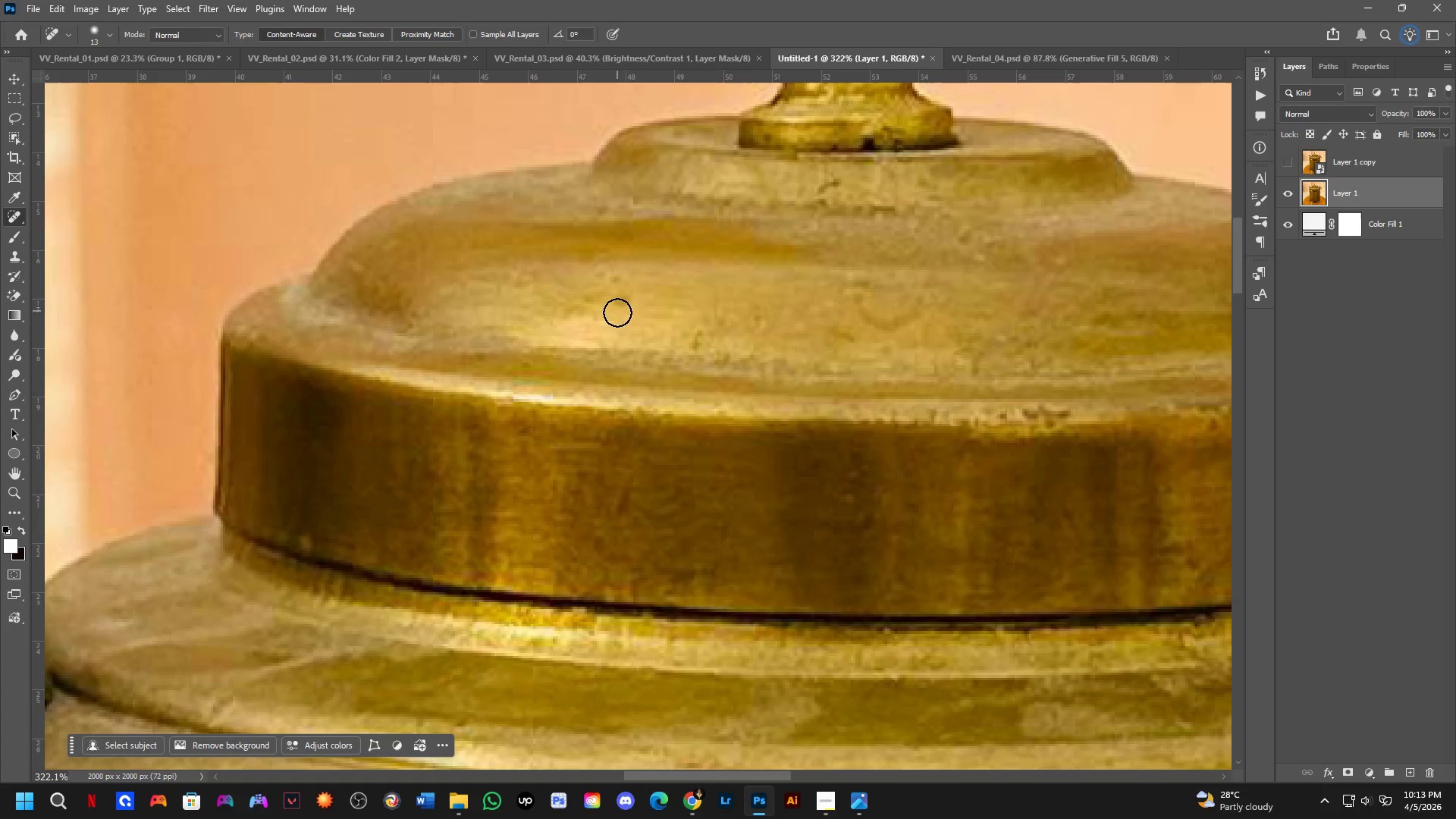 
key(Control+Shift+A)
 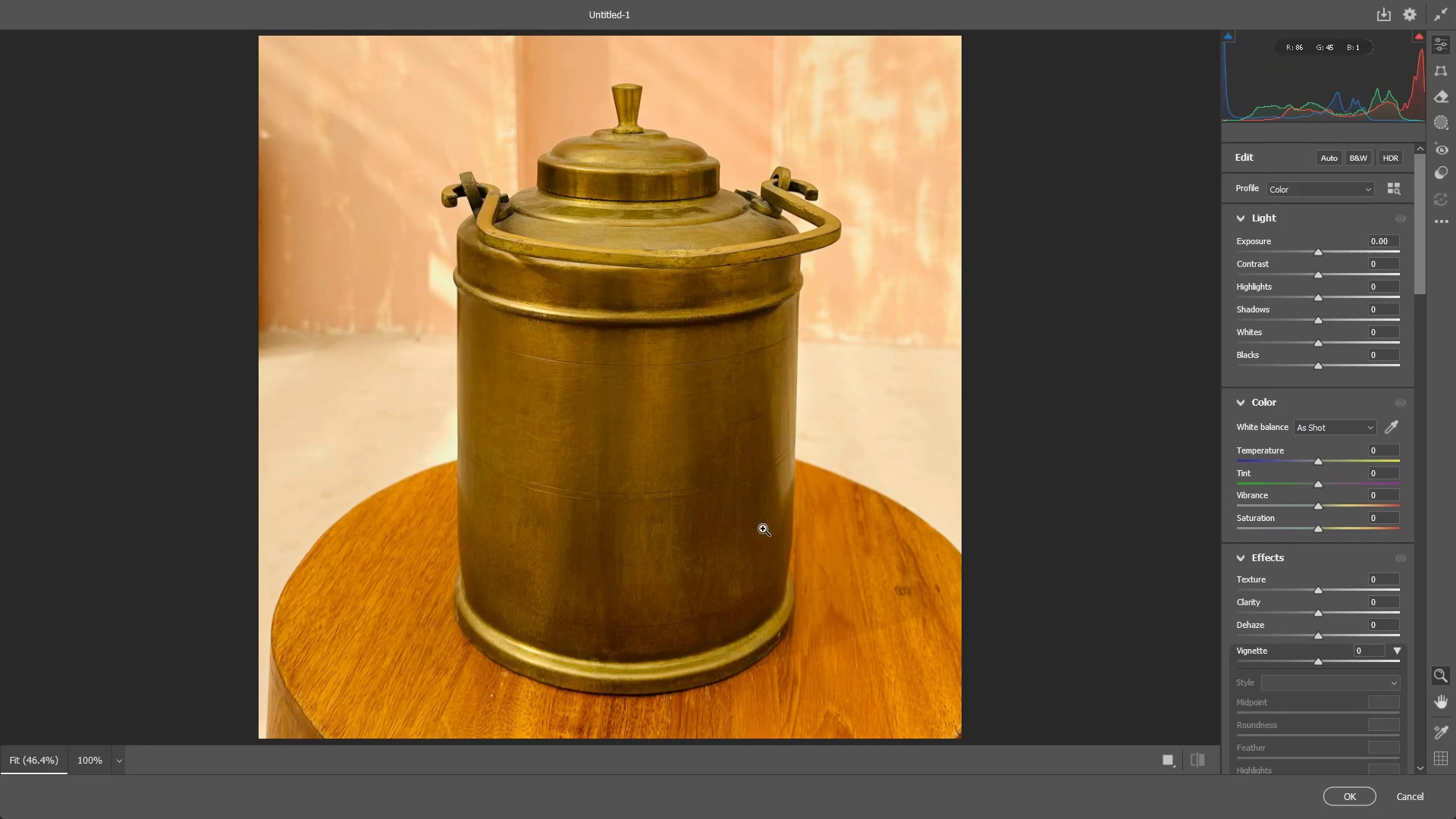 
left_click_drag(start_coordinate=[664, 397], to_coordinate=[691, 386])
 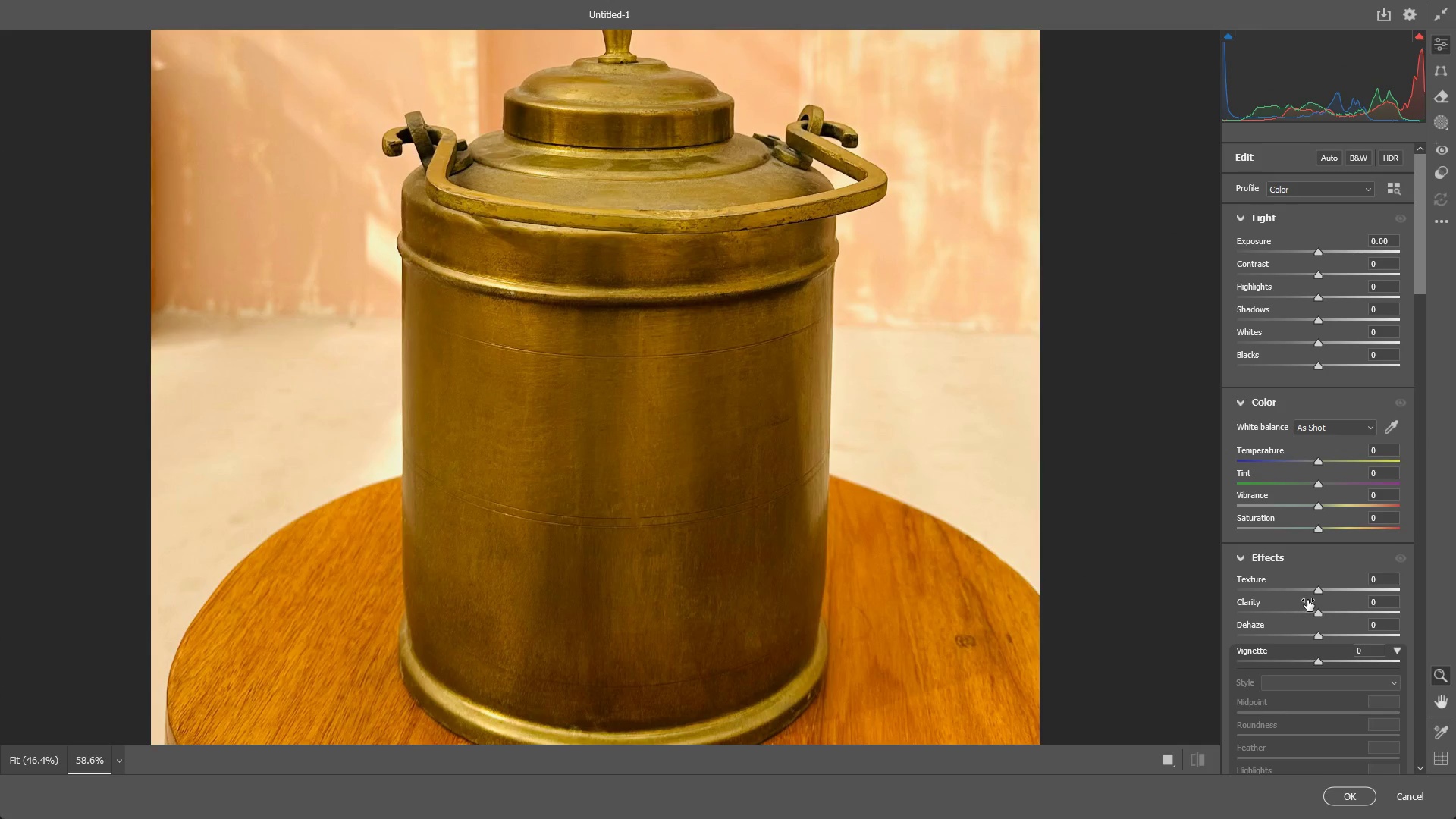 
scroll: coordinate [1329, 591], scroll_direction: down, amount: 5.0
 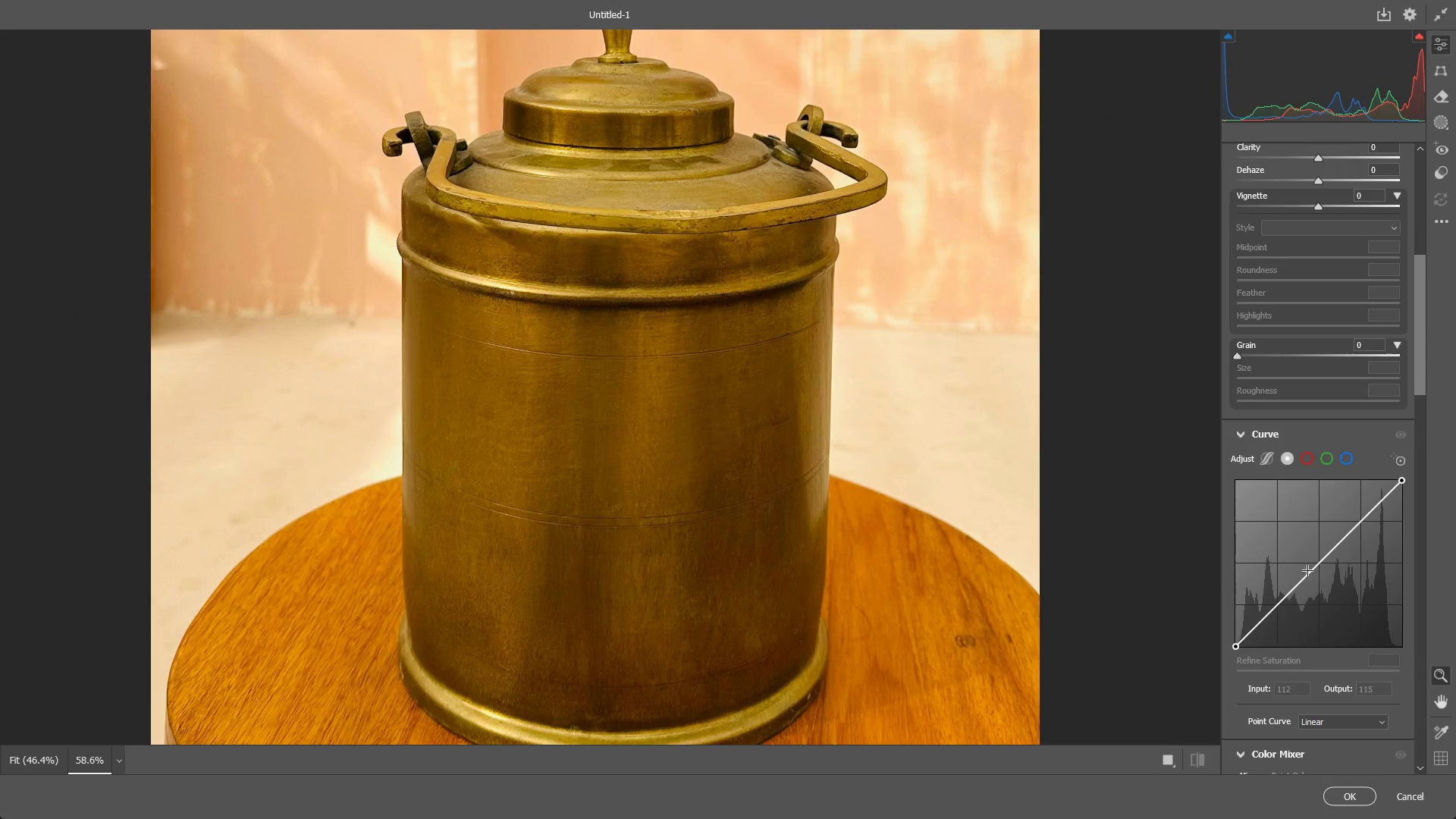 
key(Escape)
 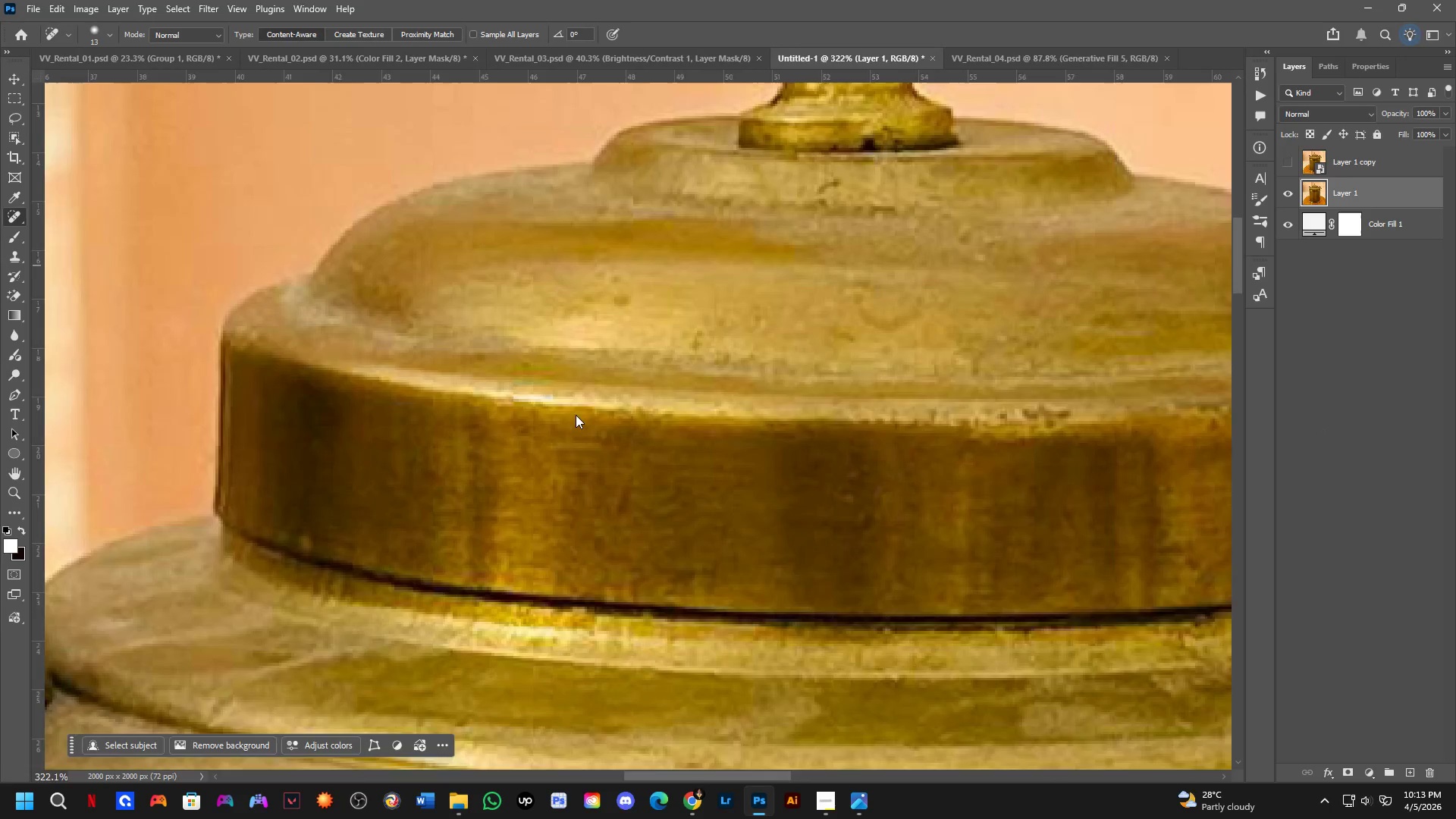 
scroll: coordinate [576, 415], scroll_direction: down, amount: 13.0
 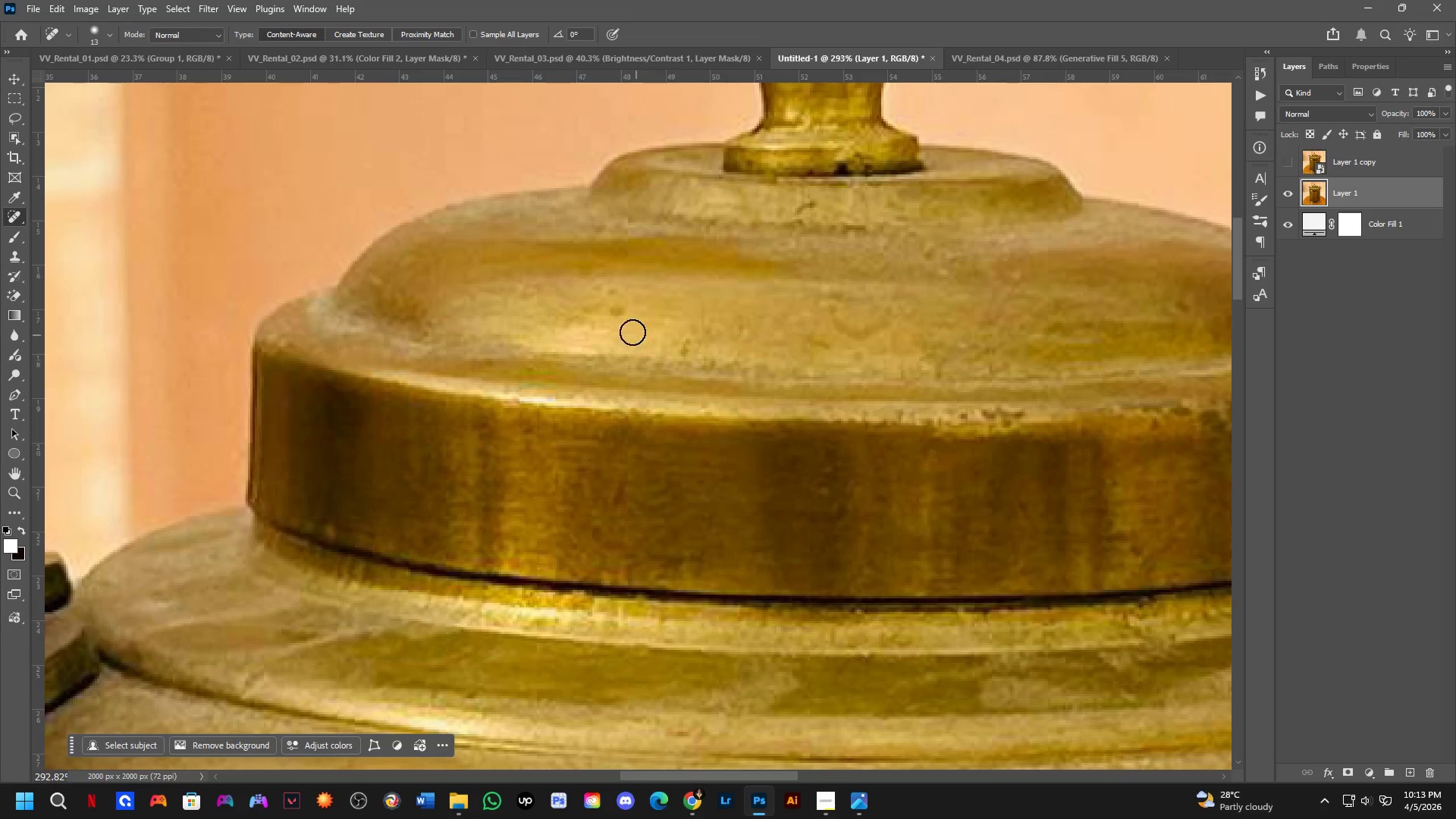 
left_click_drag(start_coordinate=[615, 316], to_coordinate=[622, 303])
 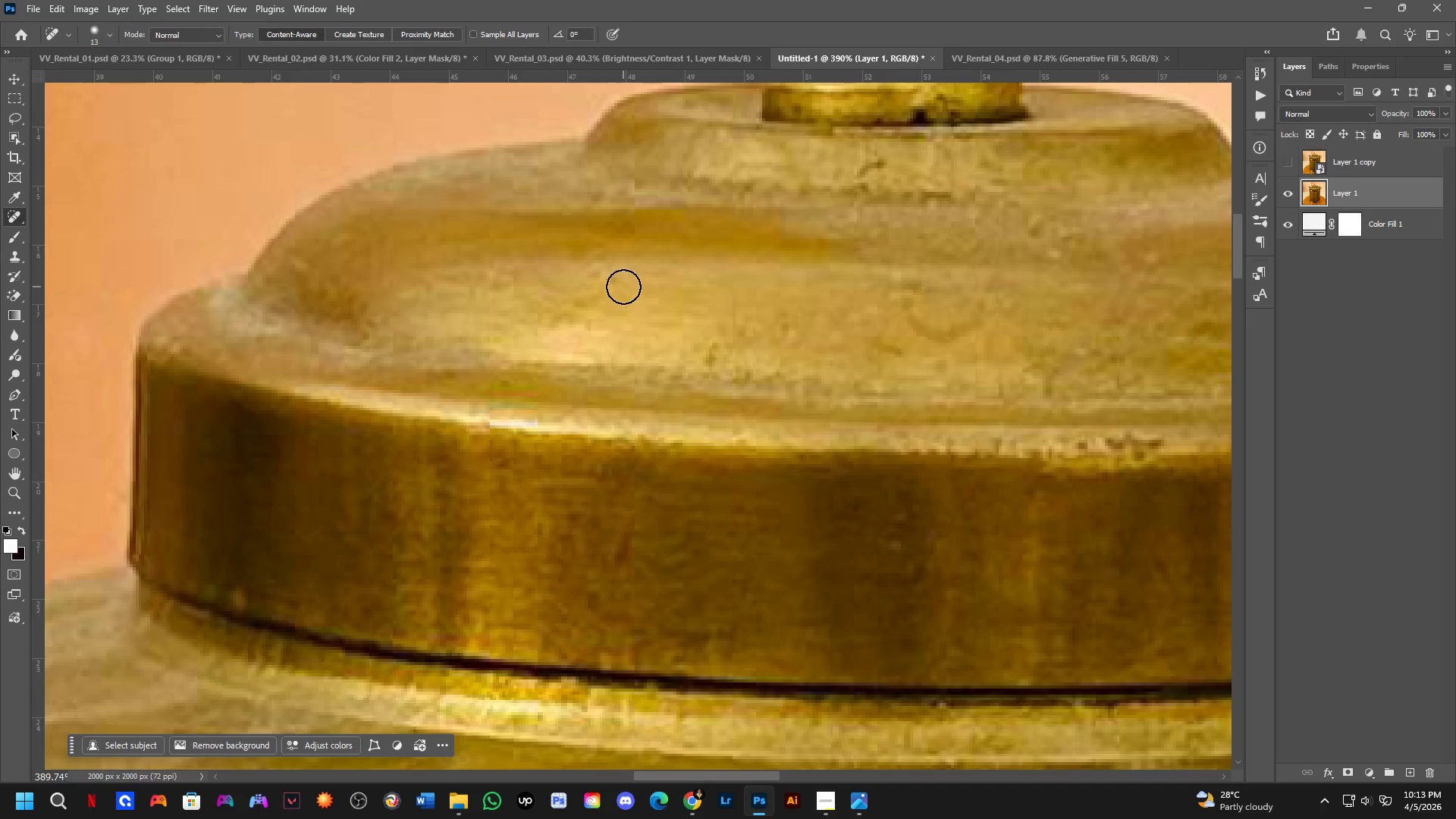 
scroll: coordinate [607, 327], scroll_direction: up, amount: 3.0
 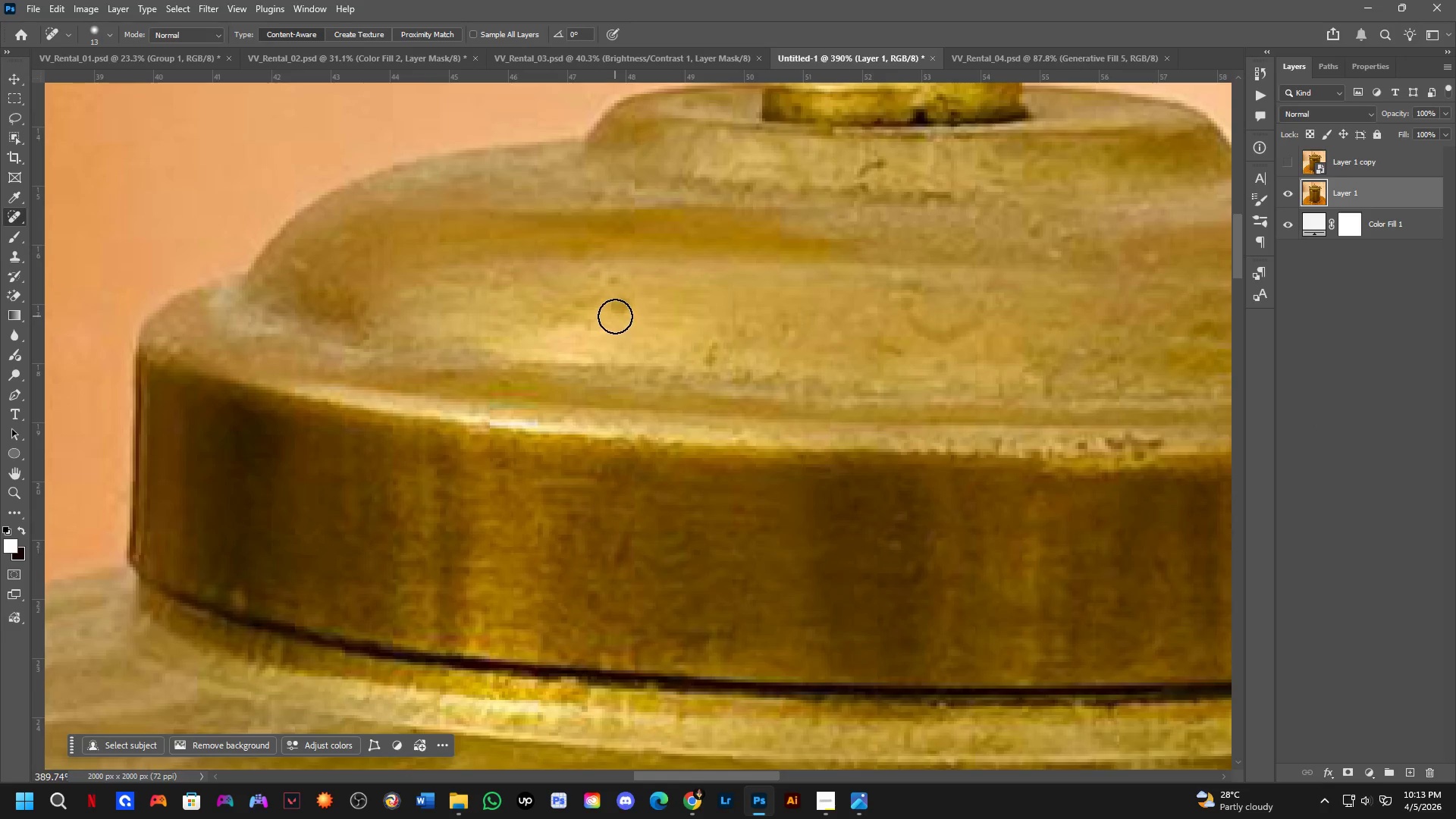 
left_click_drag(start_coordinate=[610, 287], to_coordinate=[595, 294])
 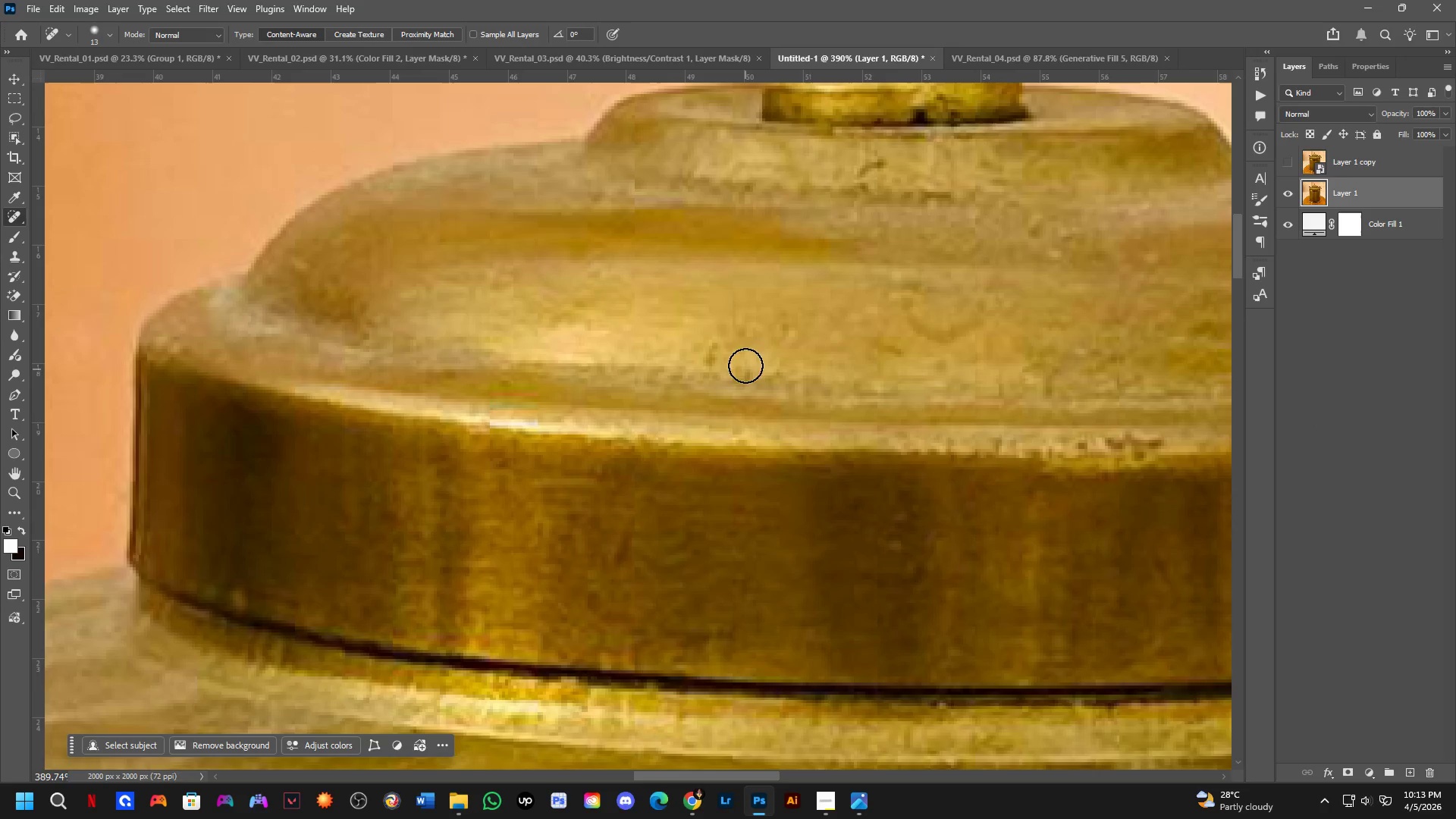 
left_click_drag(start_coordinate=[714, 347], to_coordinate=[699, 372])
 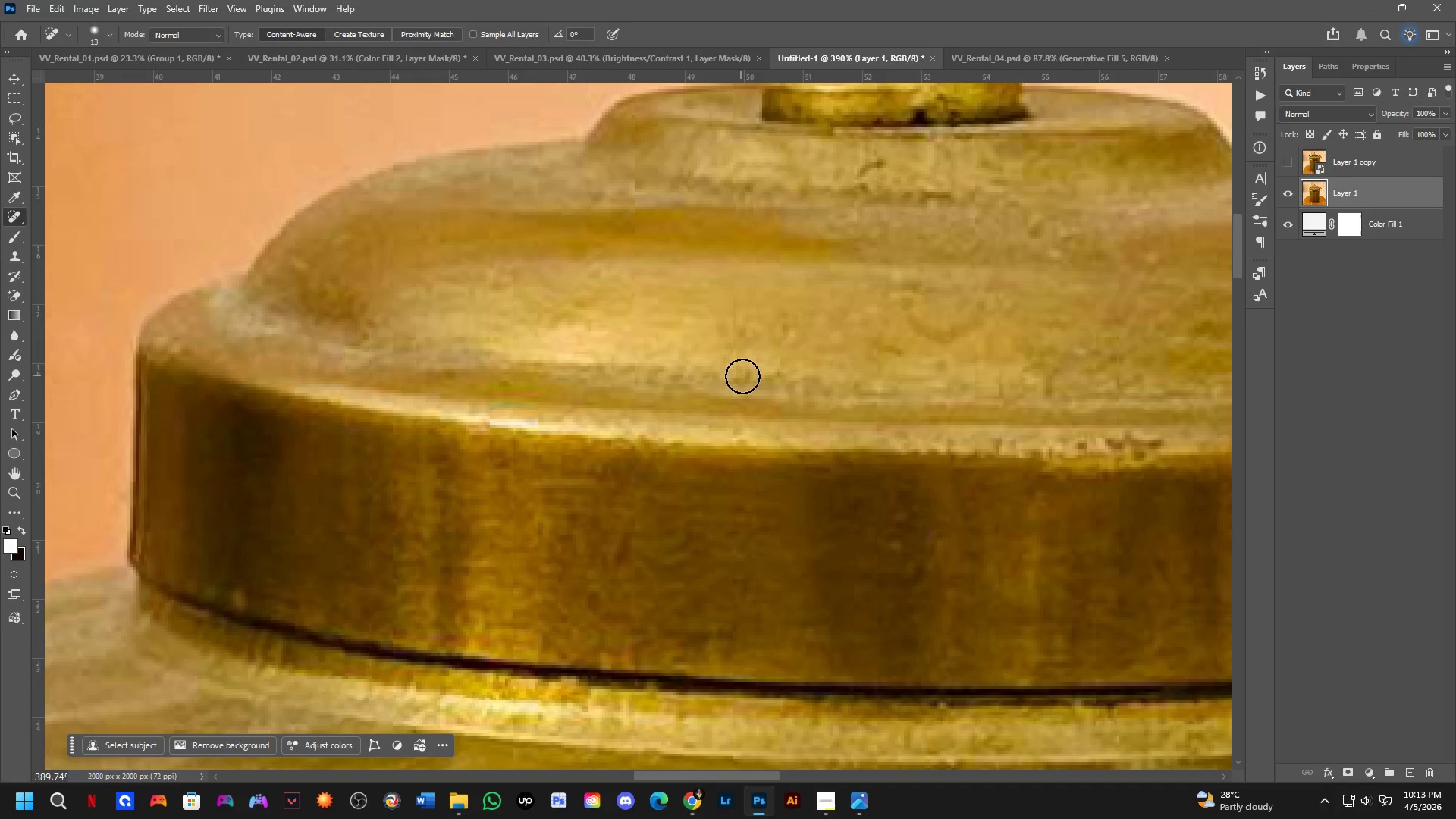 
left_click_drag(start_coordinate=[748, 376], to_coordinate=[761, 375])
 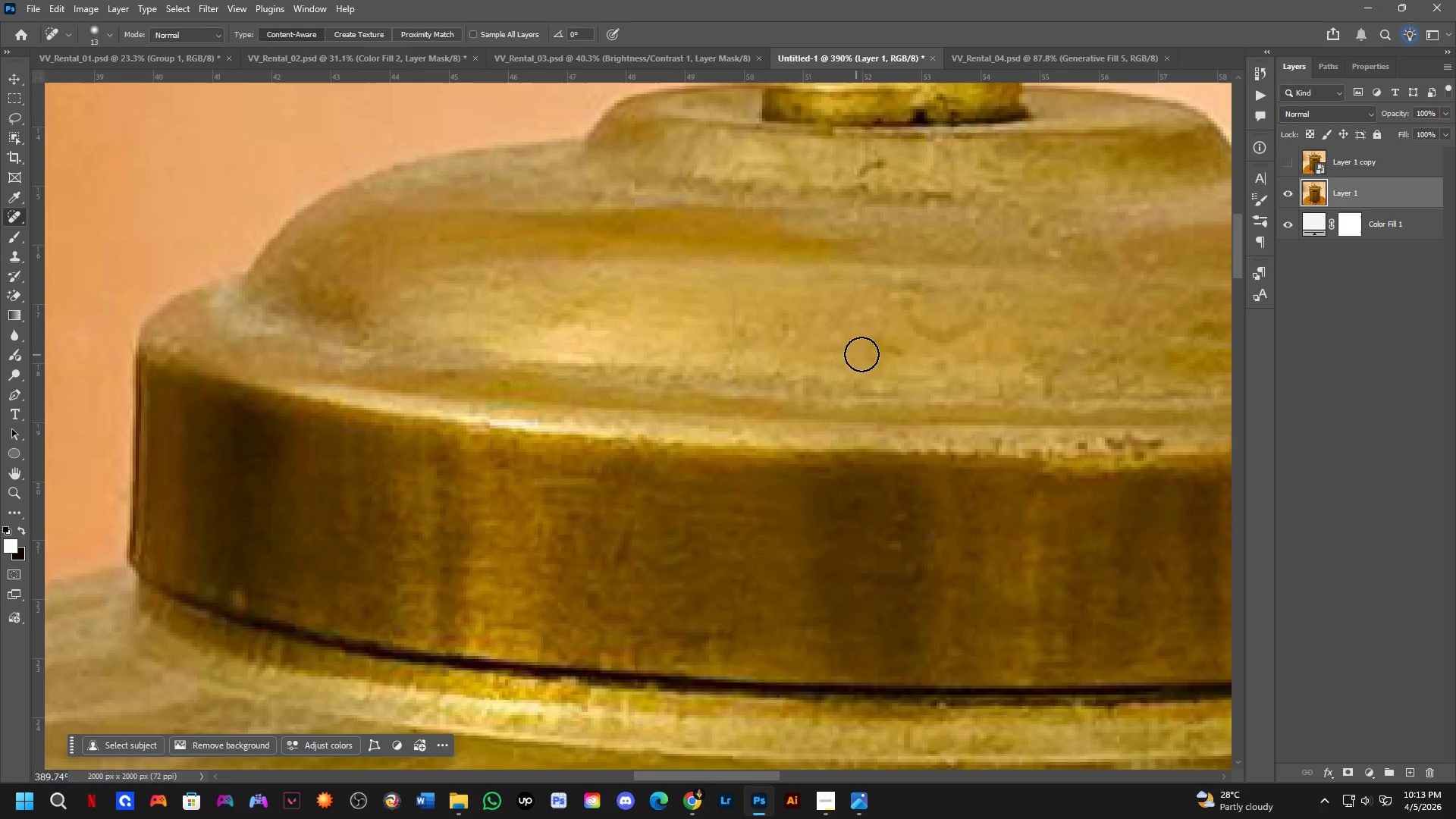 
left_click_drag(start_coordinate=[900, 349], to_coordinate=[919, 344])
 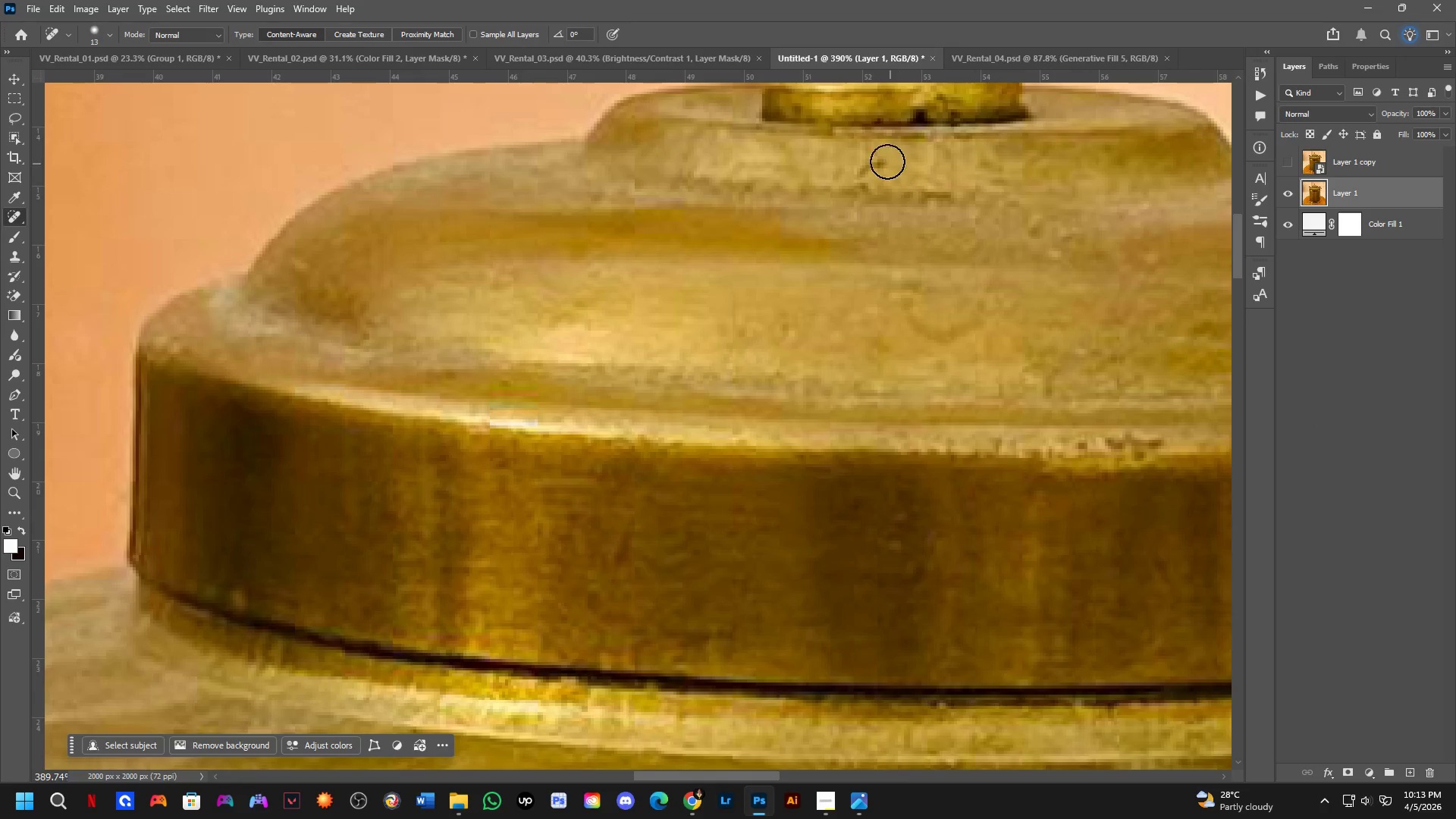 
left_click_drag(start_coordinate=[881, 160], to_coordinate=[861, 174])
 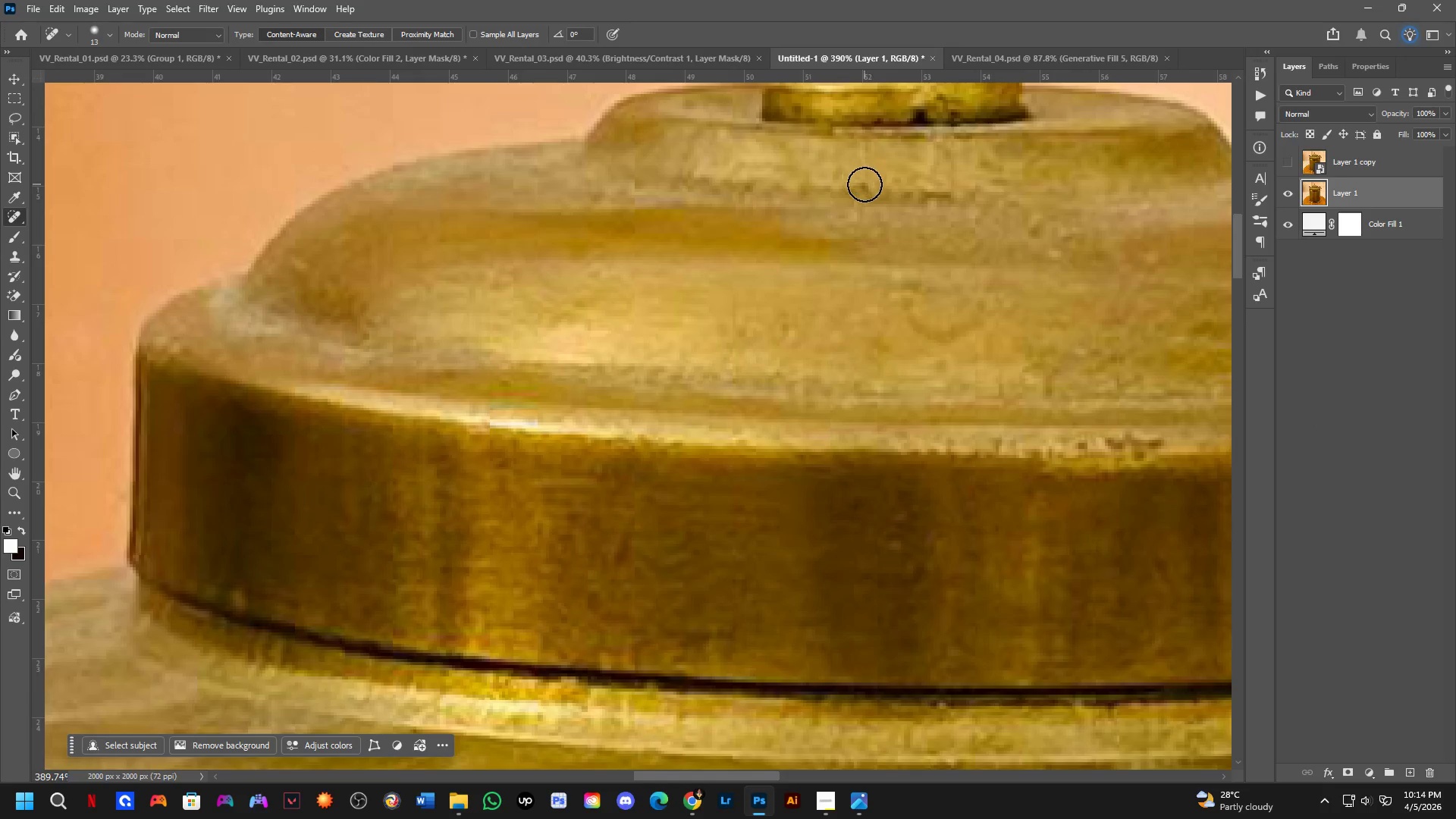 
left_click_drag(start_coordinate=[866, 190], to_coordinate=[882, 199])
 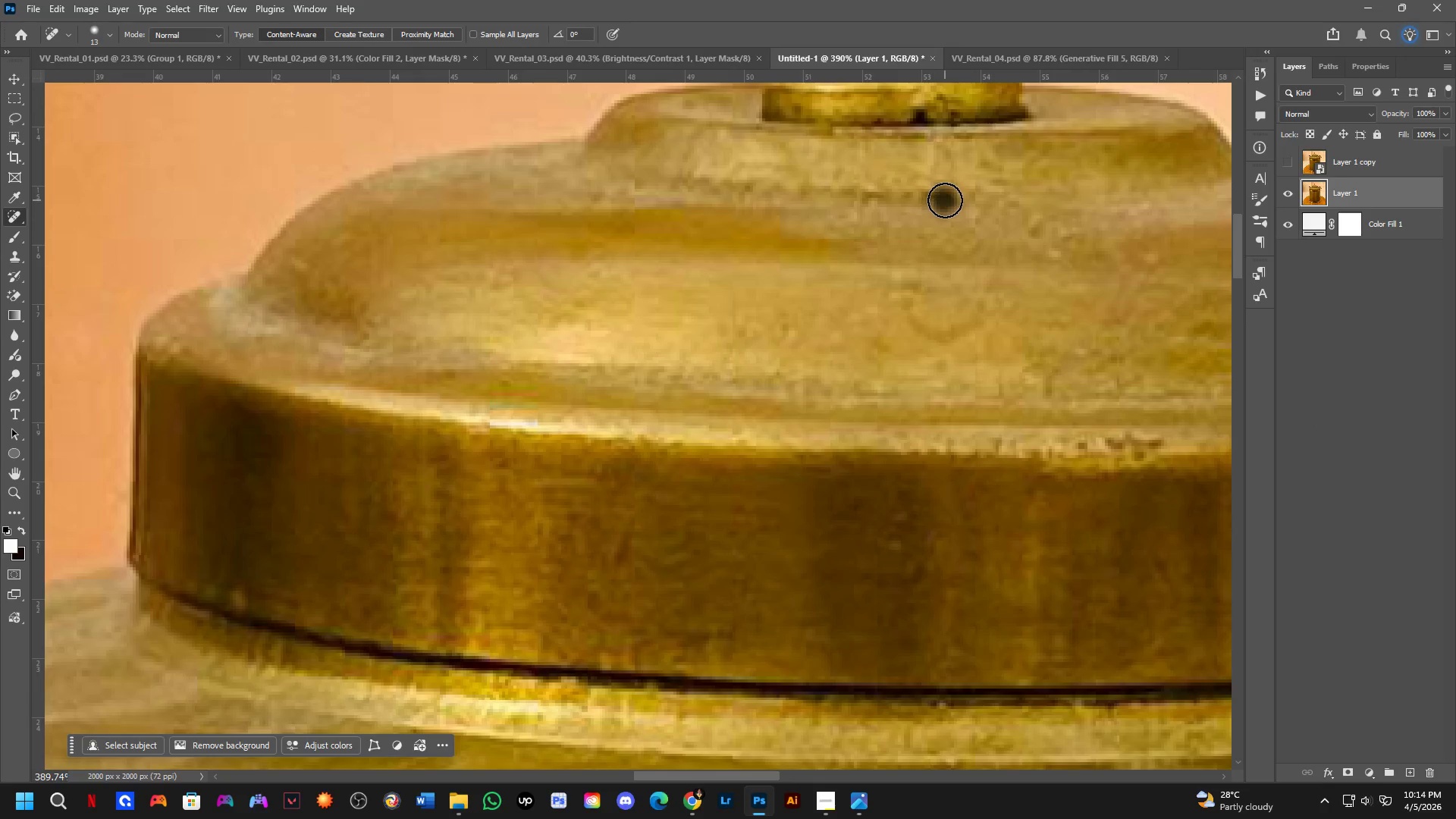 
key(Shift+ShiftLeft)
 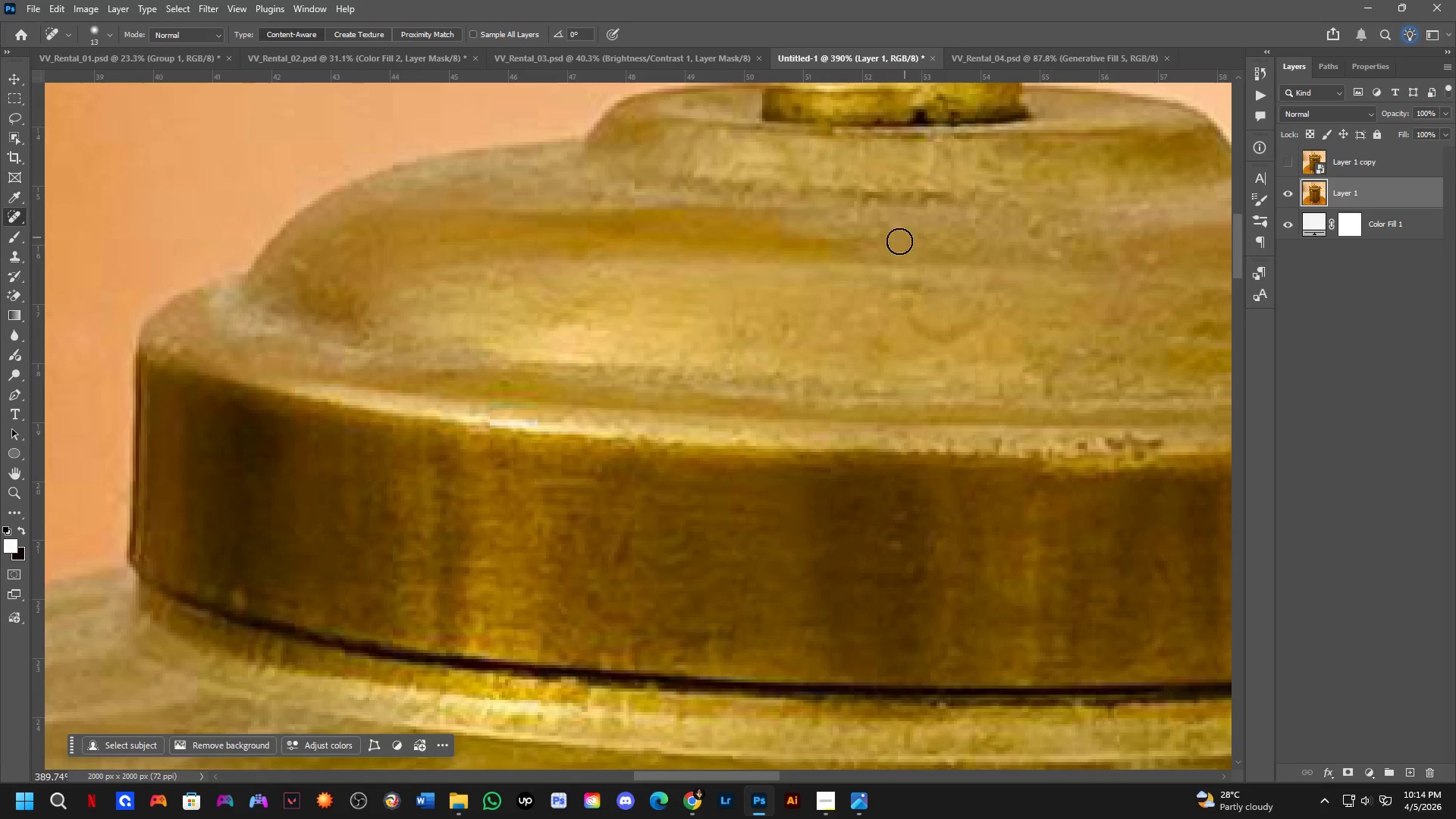 
scroll: coordinate [884, 246], scroll_direction: down, amount: 5.0
 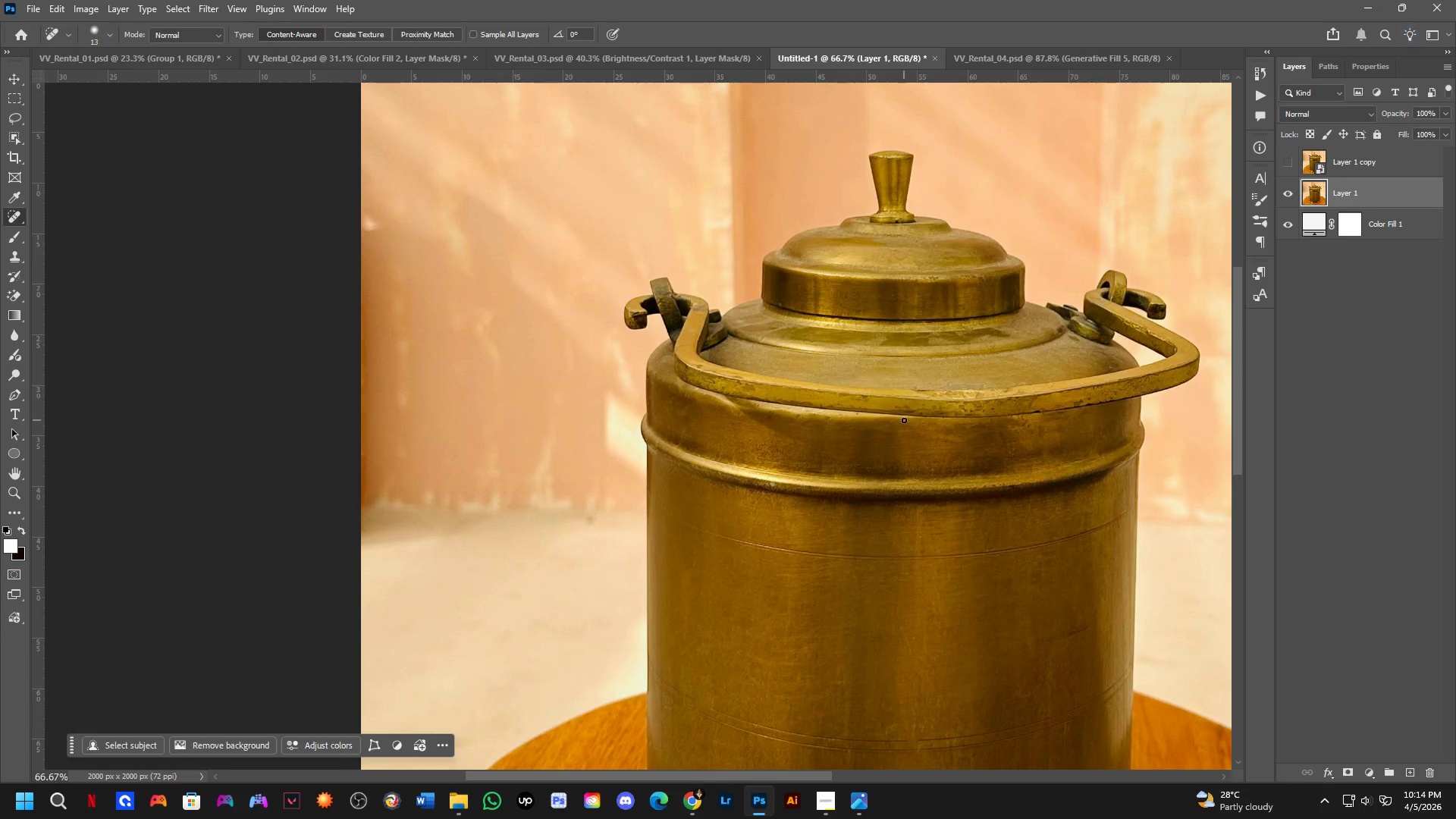 
hold_key(key=Space, duration=0.52)
 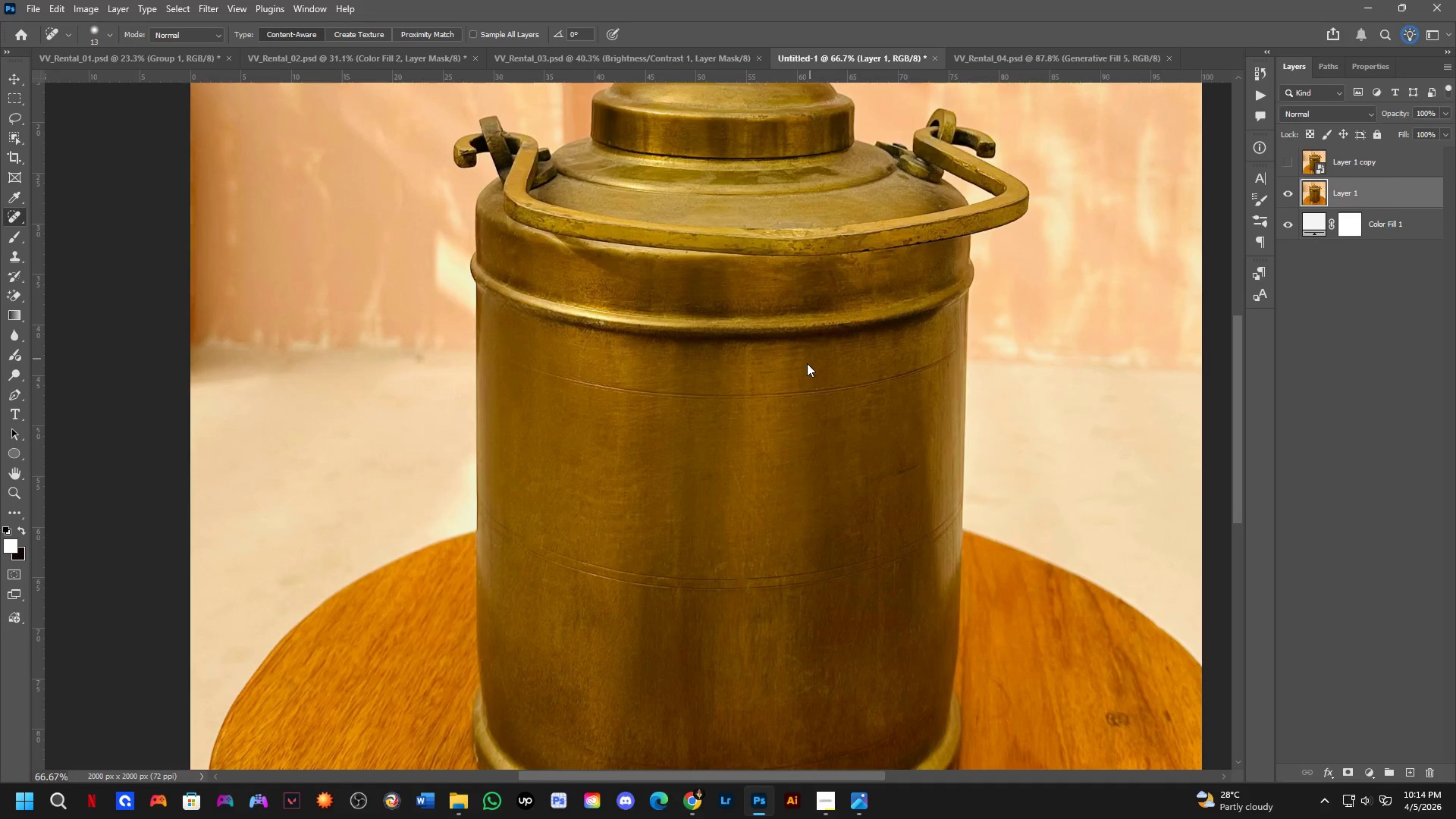 
left_click_drag(start_coordinate=[999, 513], to_coordinate=[829, 352])
 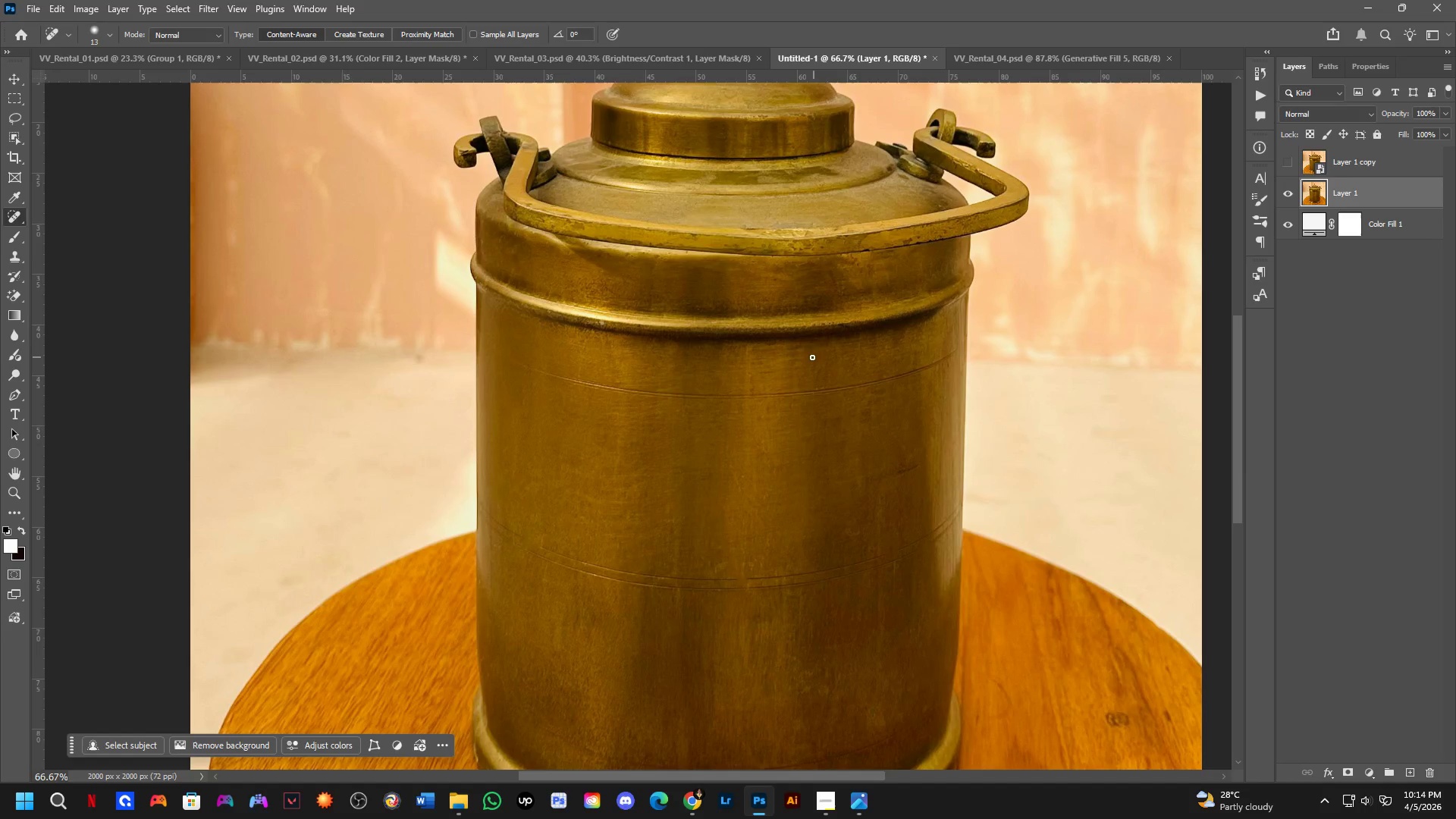 
key(Control+ControlLeft)
 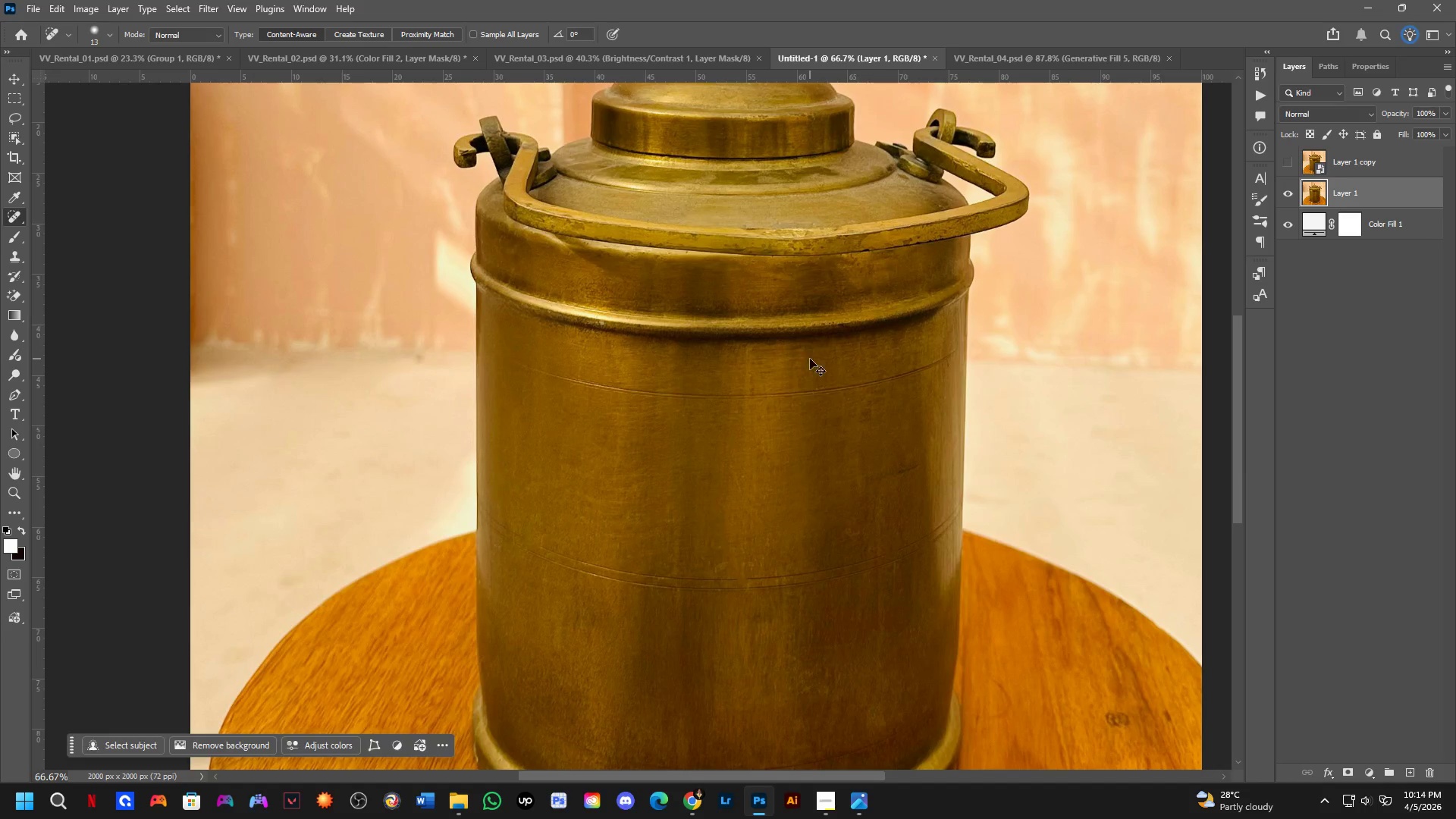 
key(Control+S)
 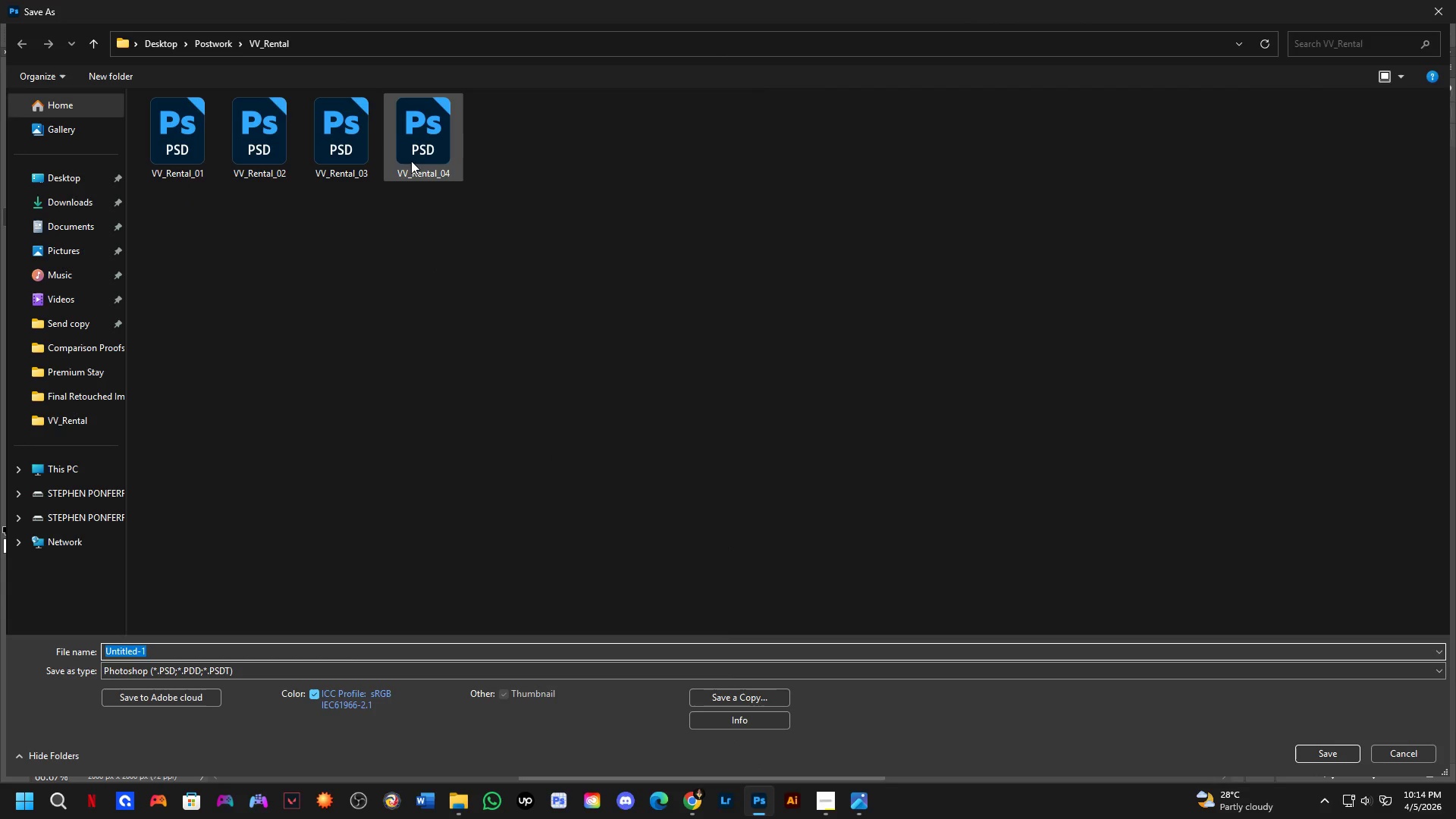 
left_click([410, 134])
 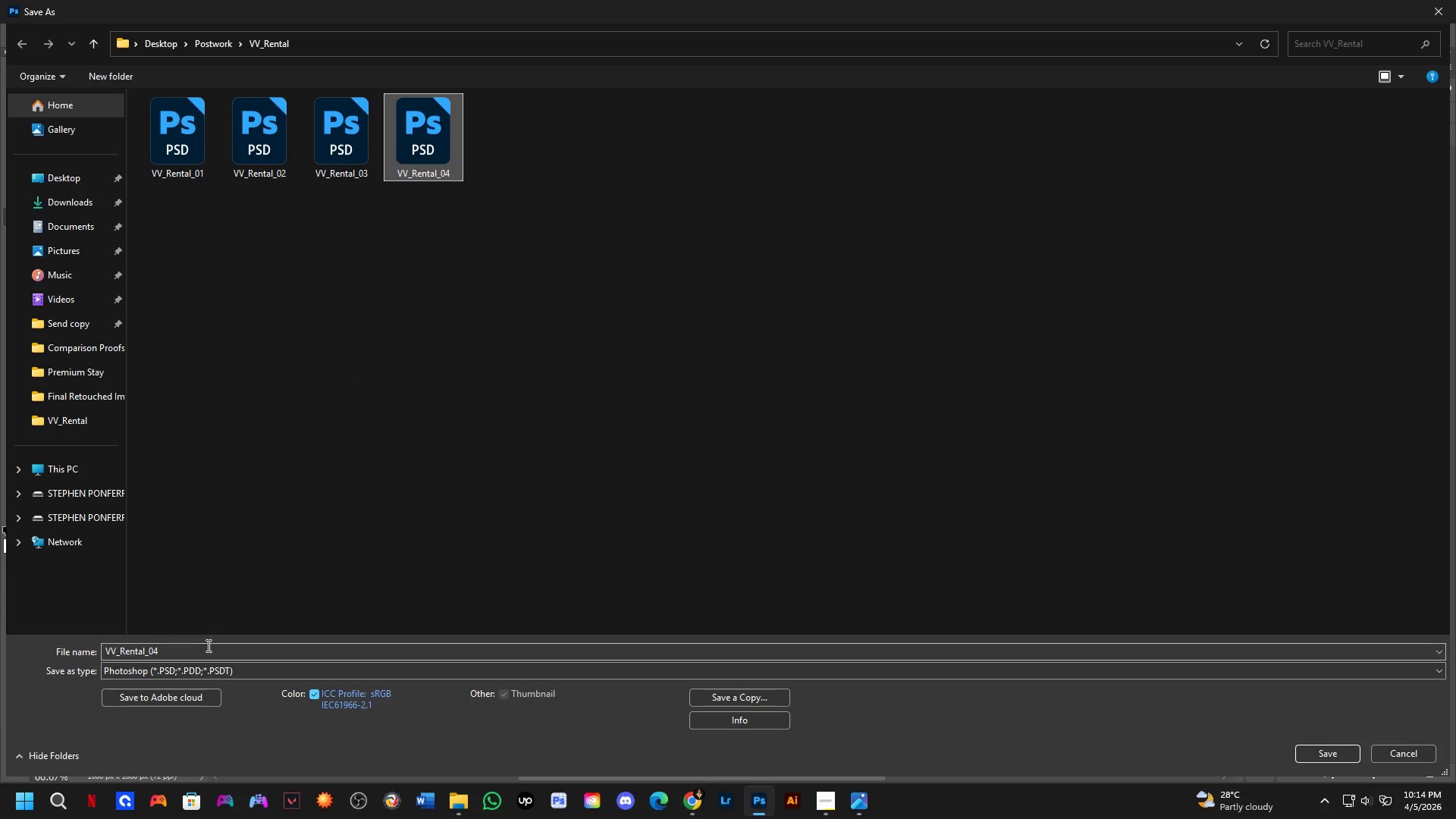 
double_click([207, 645])
 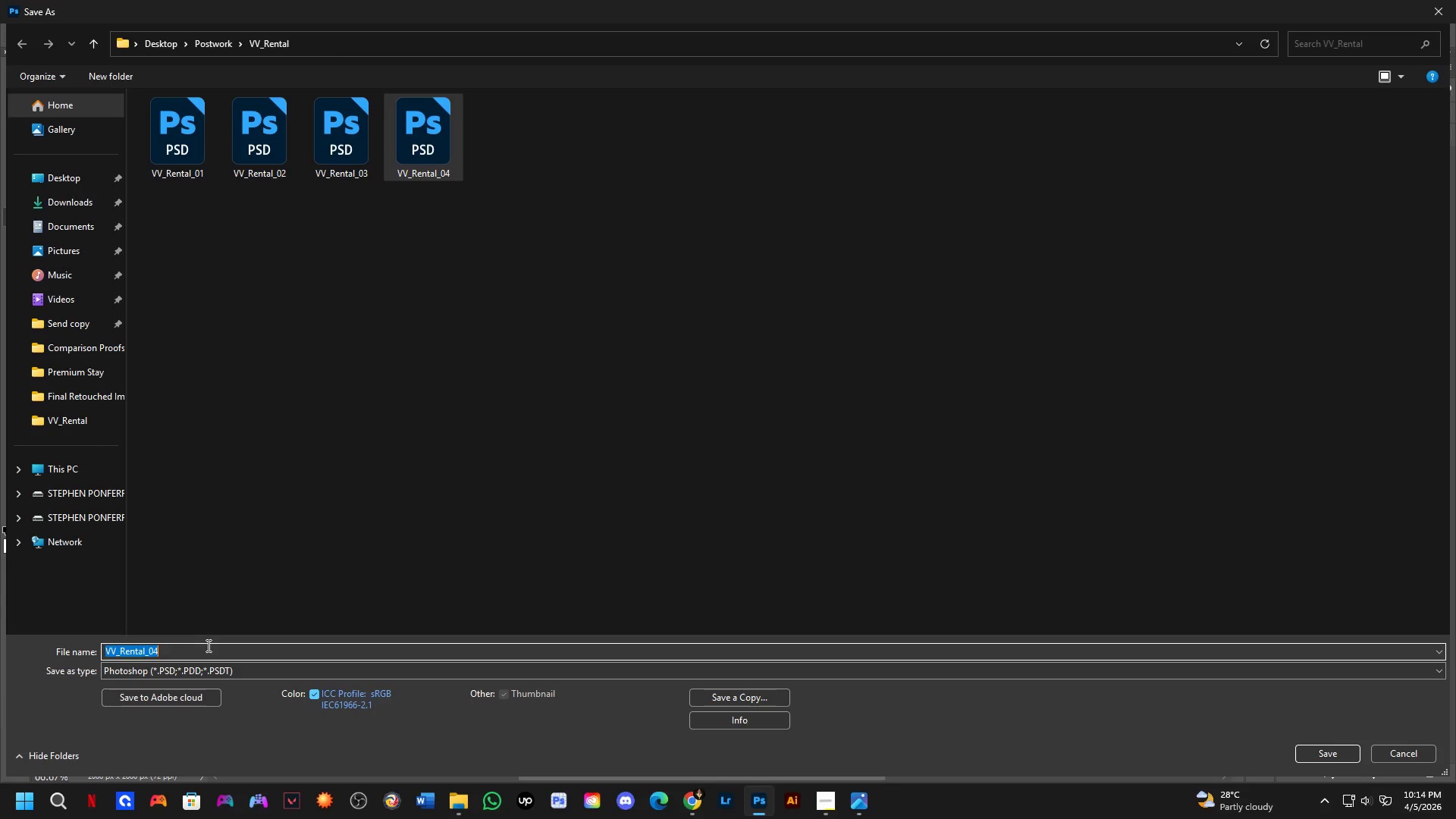 
triple_click([207, 645])
 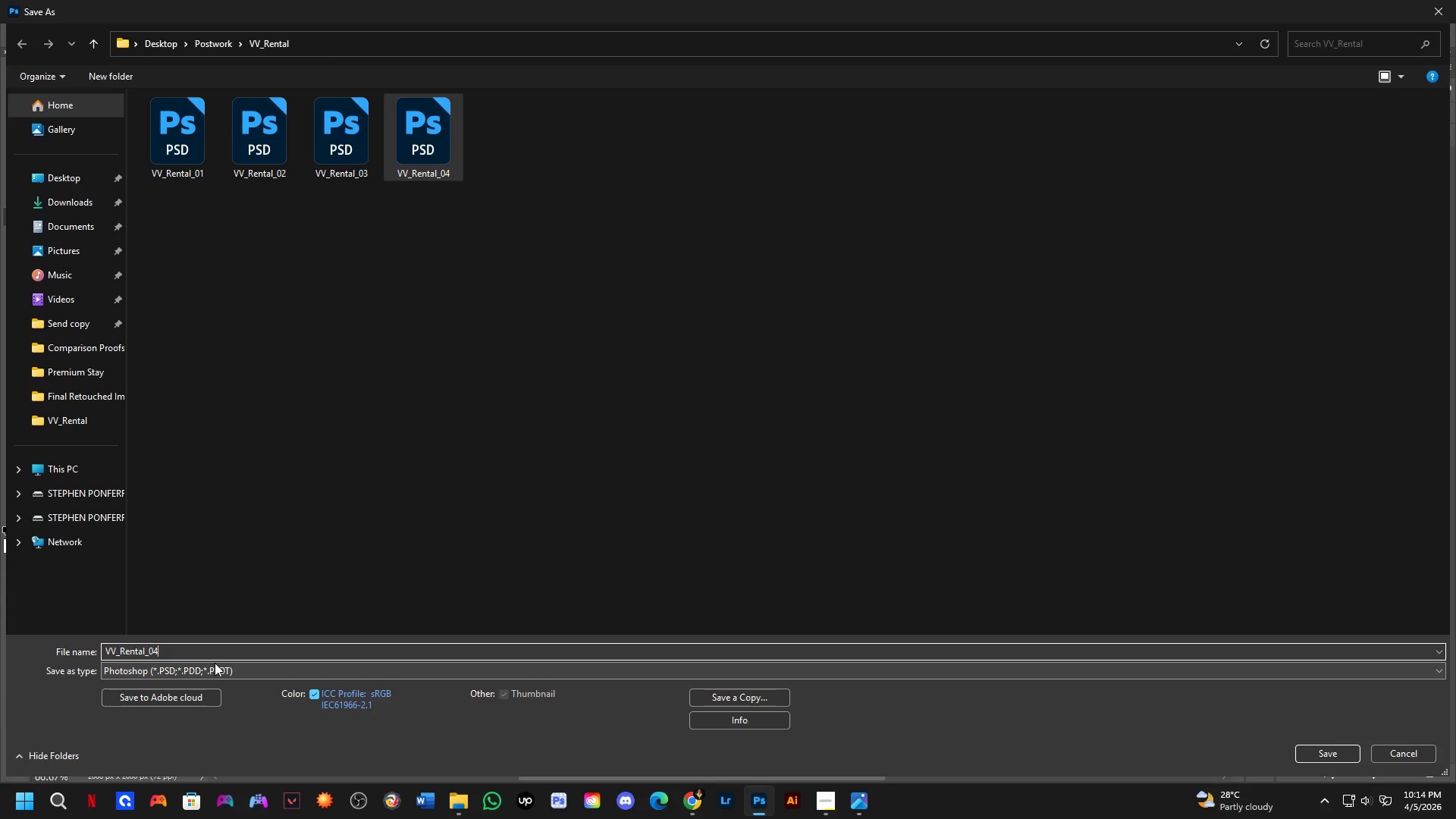 
key(Backspace)
 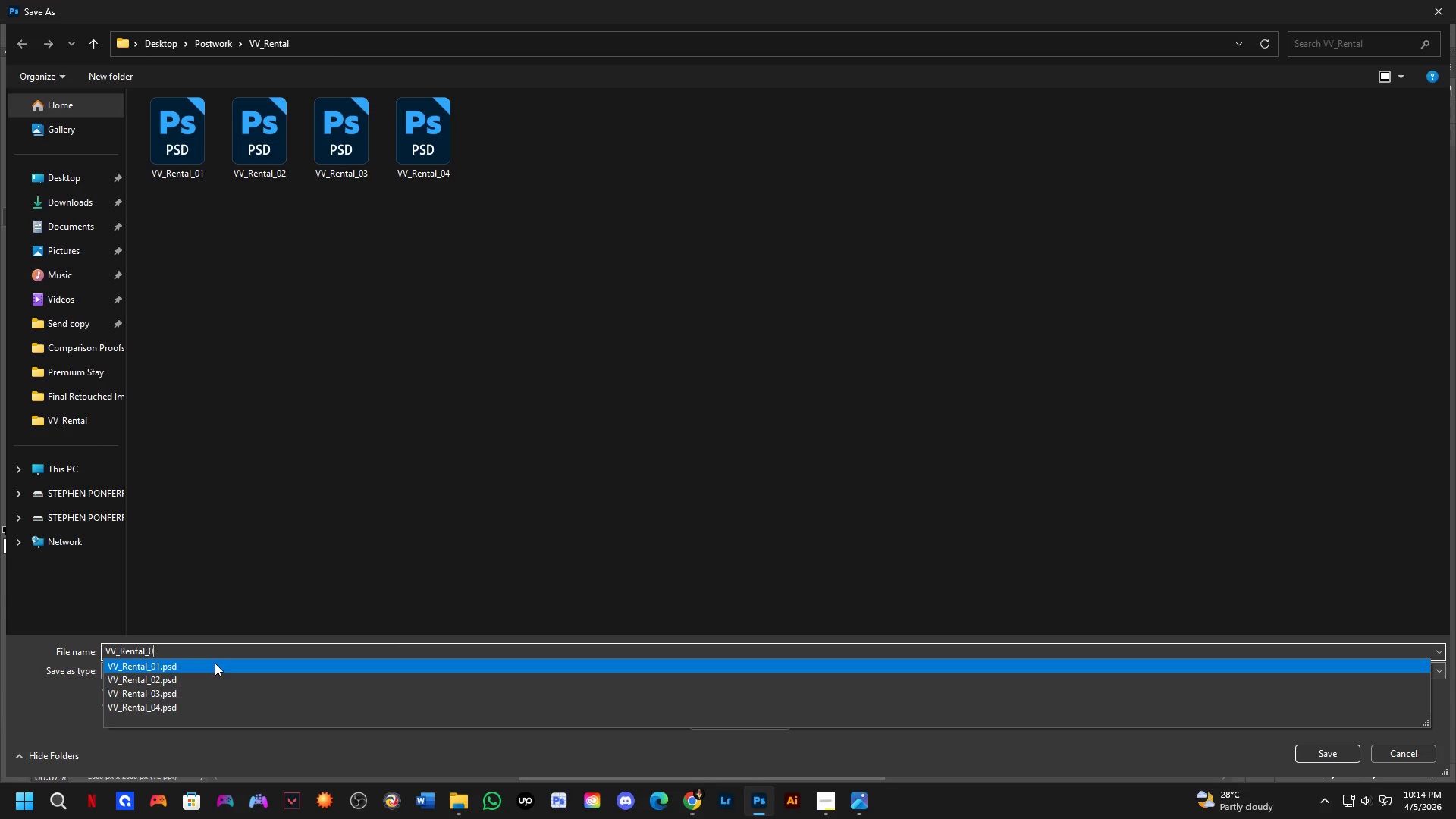 
key(Numpad5)
 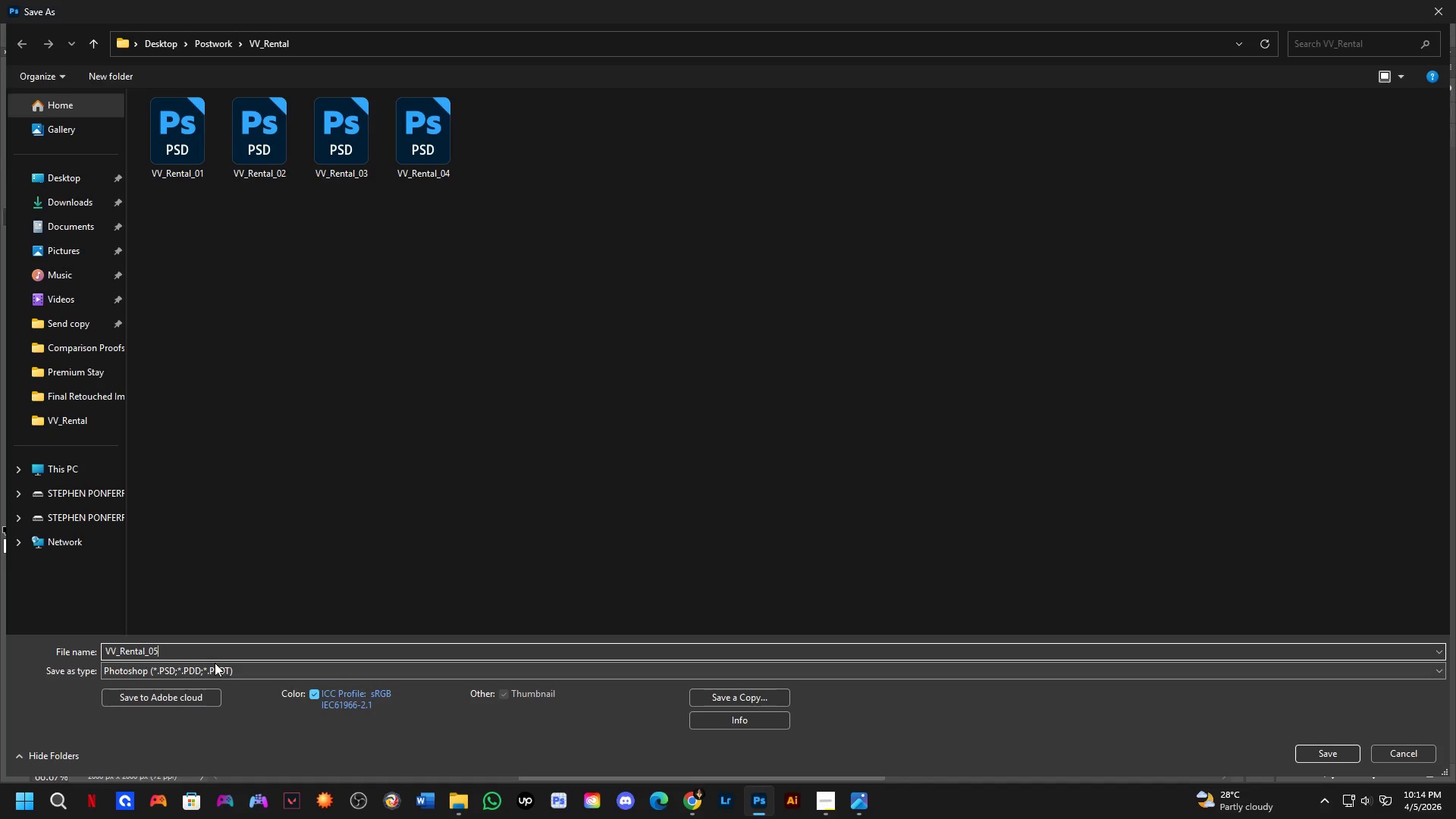 
key(NumpadEnter)
 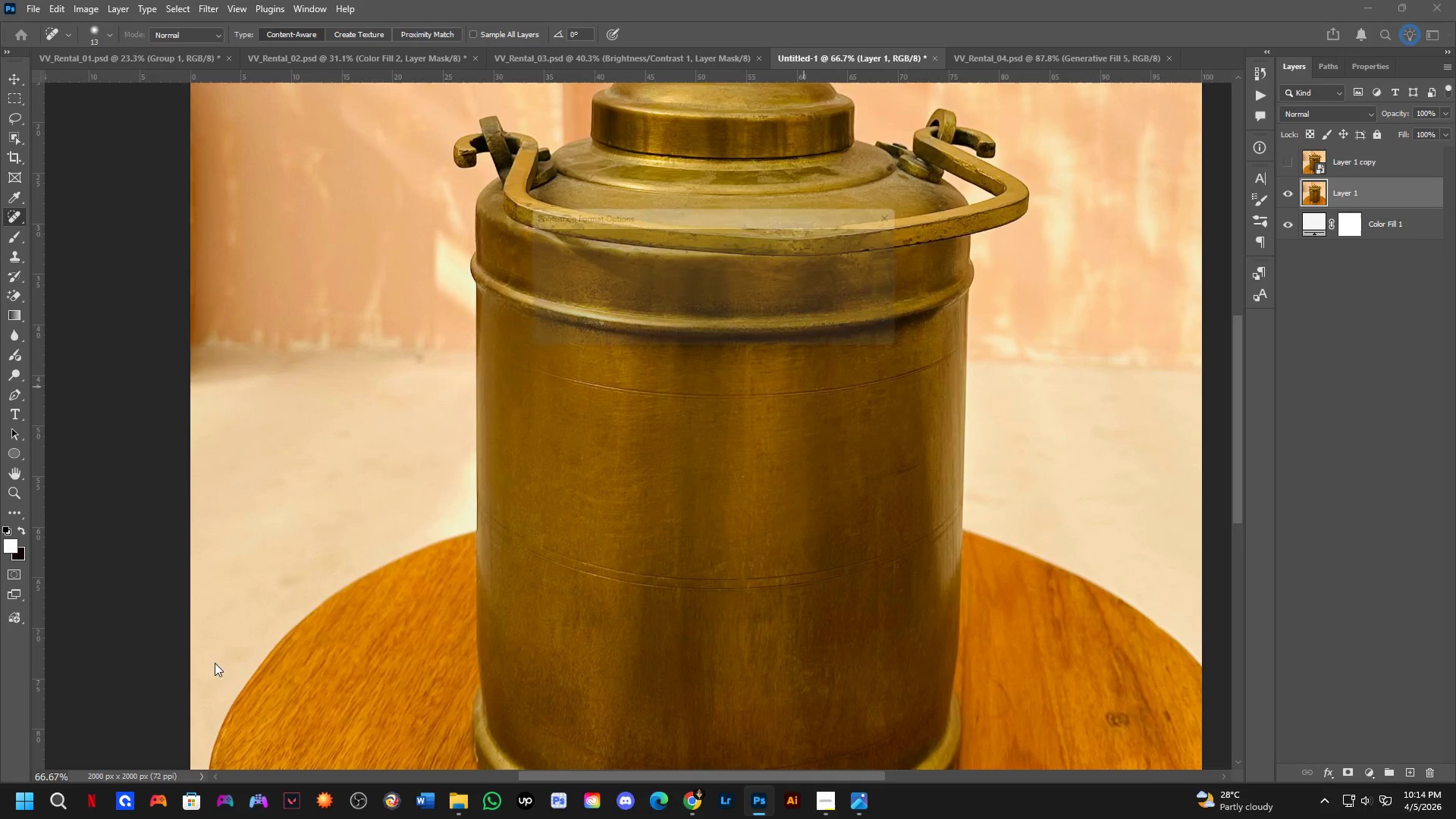 
key(NumpadEnter)
 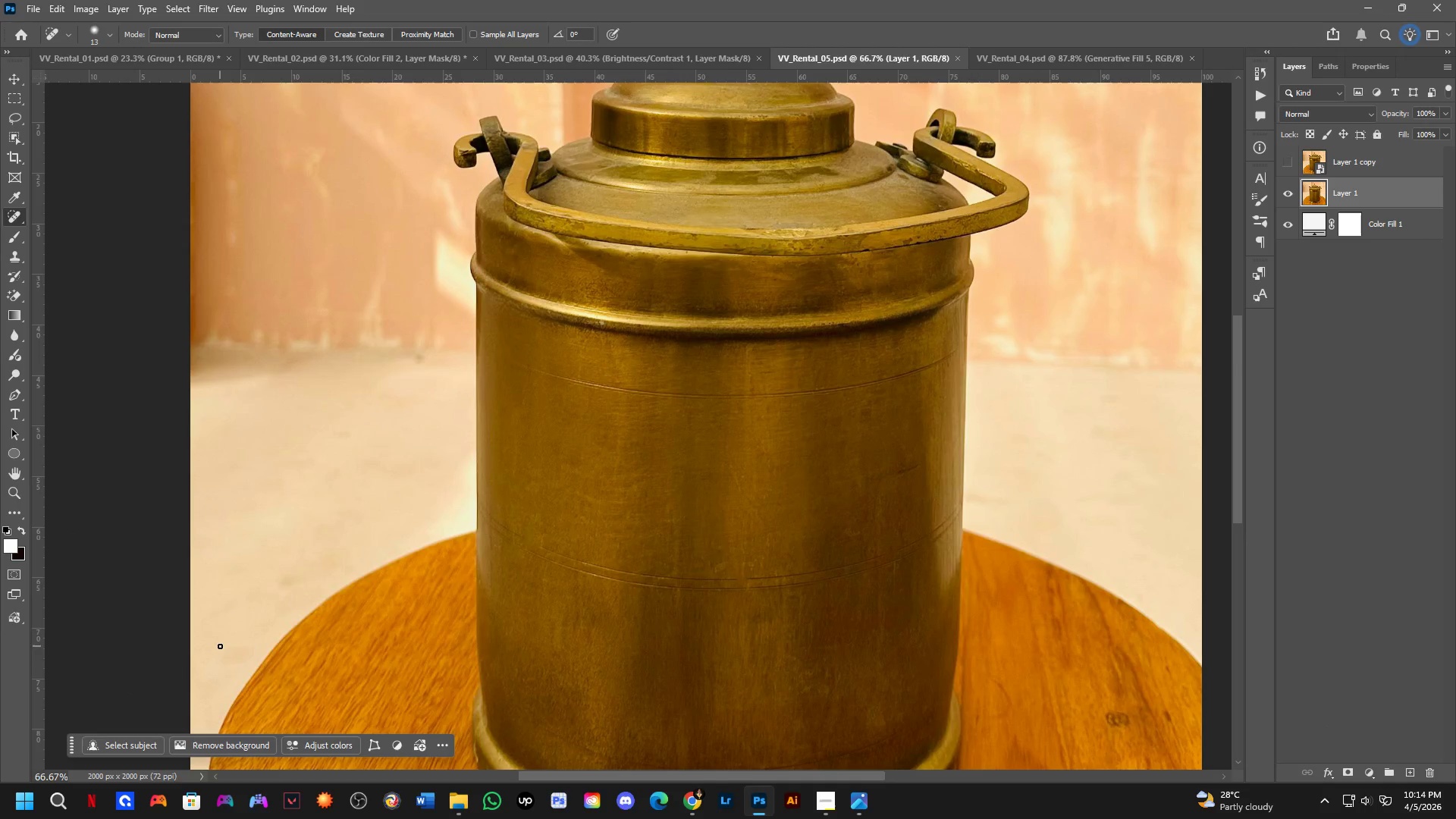 
key(Control+ControlLeft)
 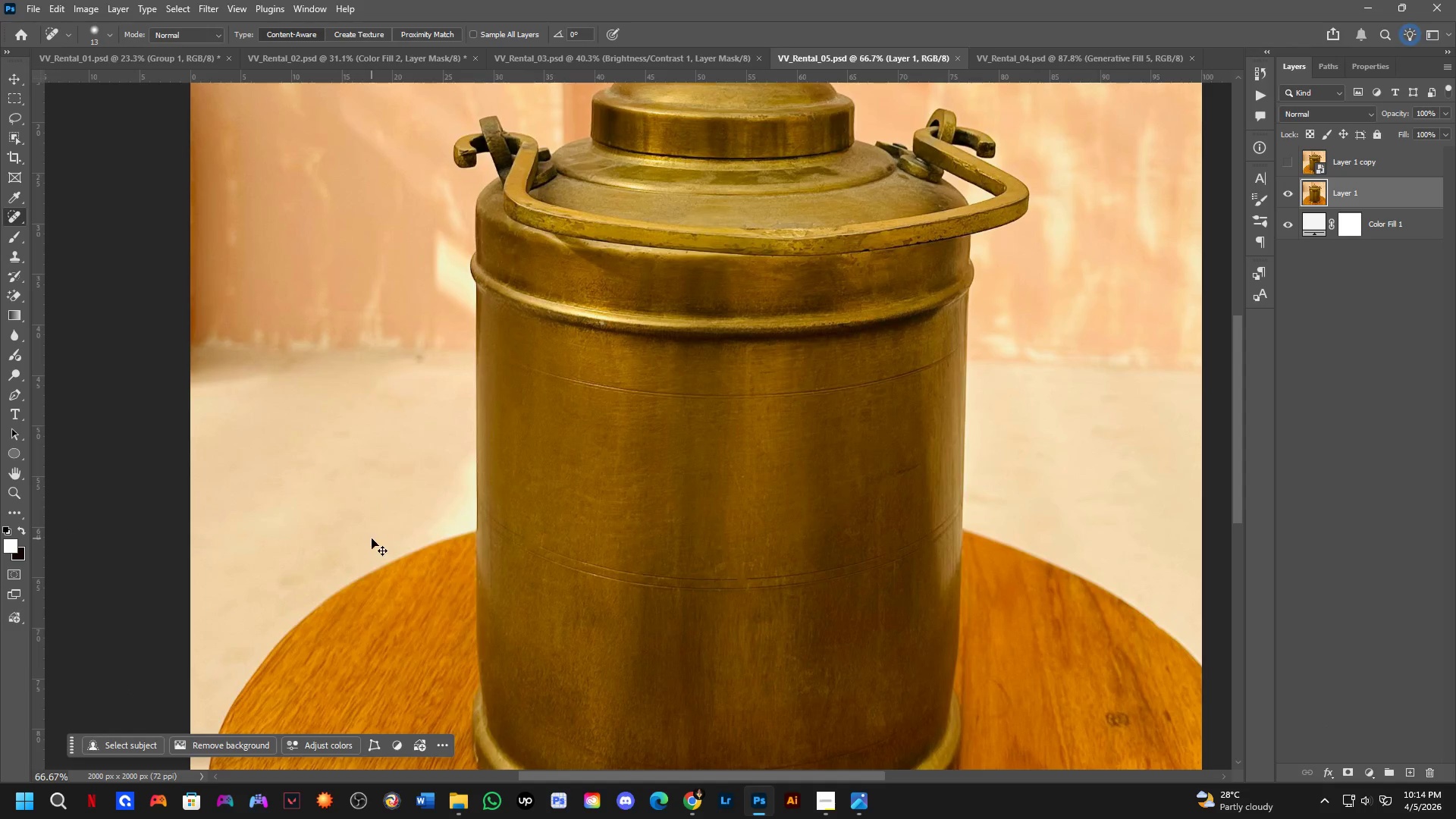 
key(Control+Tab)
 